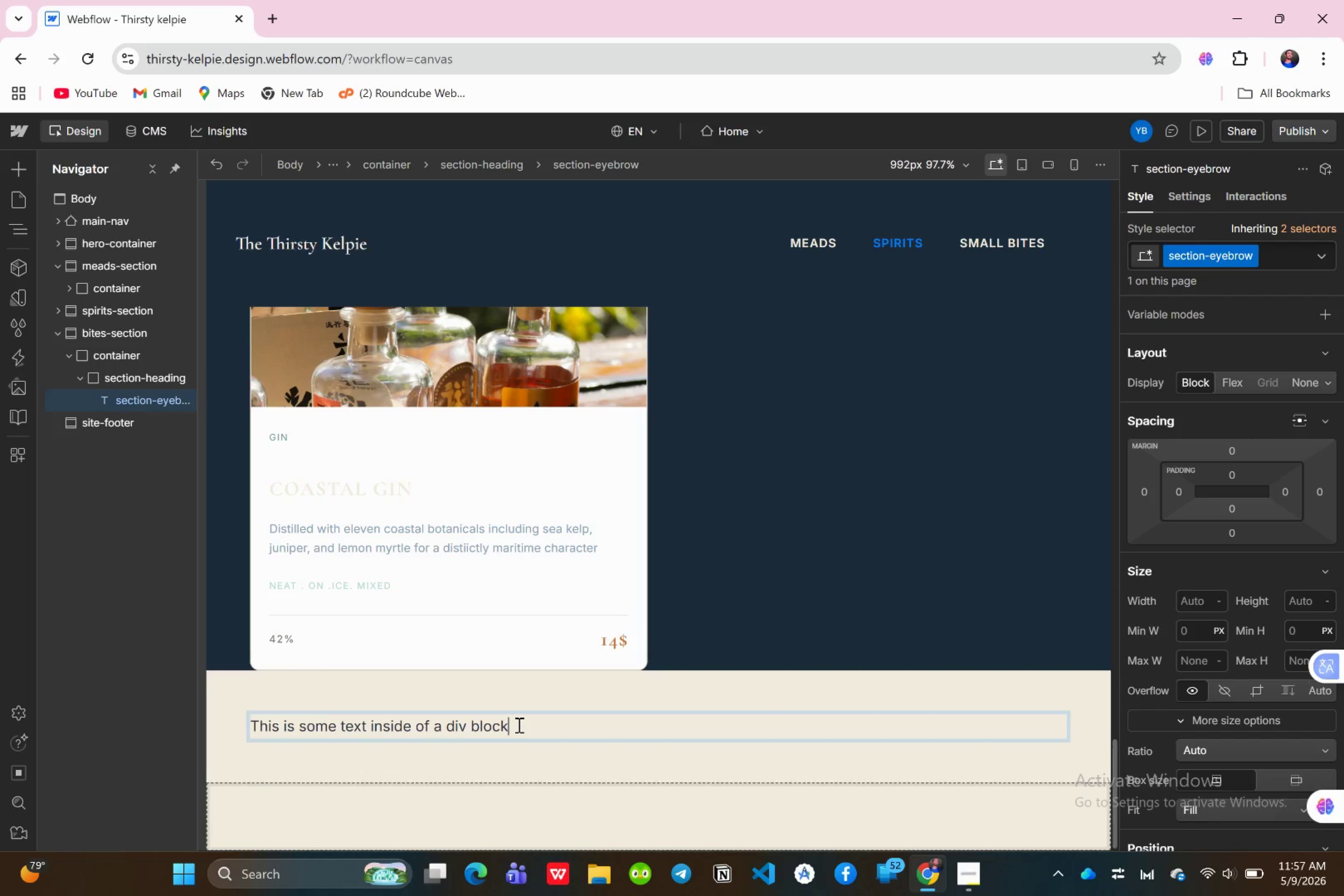 
key(Backspace)
 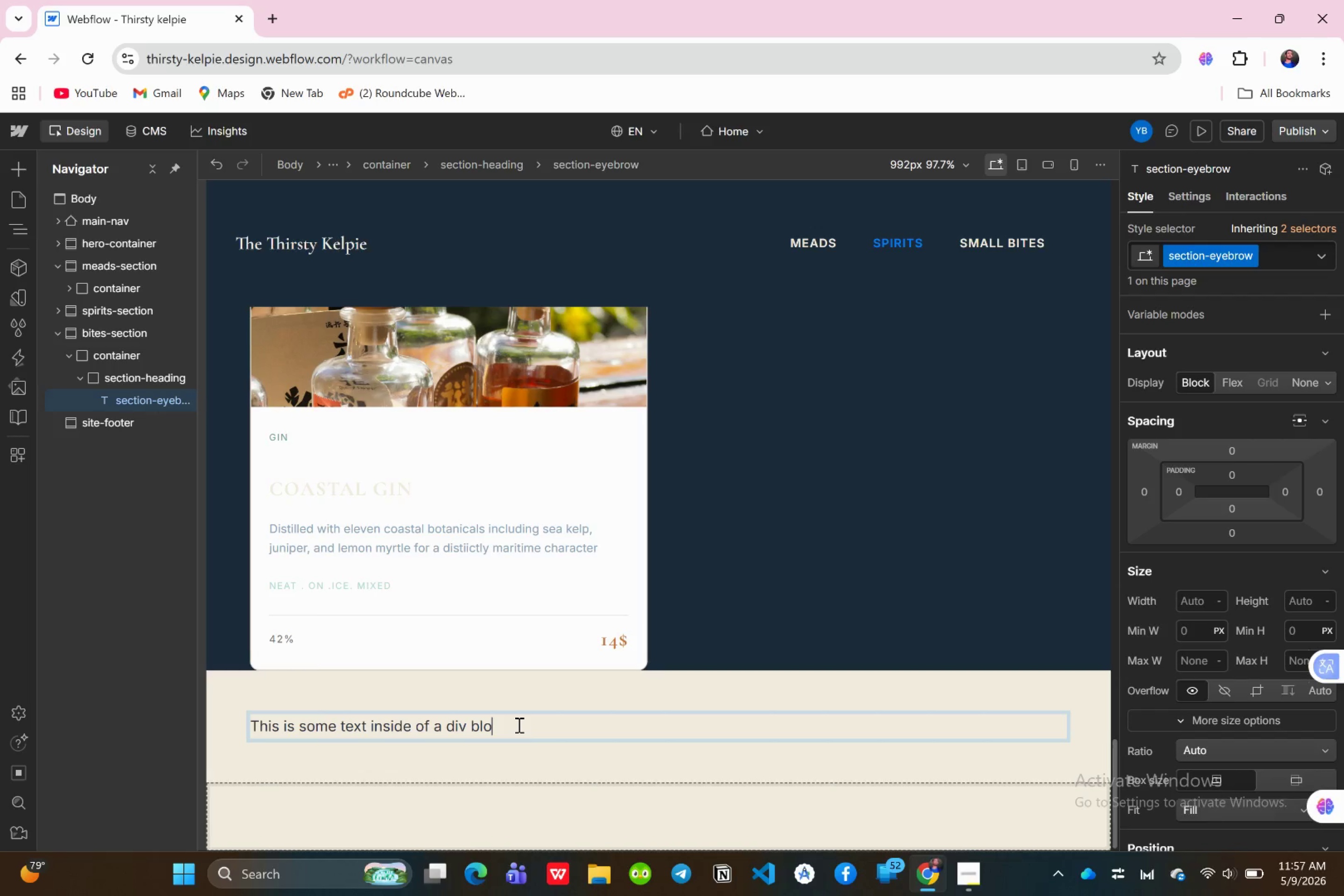 
key(Backspace)
 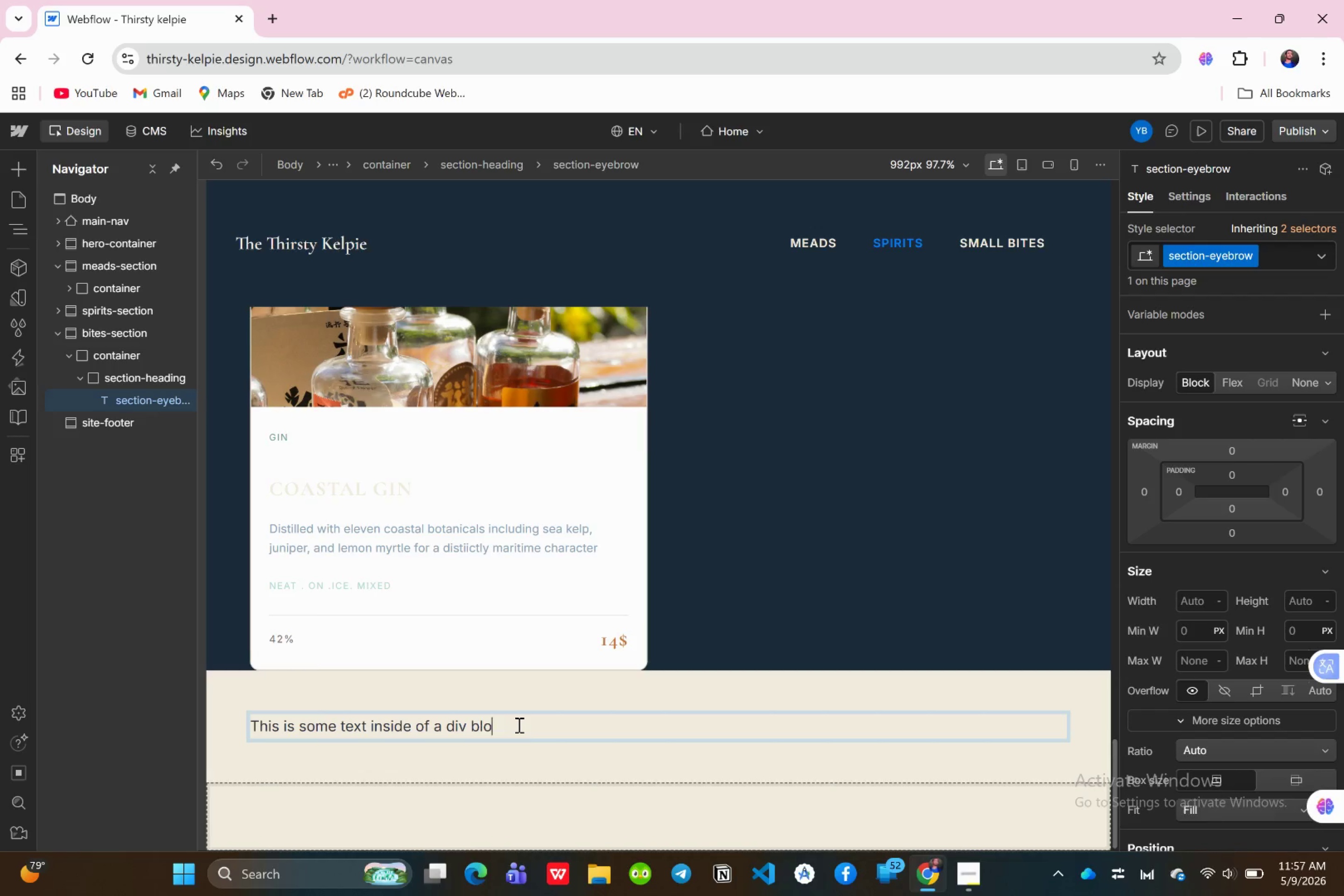 
key(Backspace)
 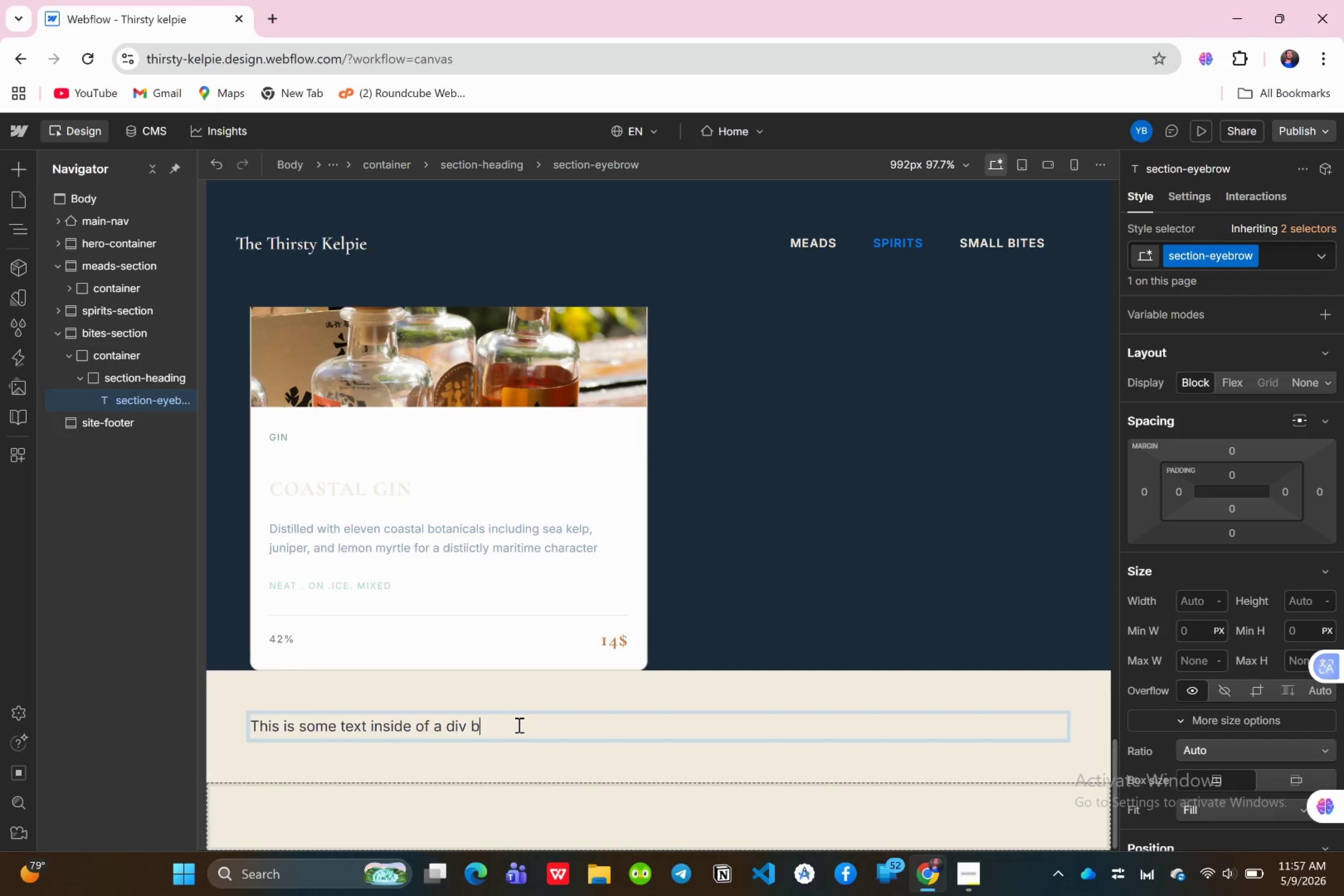 
hold_key(key=Backspace, duration=1.54)
 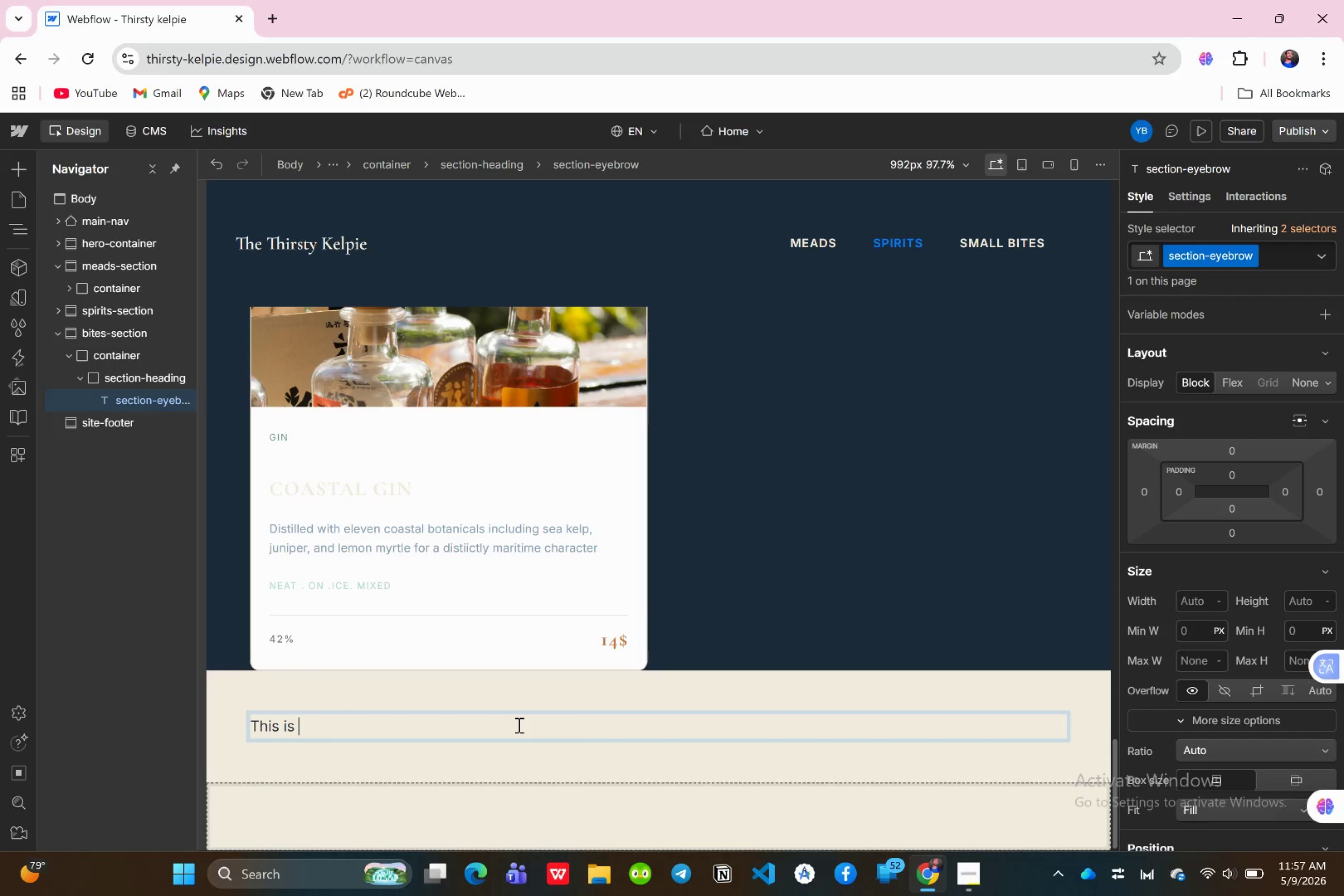 
hold_key(key=Backspace, duration=0.56)
 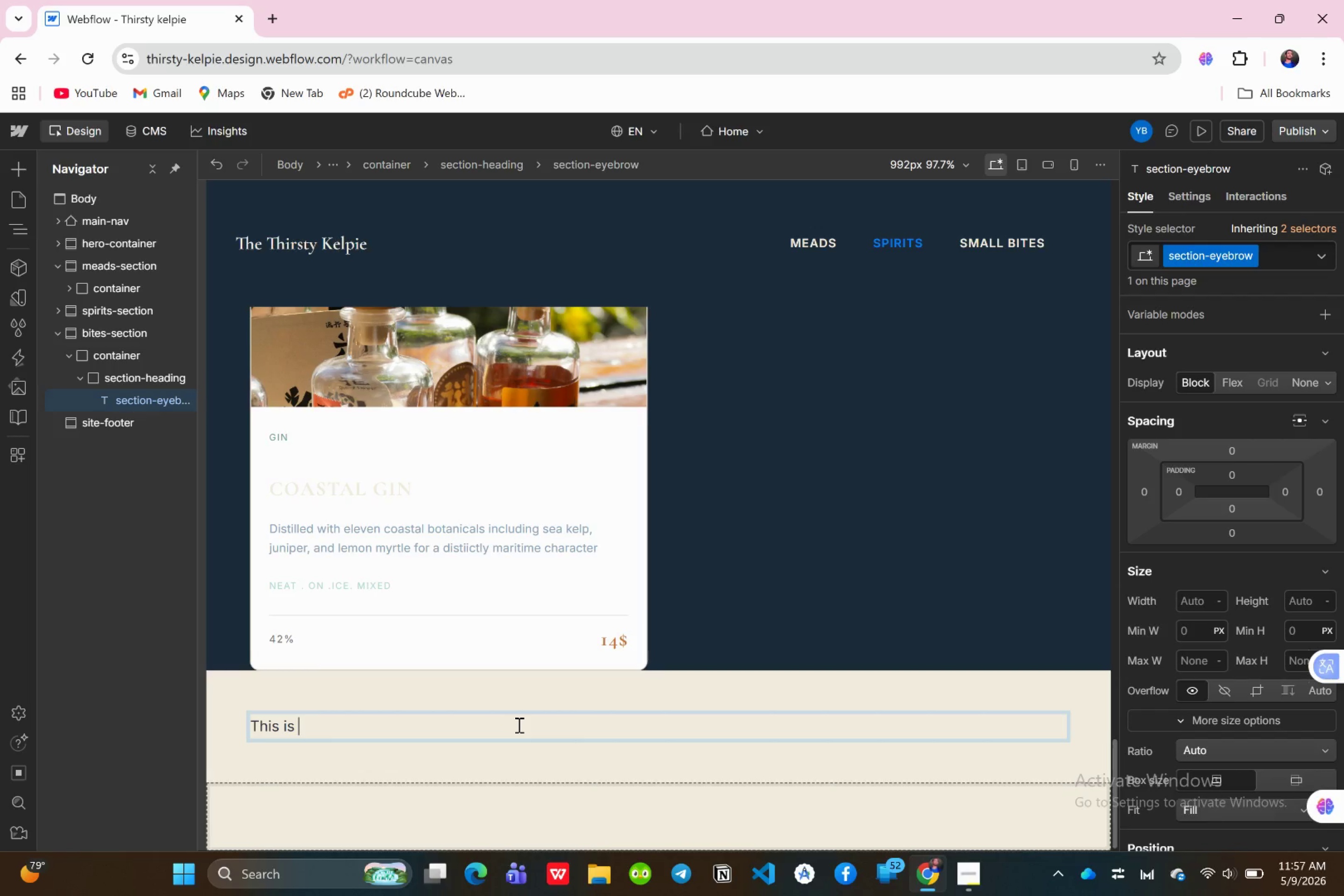 
key(Backspace)
 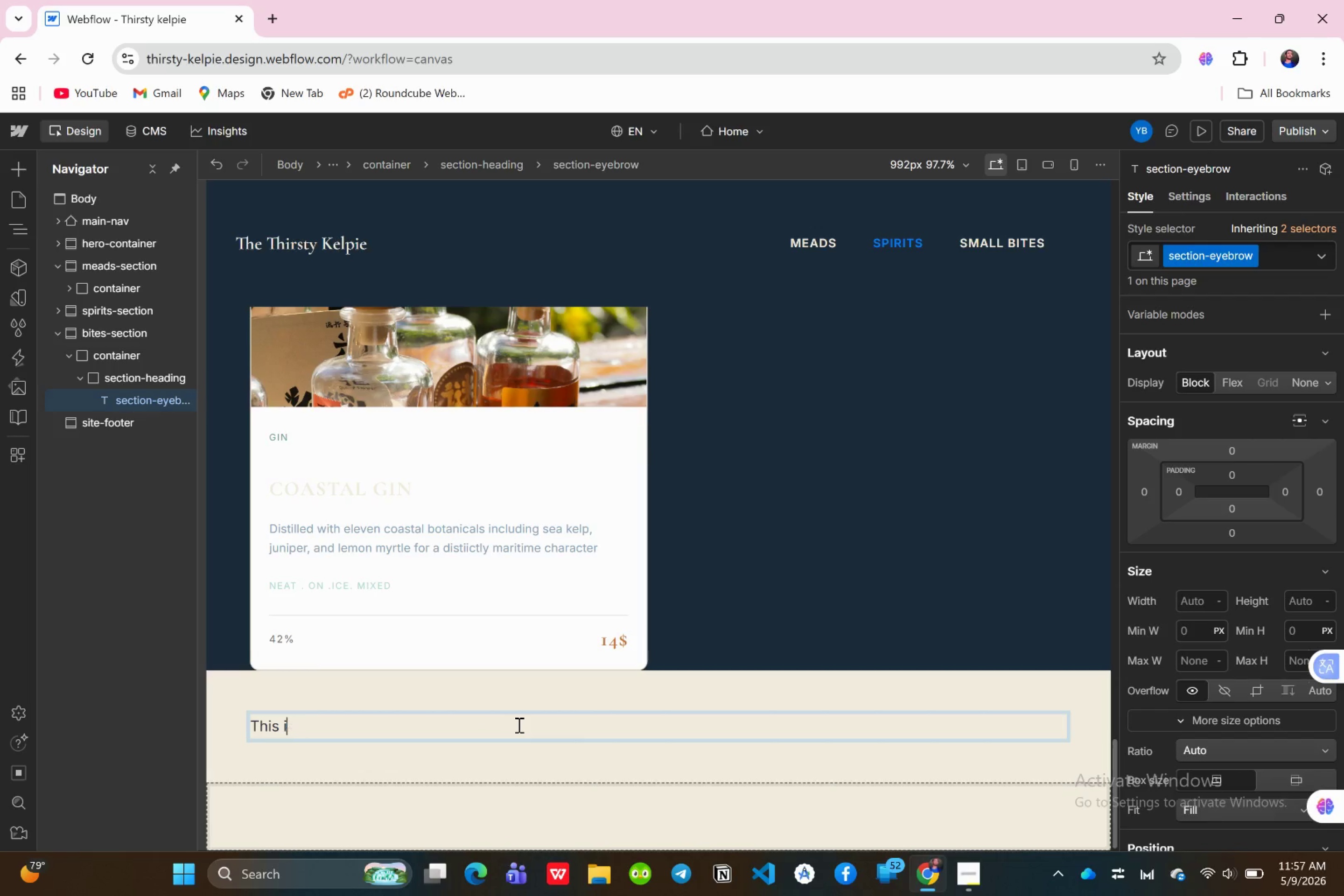 
key(Backspace)
 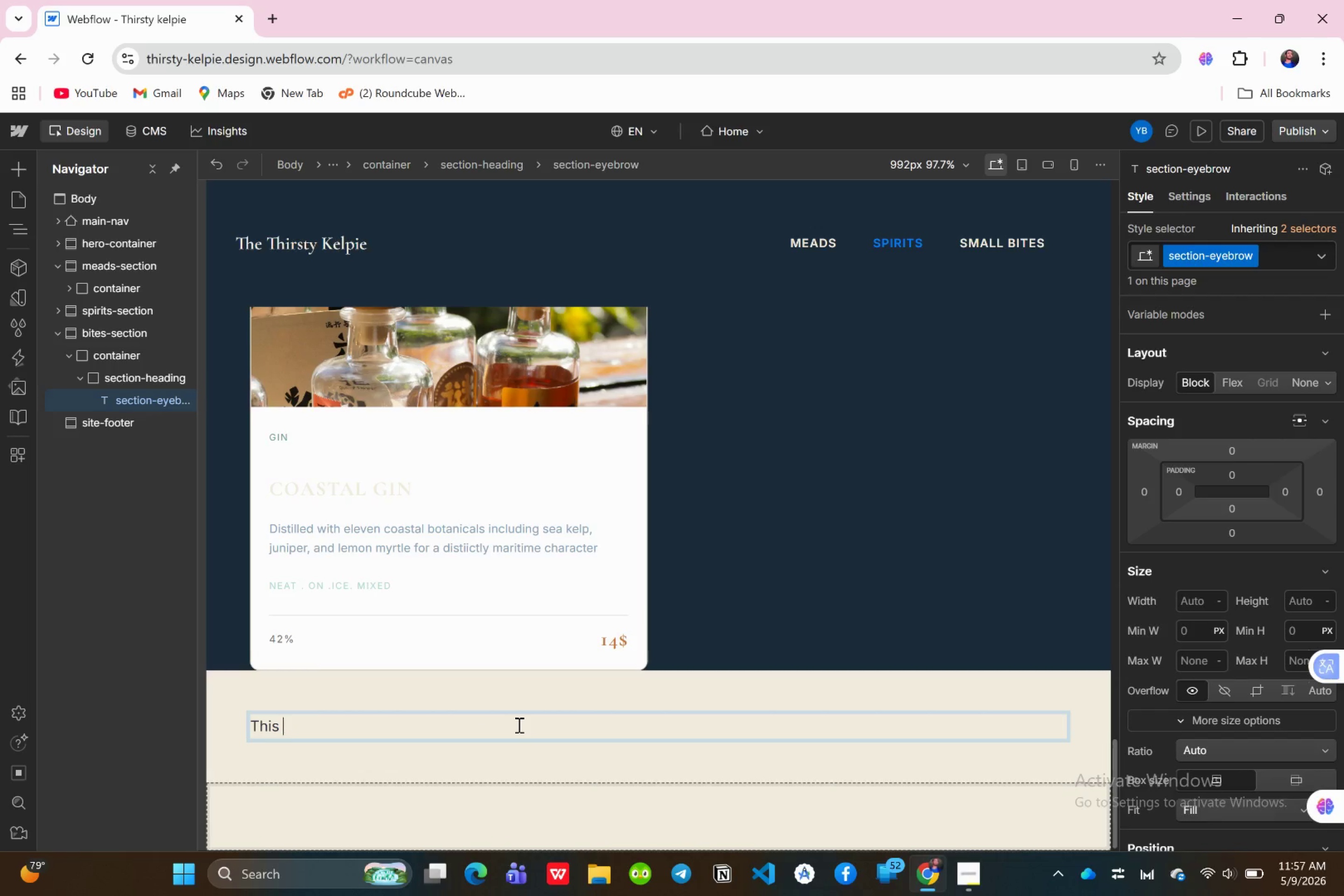 
key(Backspace)
 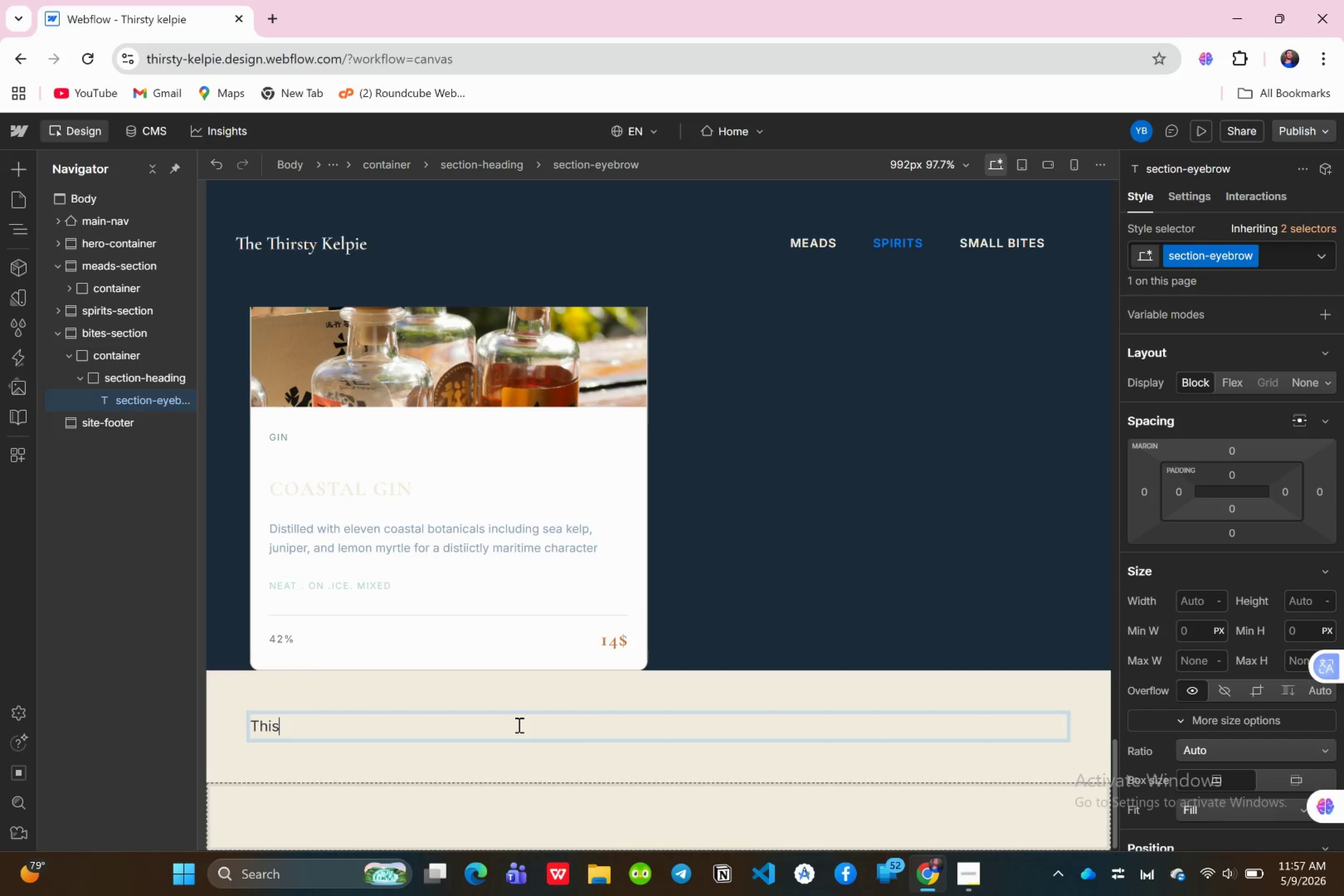 
key(Backspace)
 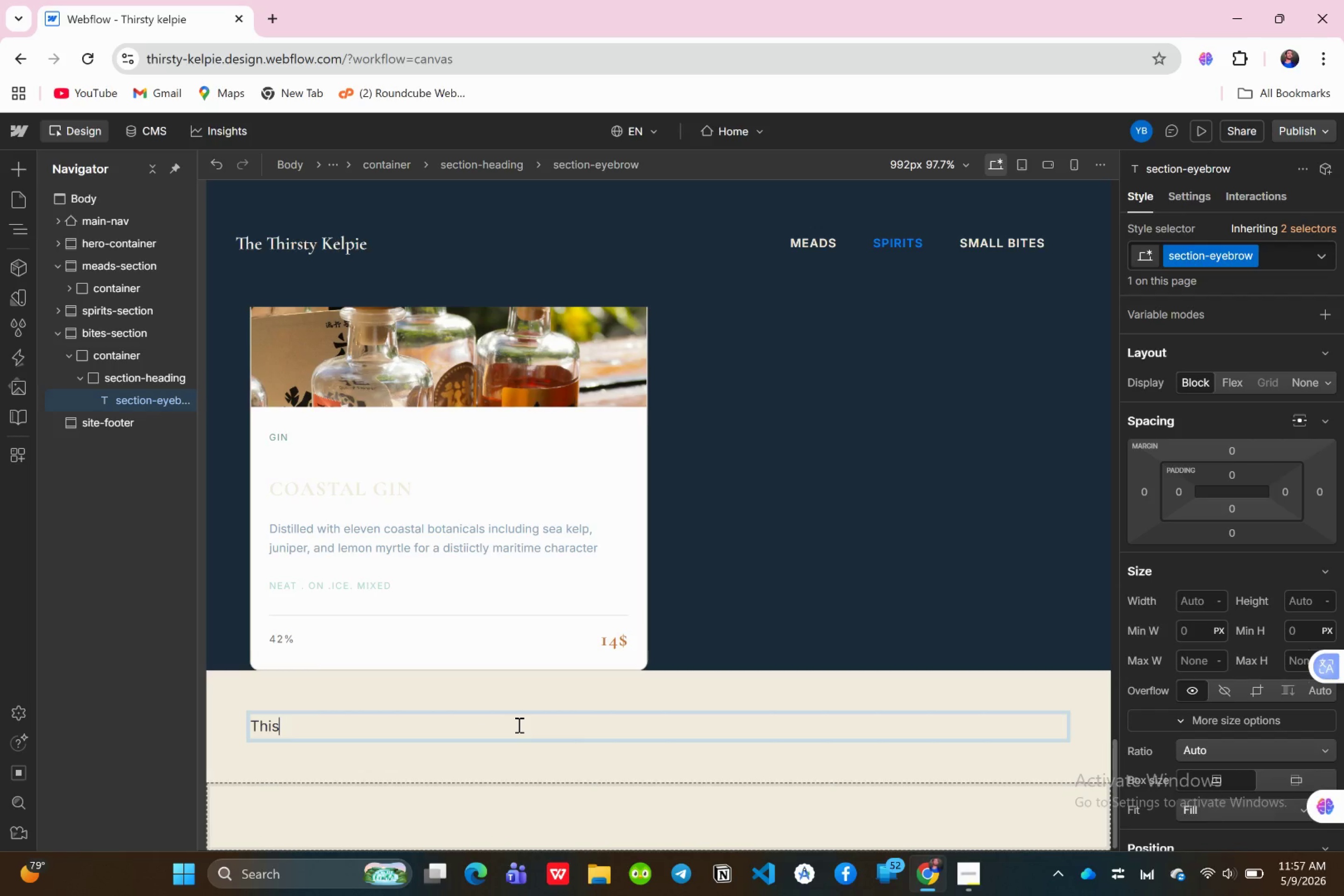 
key(Backspace)
 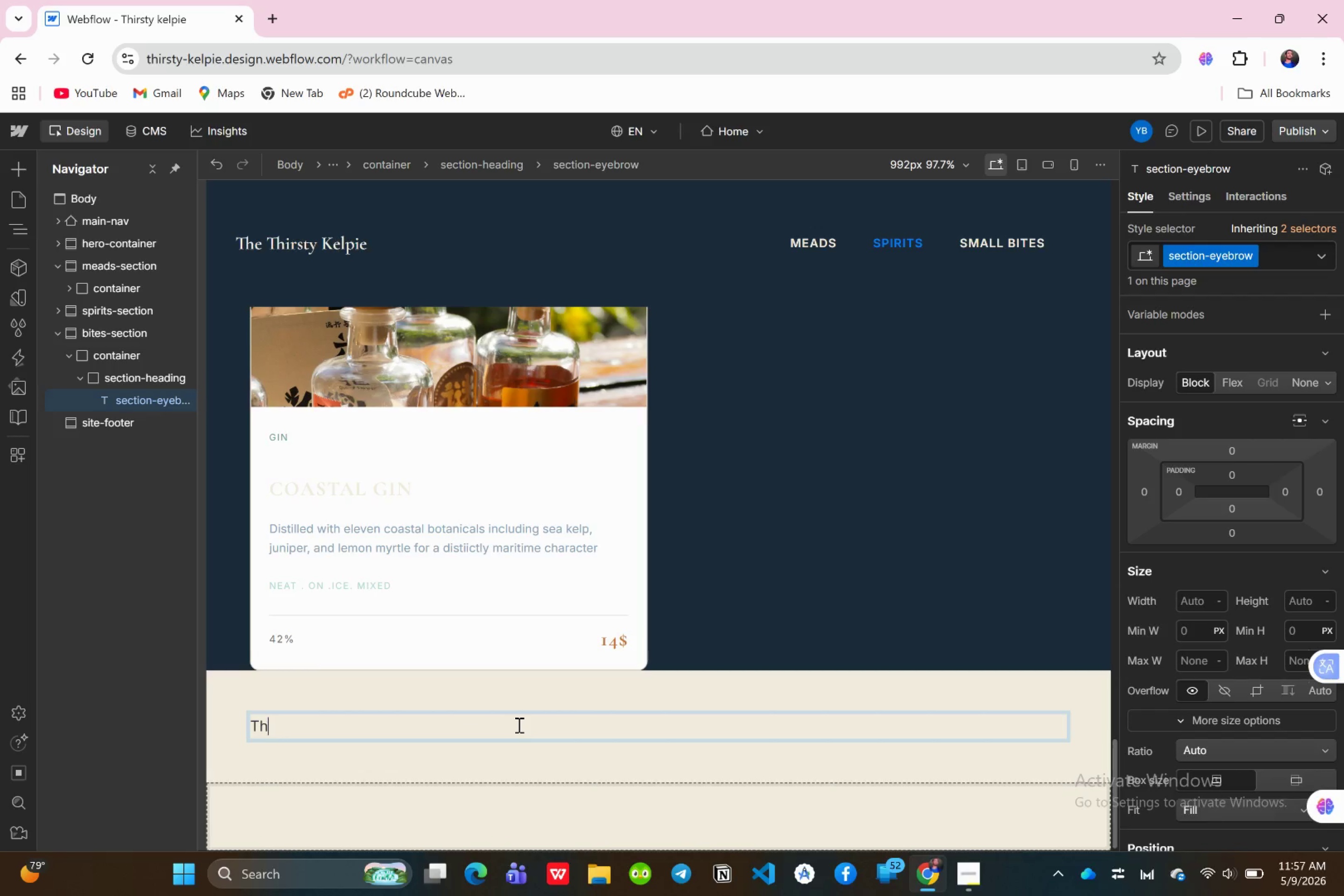 
key(Backspace)
 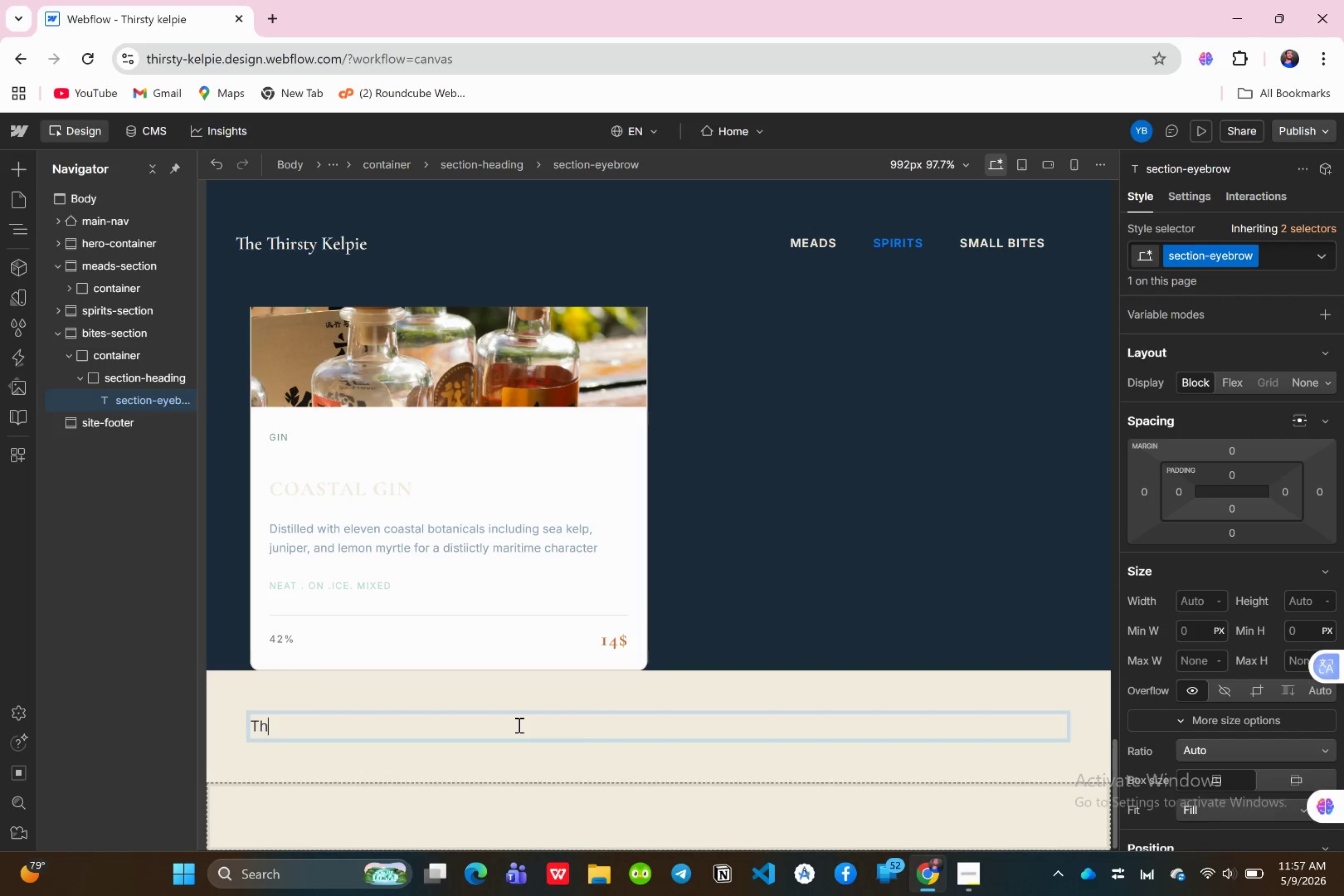 
key(Backspace)
 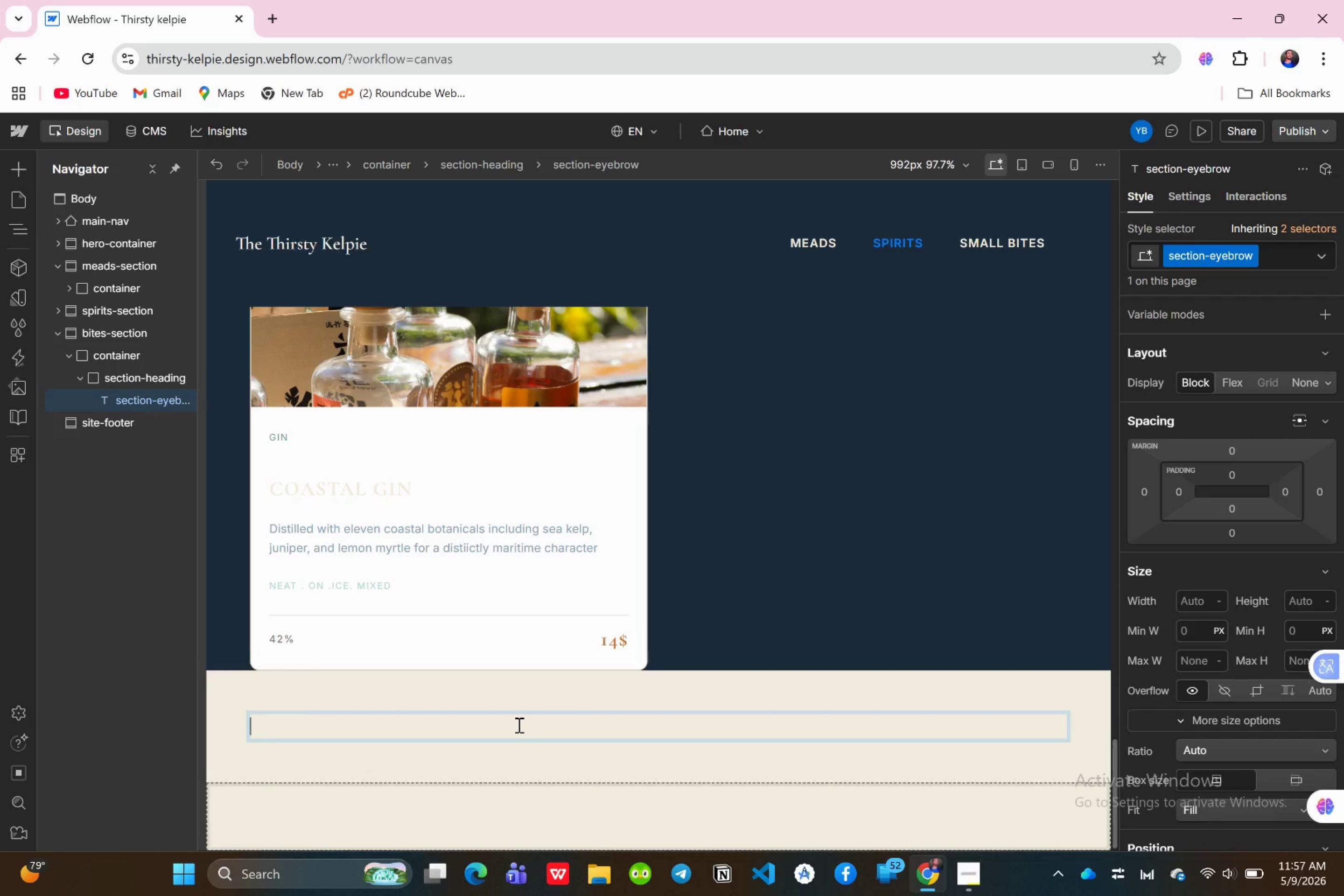 
key(Backspace)
 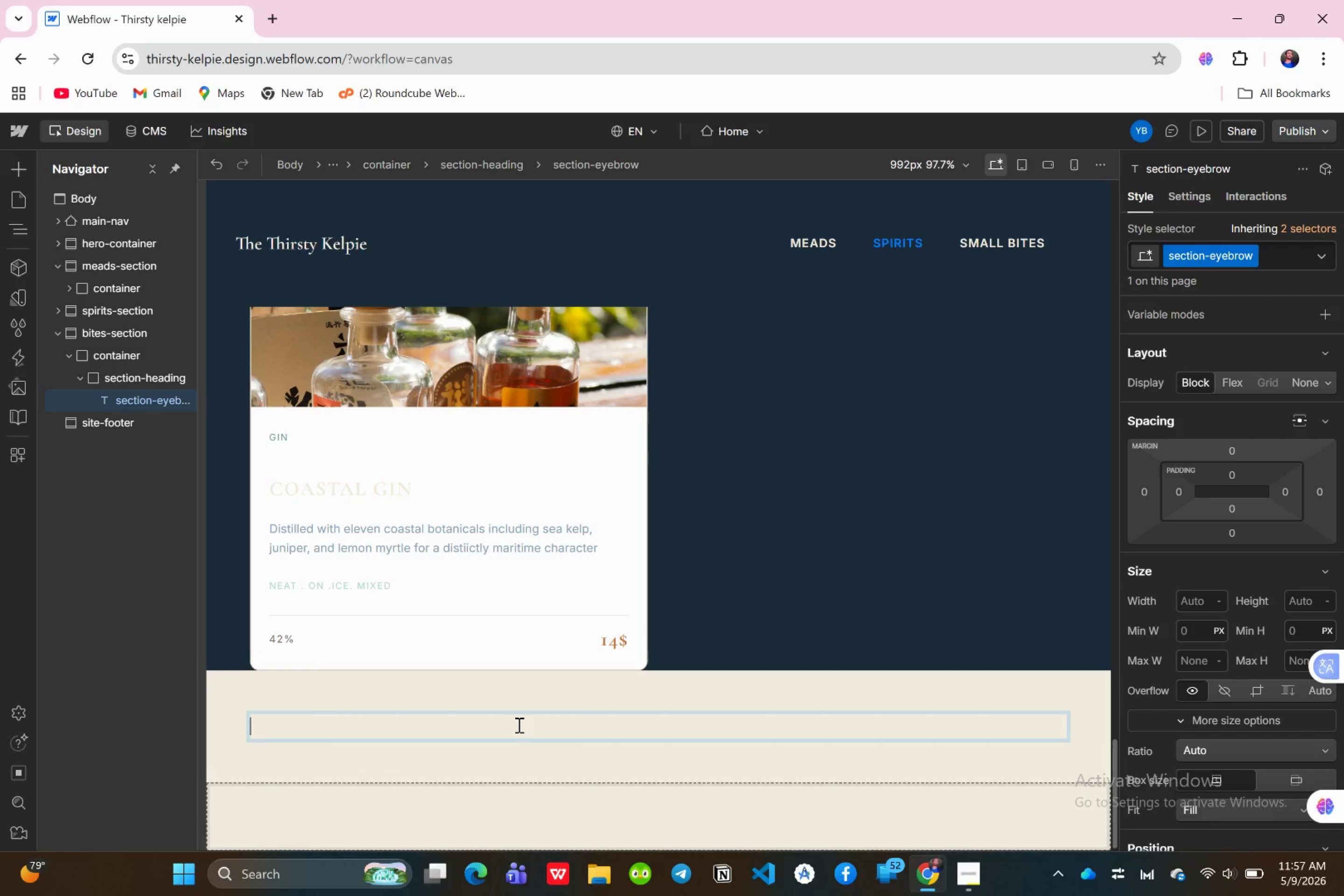 
type(Ktichen )
key(Backspace)
key(Backspace)
key(Backspace)
key(Backspace)
key(Backspace)
key(Backspace)
key(Backspace)
type(itchen )
key(Backspace)
 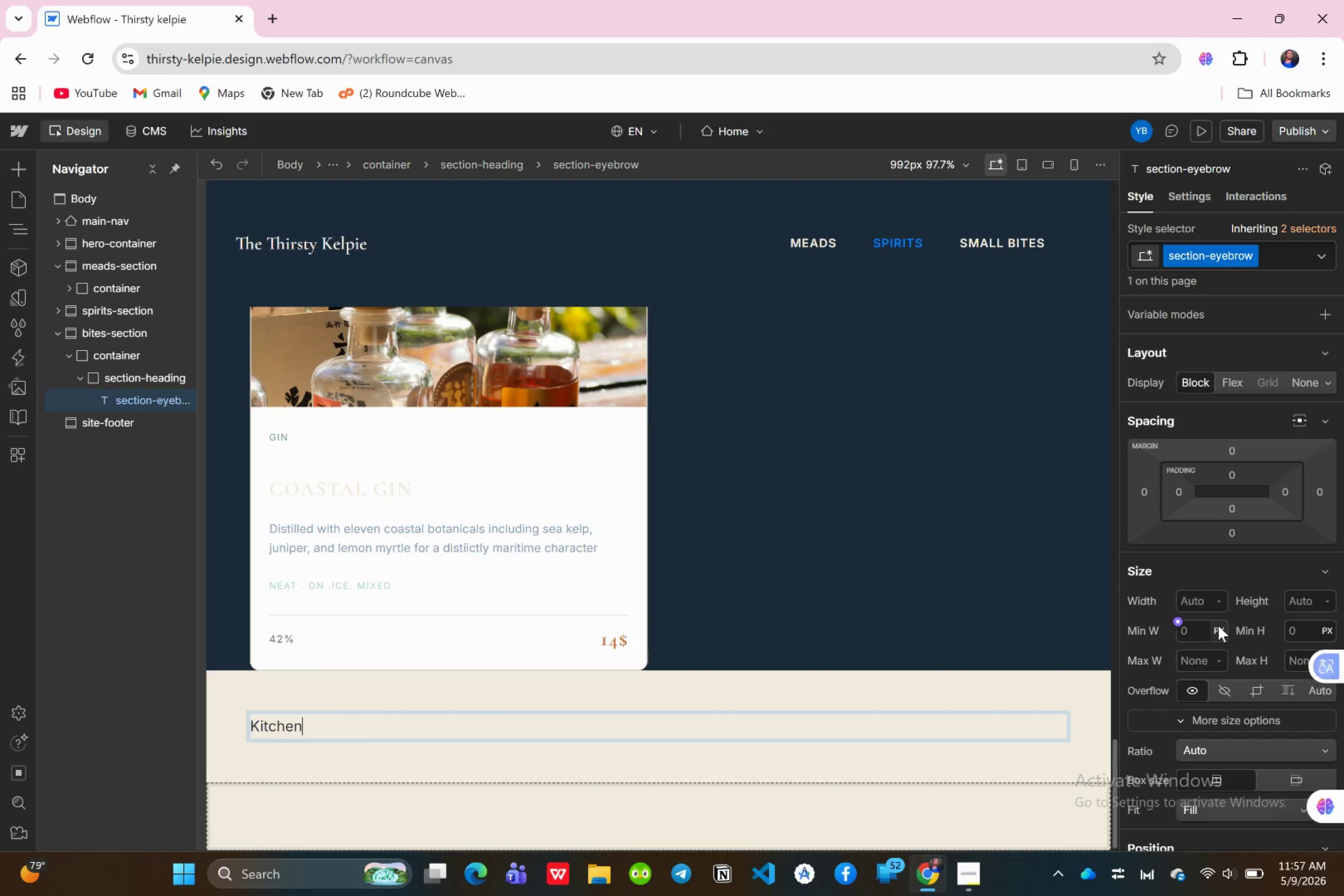 
scroll: coordinate [374, 523], scroll_direction: up, amount: 6.0
 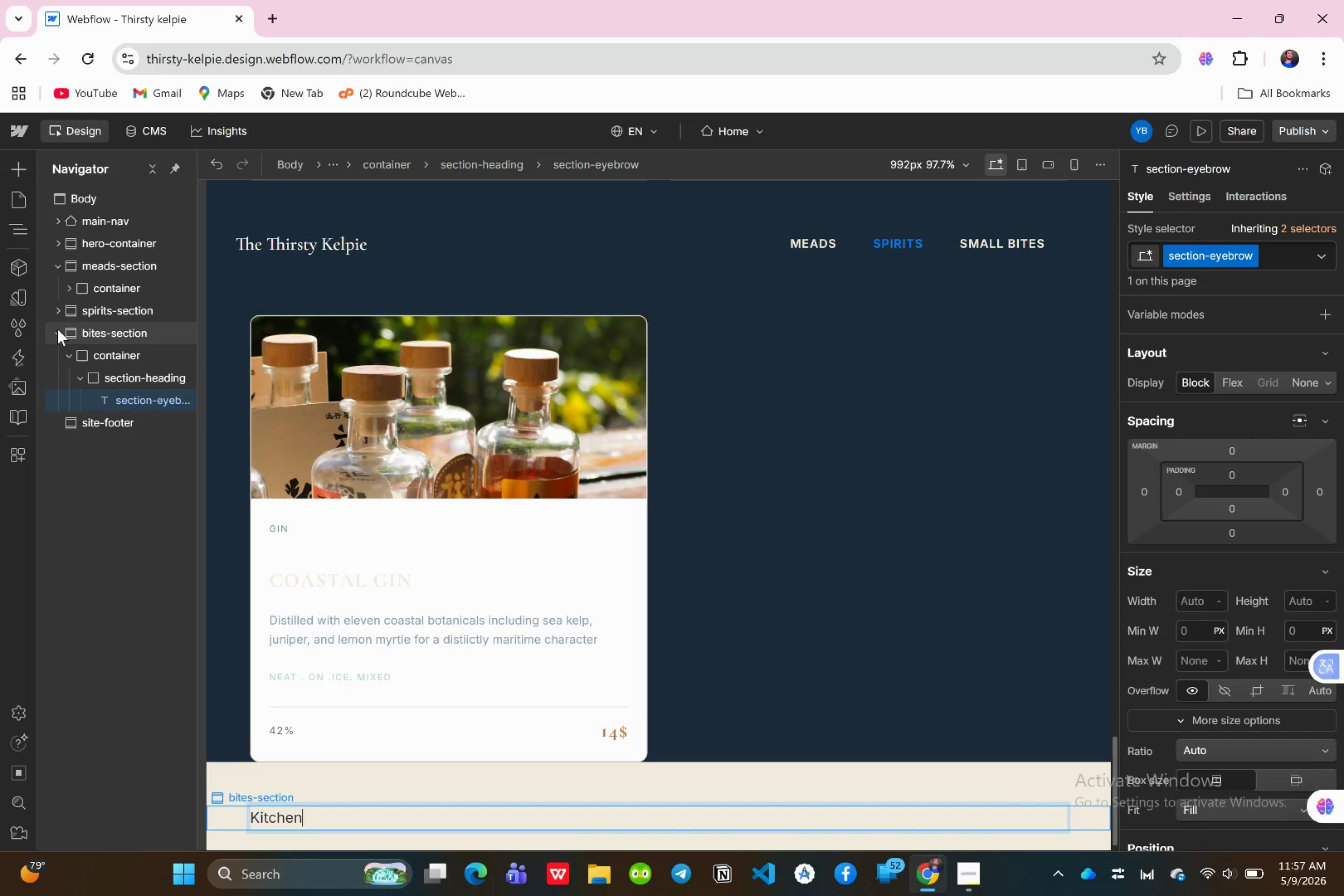 
left_click([59, 310])
 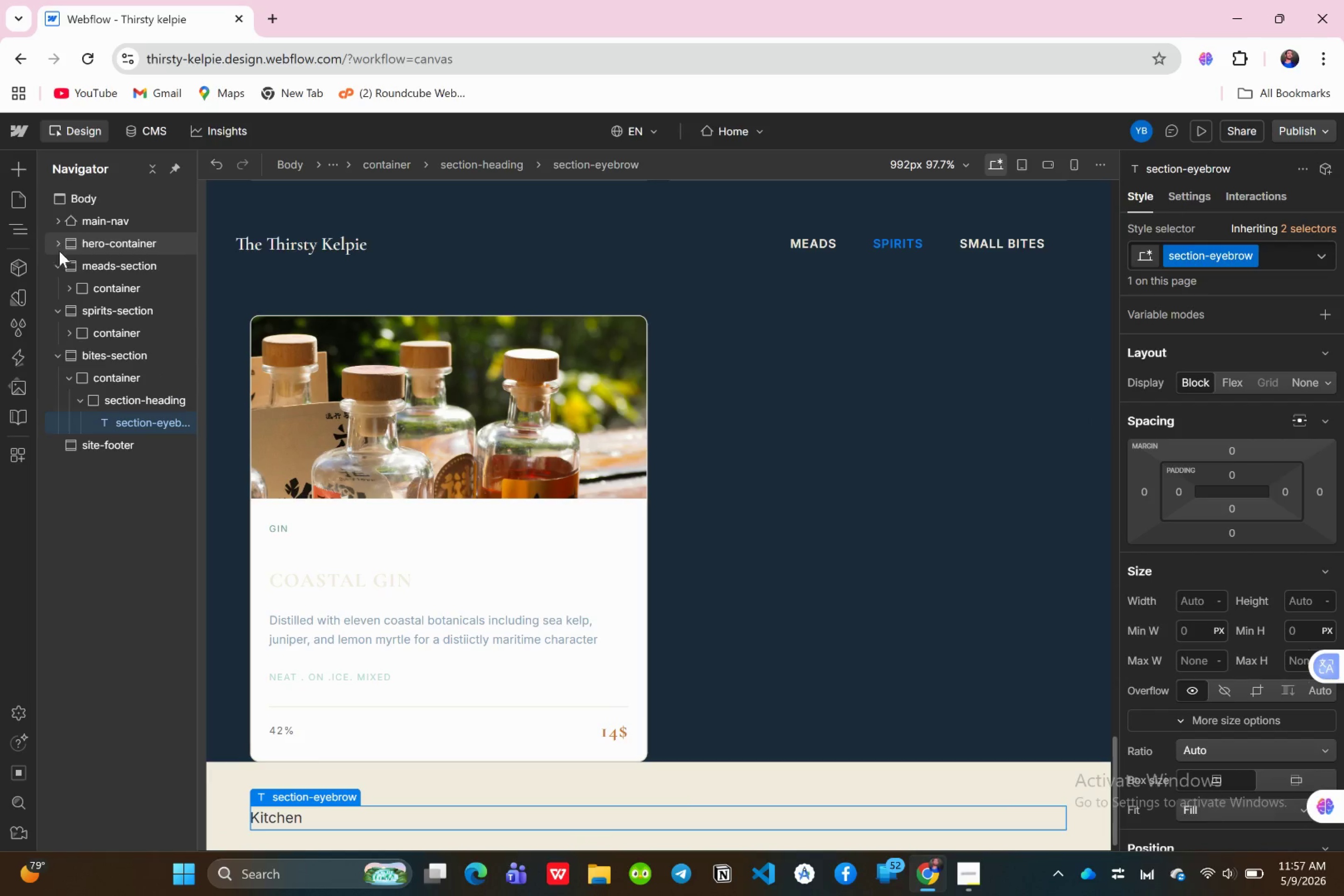 
left_click([67, 280])
 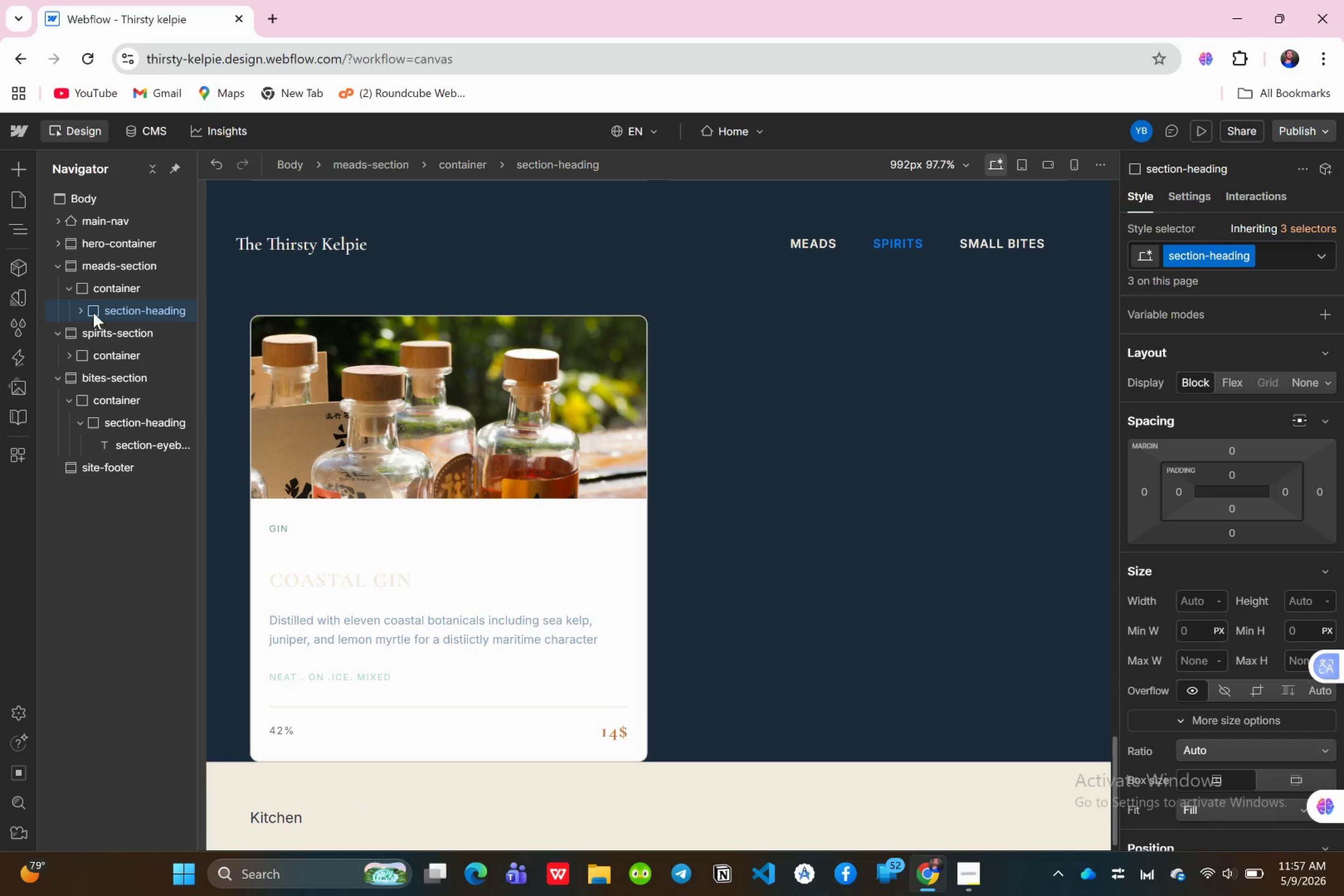 
left_click([76, 308])
 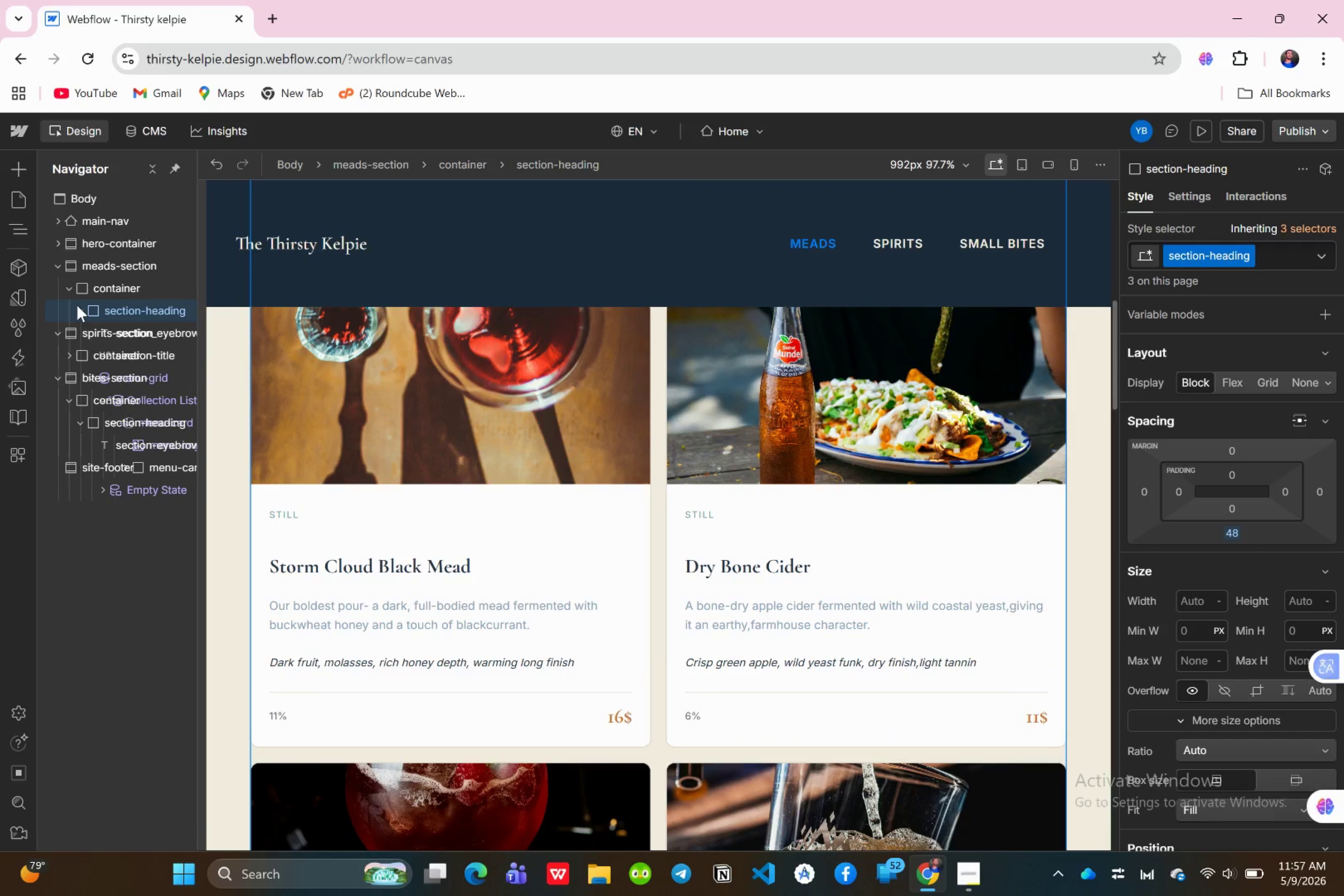 
left_click([77, 305])
 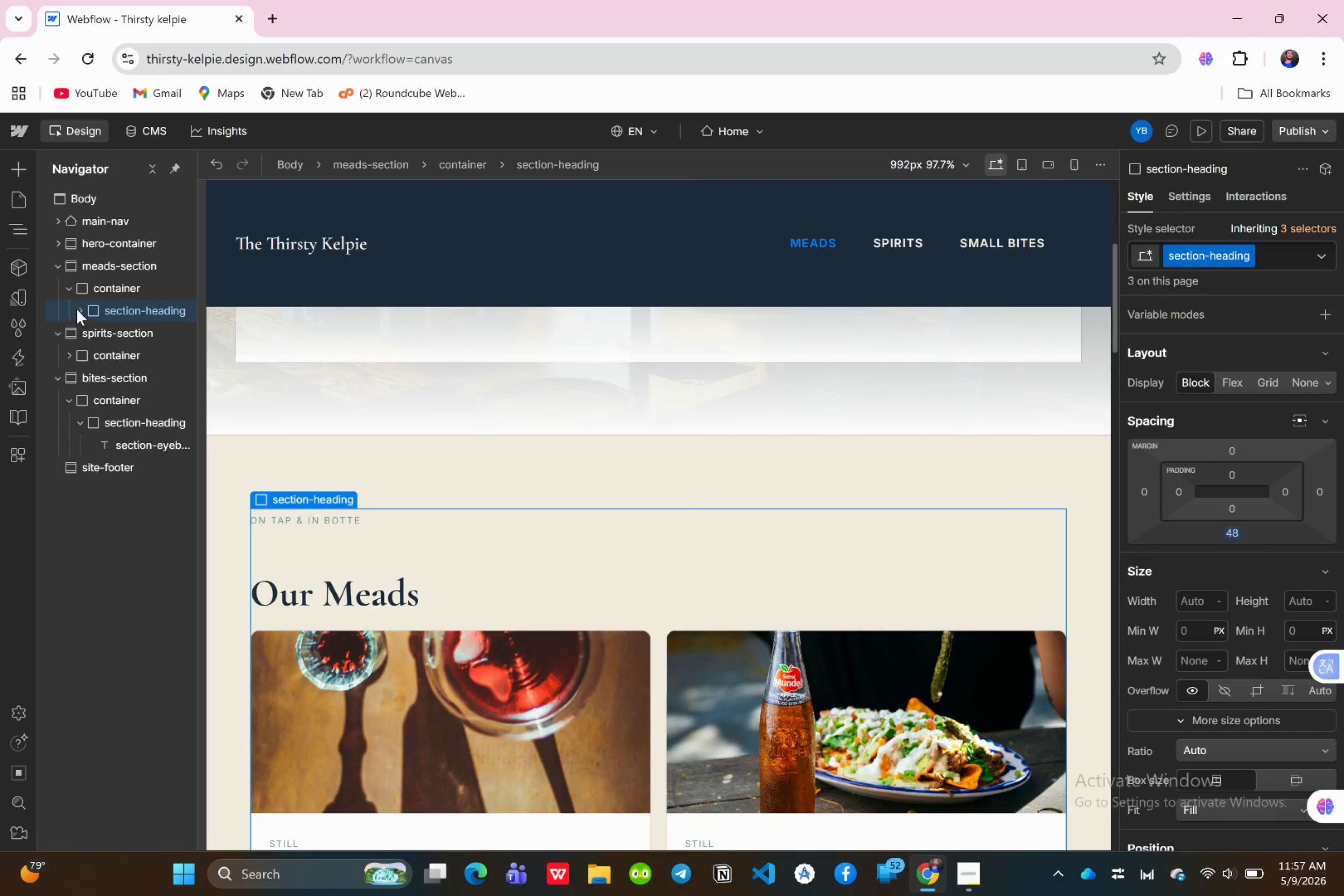 
left_click([77, 308])
 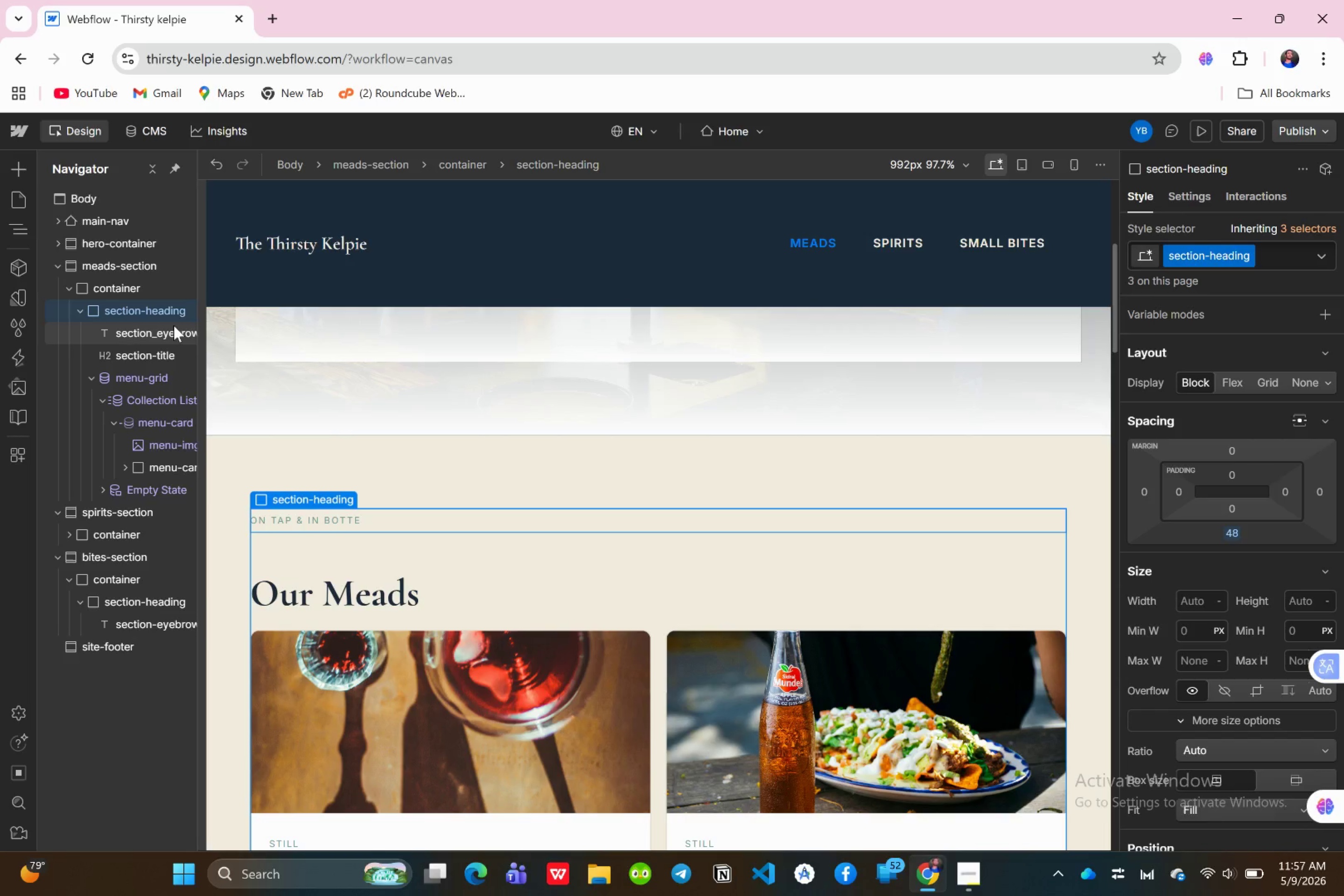 
left_click([174, 325])
 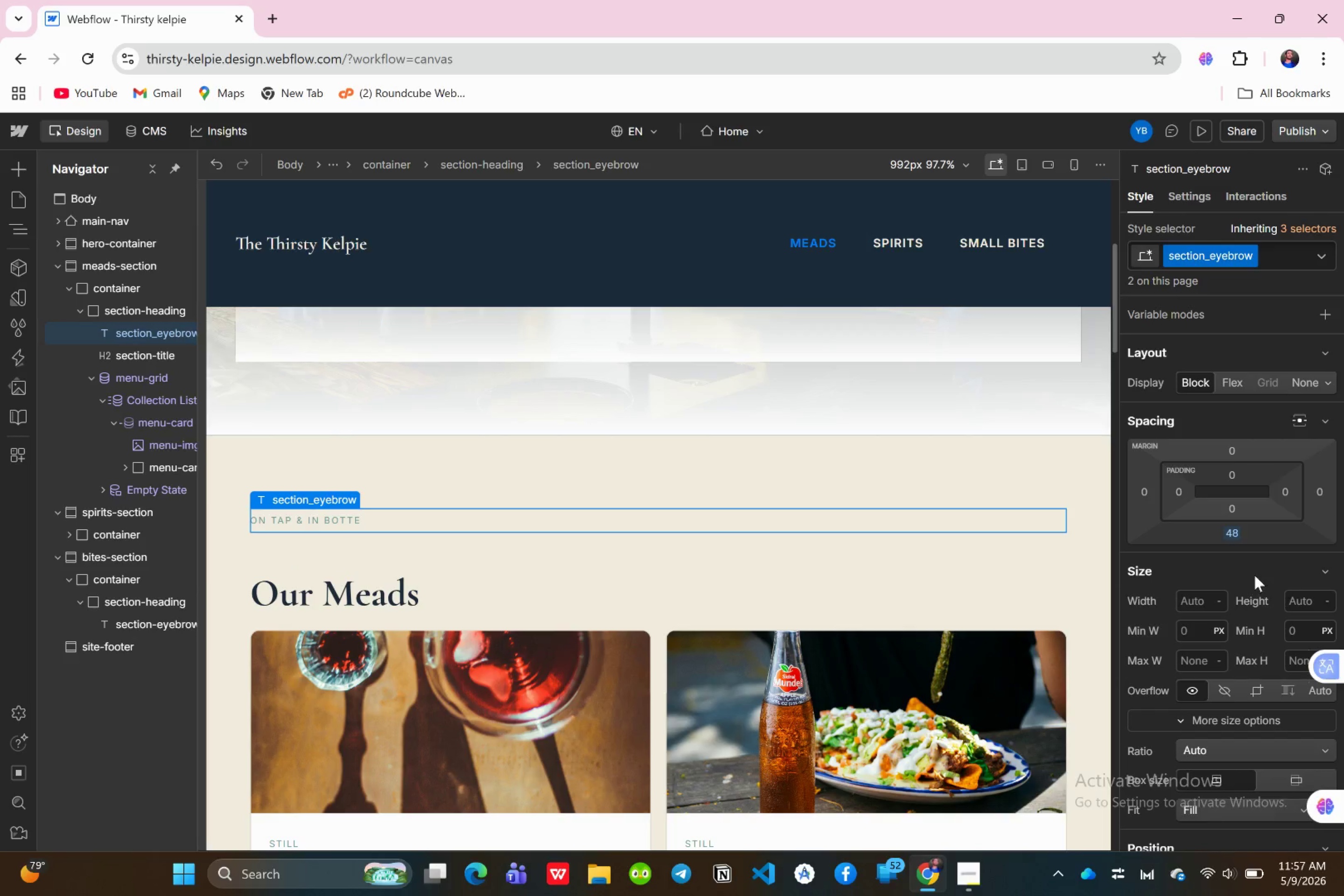 
scroll: coordinate [1254, 539], scroll_direction: down, amount: 2.0
 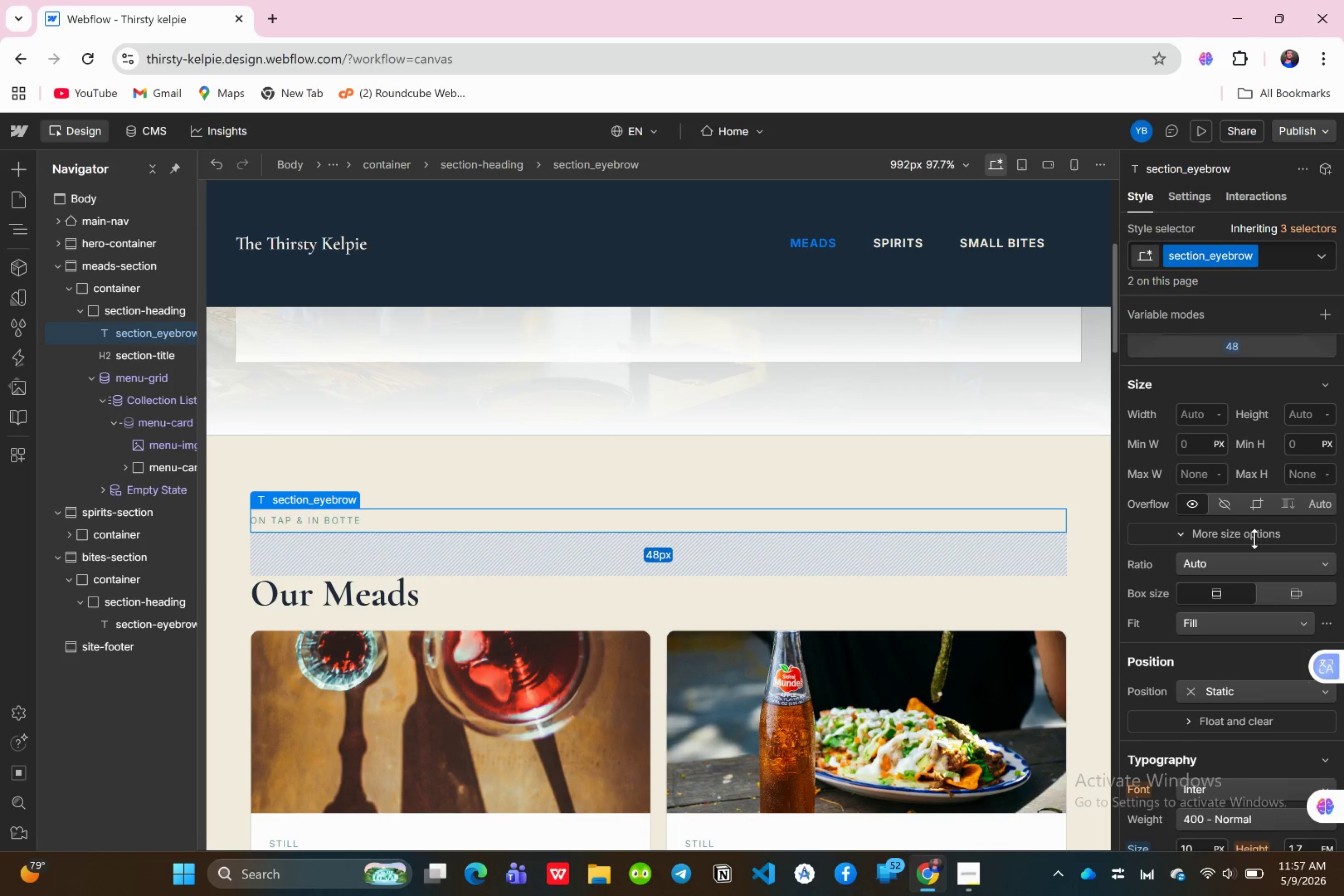 
scroll: coordinate [1254, 539], scroll_direction: up, amount: 1.0
 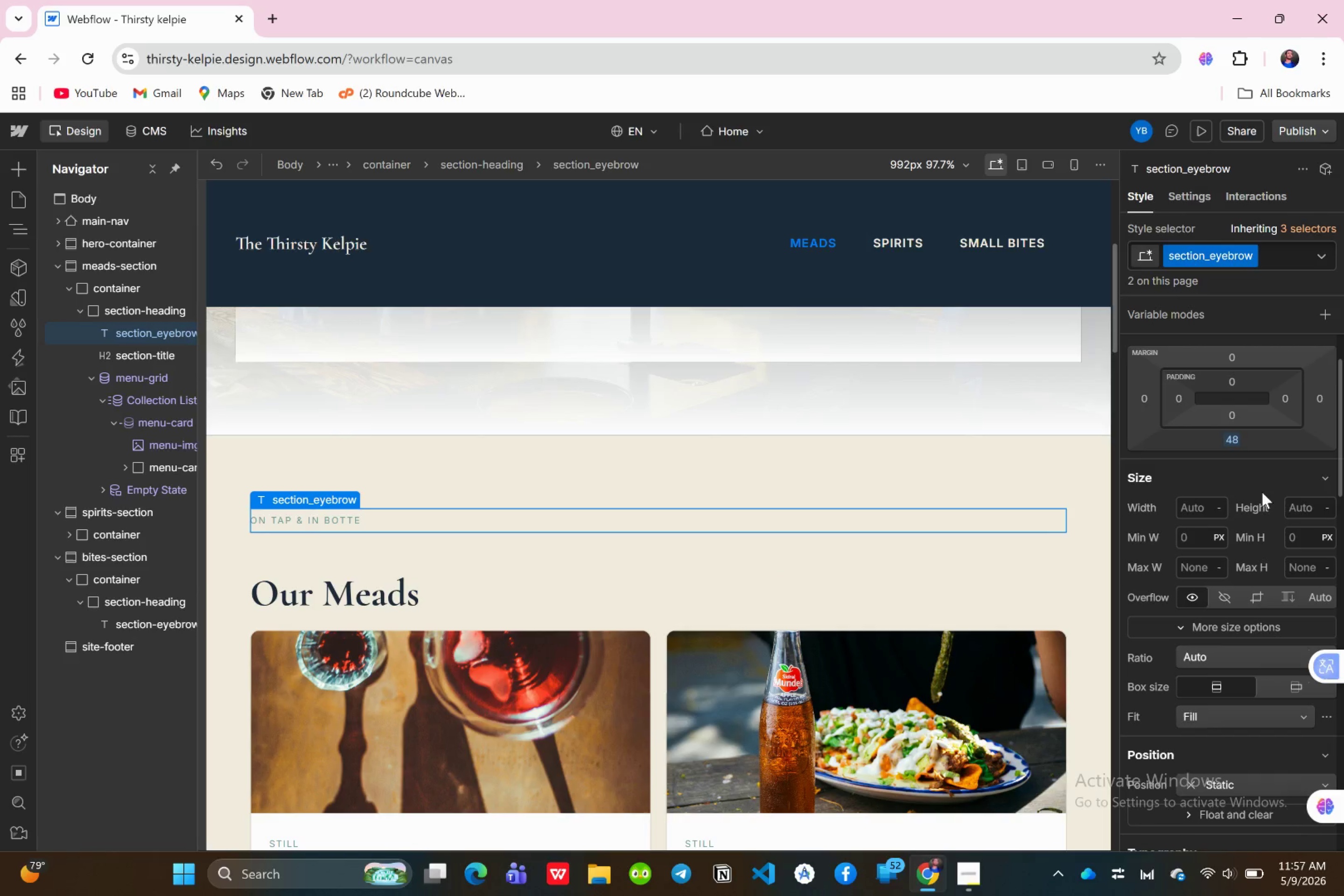 
scroll: coordinate [1276, 518], scroll_direction: down, amount: 3.0
 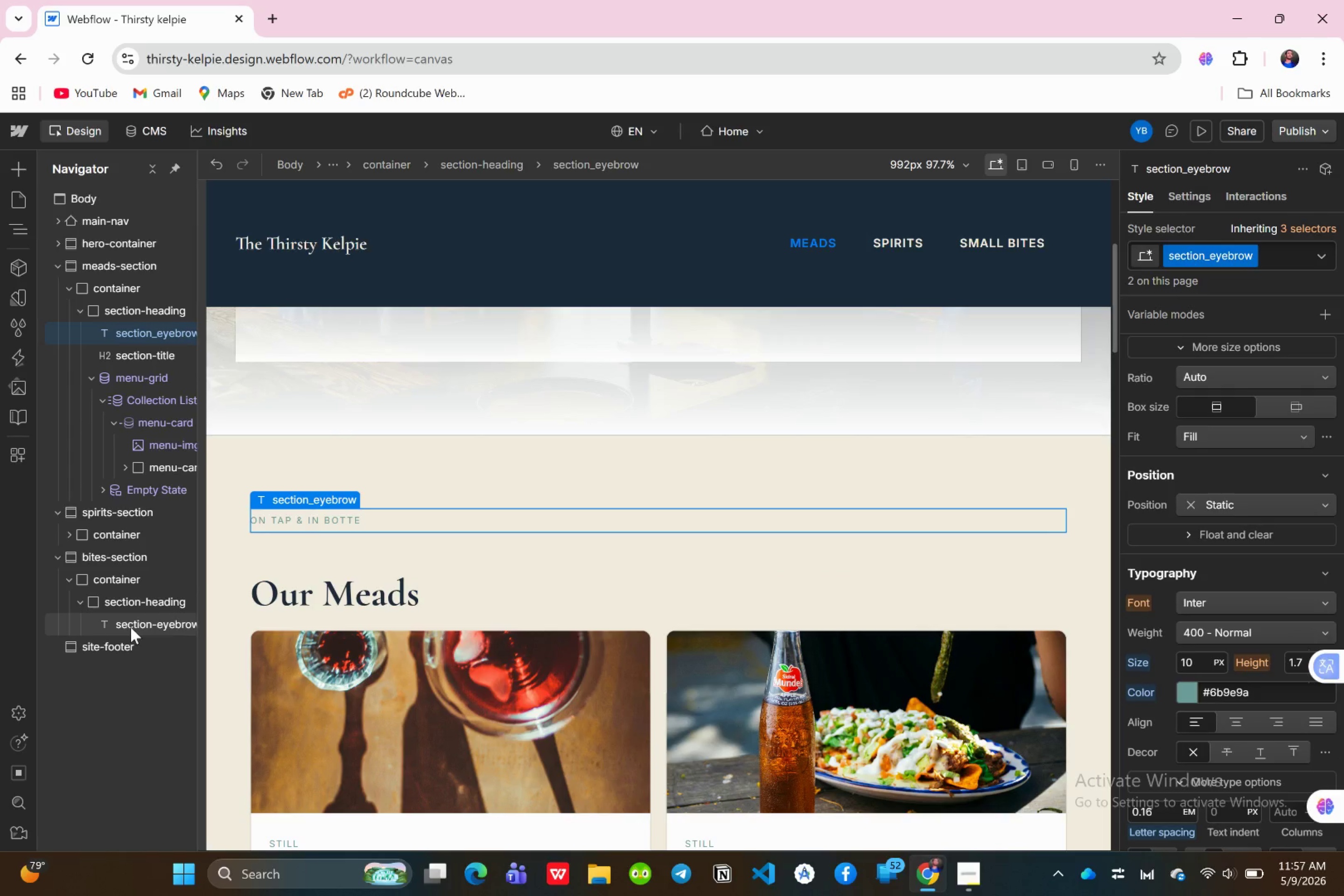 
left_click([137, 628])
 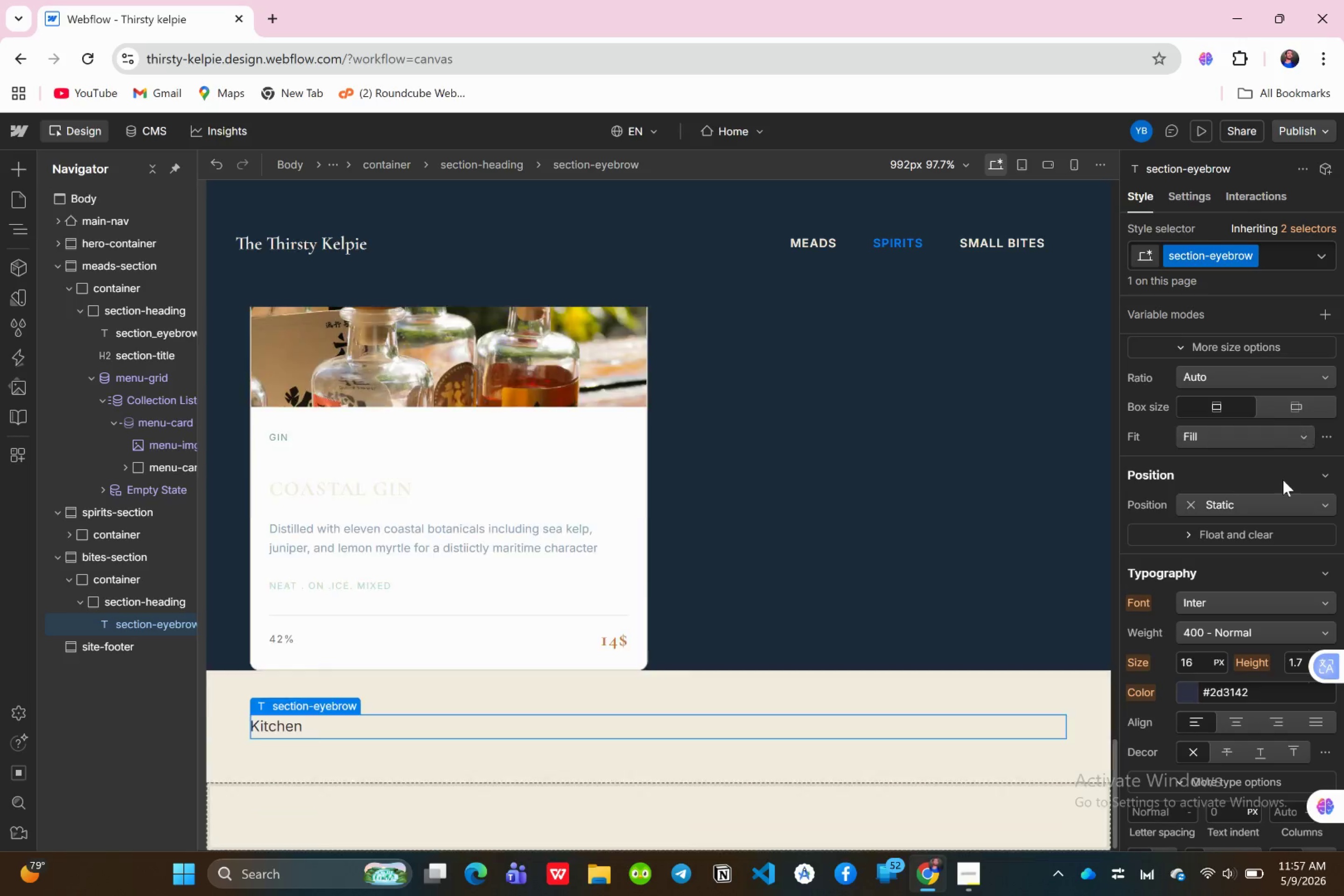 
scroll: coordinate [1274, 482], scroll_direction: up, amount: 6.0
 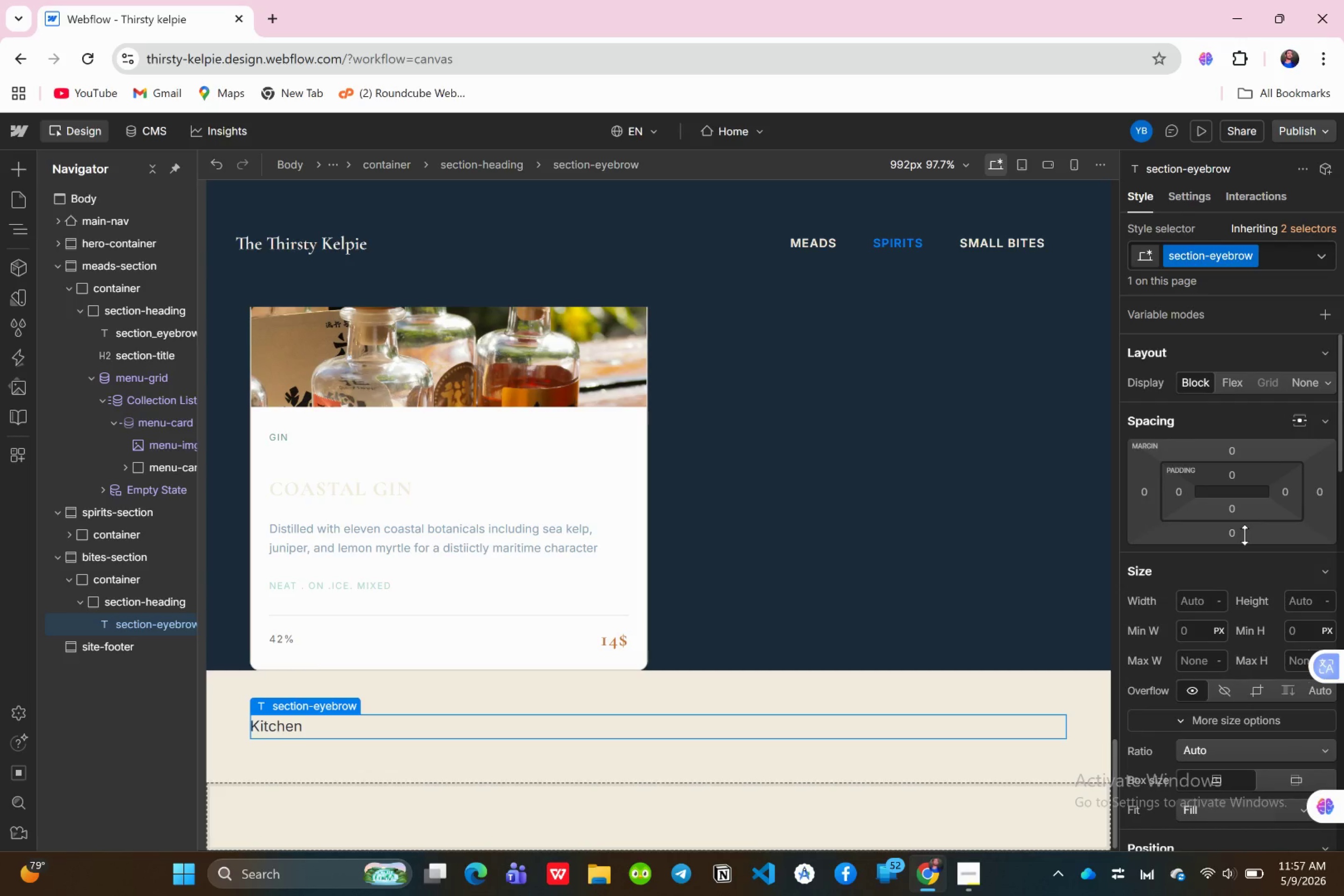 
left_click([1238, 537])
 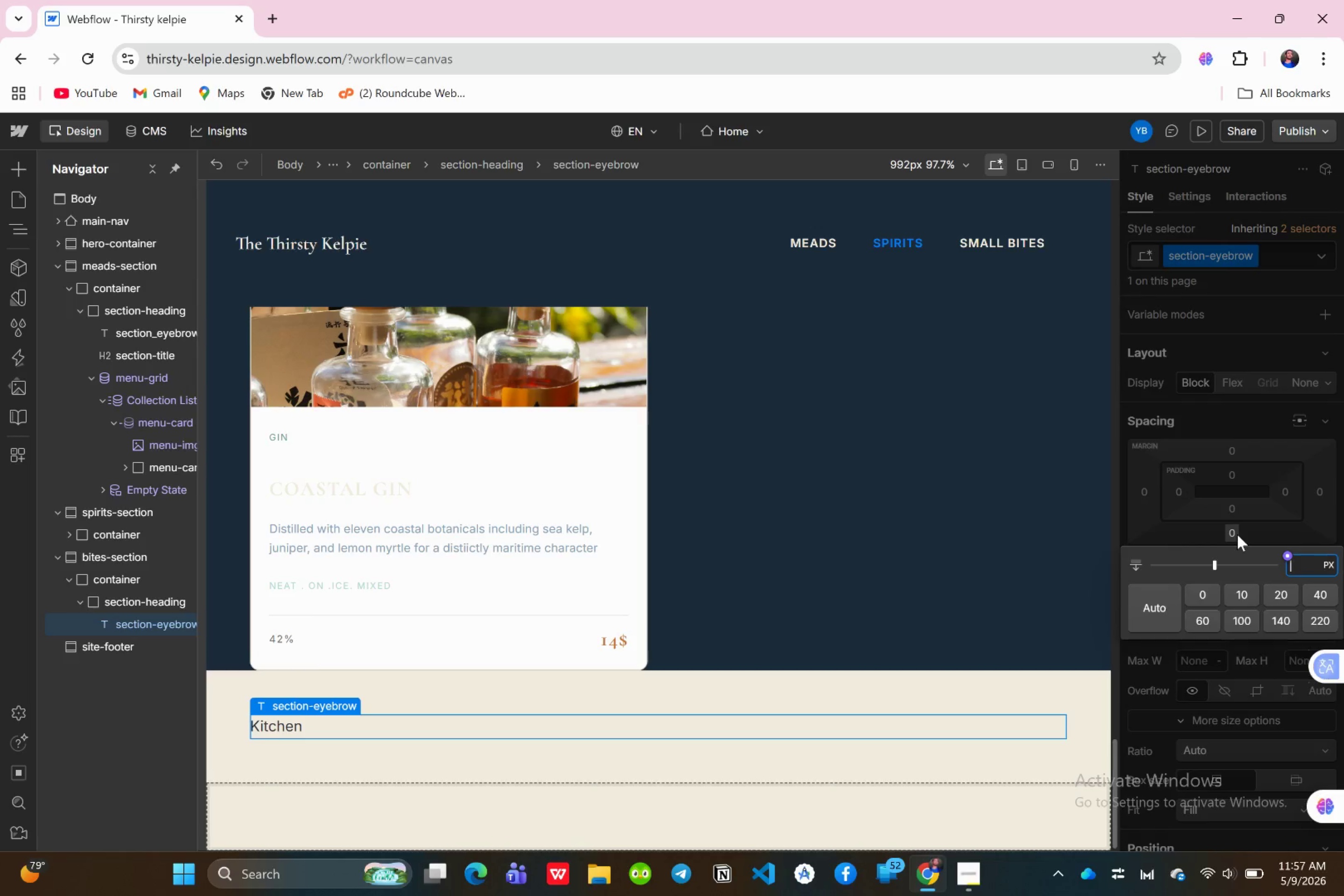 
type(48)
 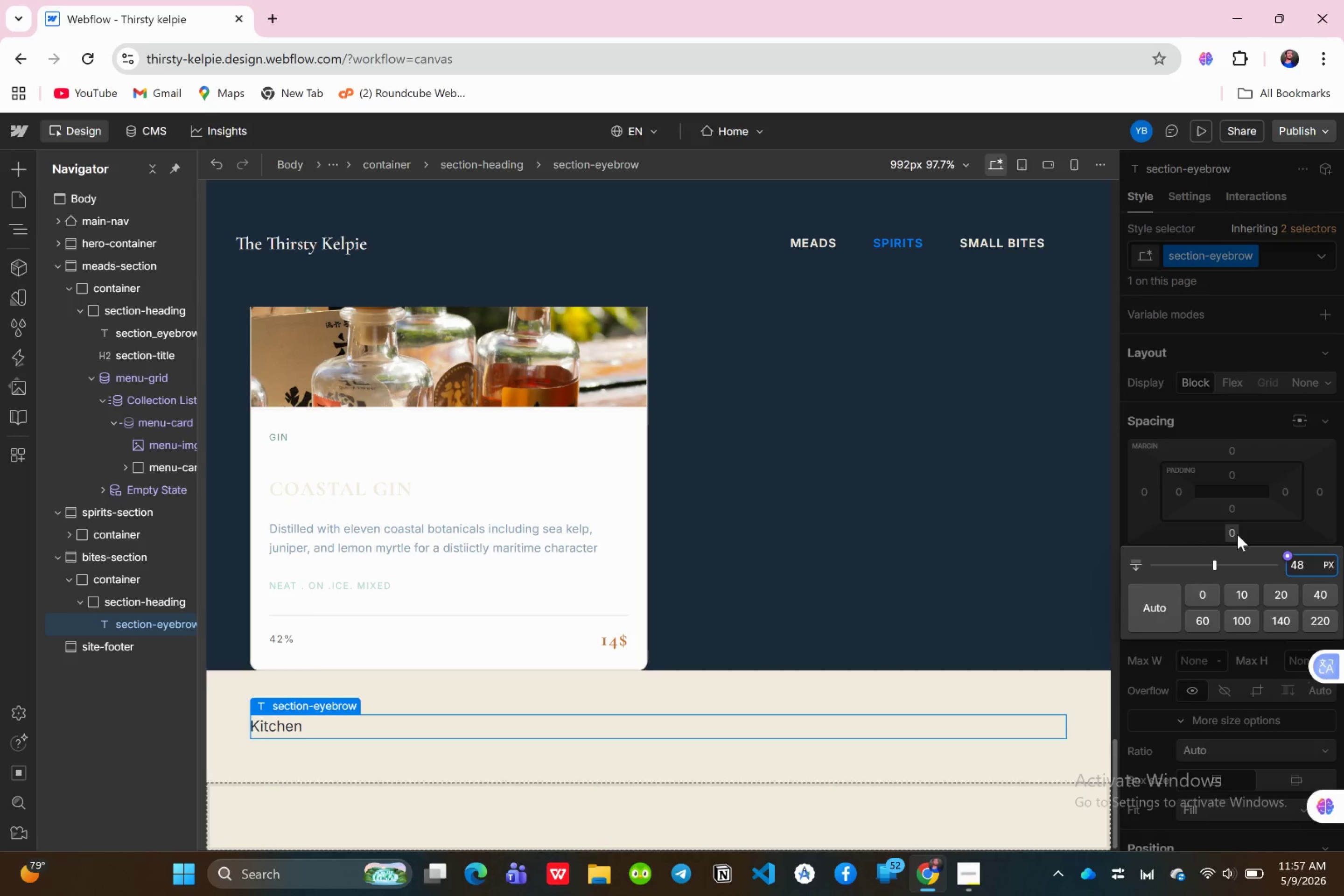 
key(Enter)
 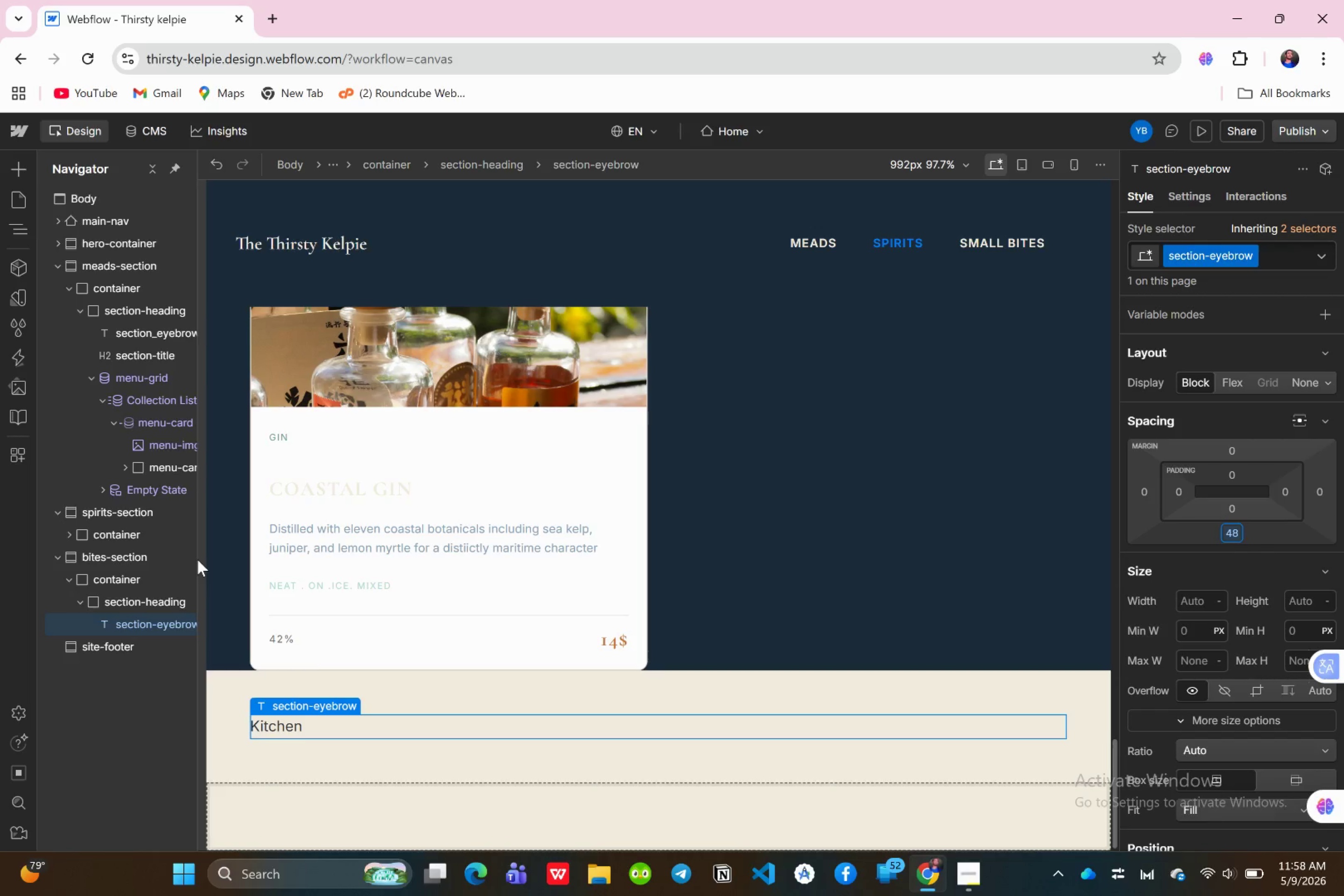 
wait(27.4)
 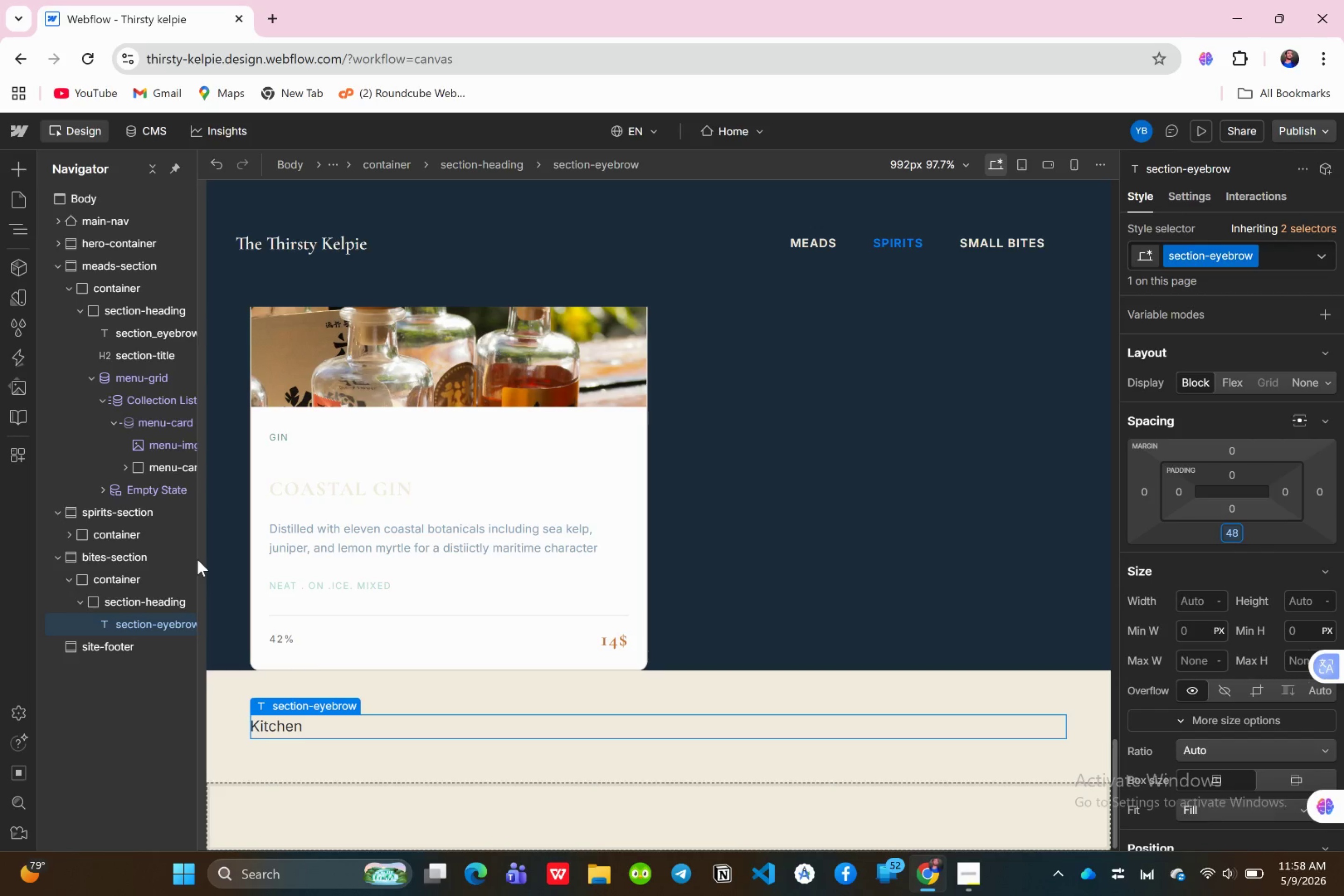 
scroll: coordinate [1238, 702], scroll_direction: down, amount: 4.0
 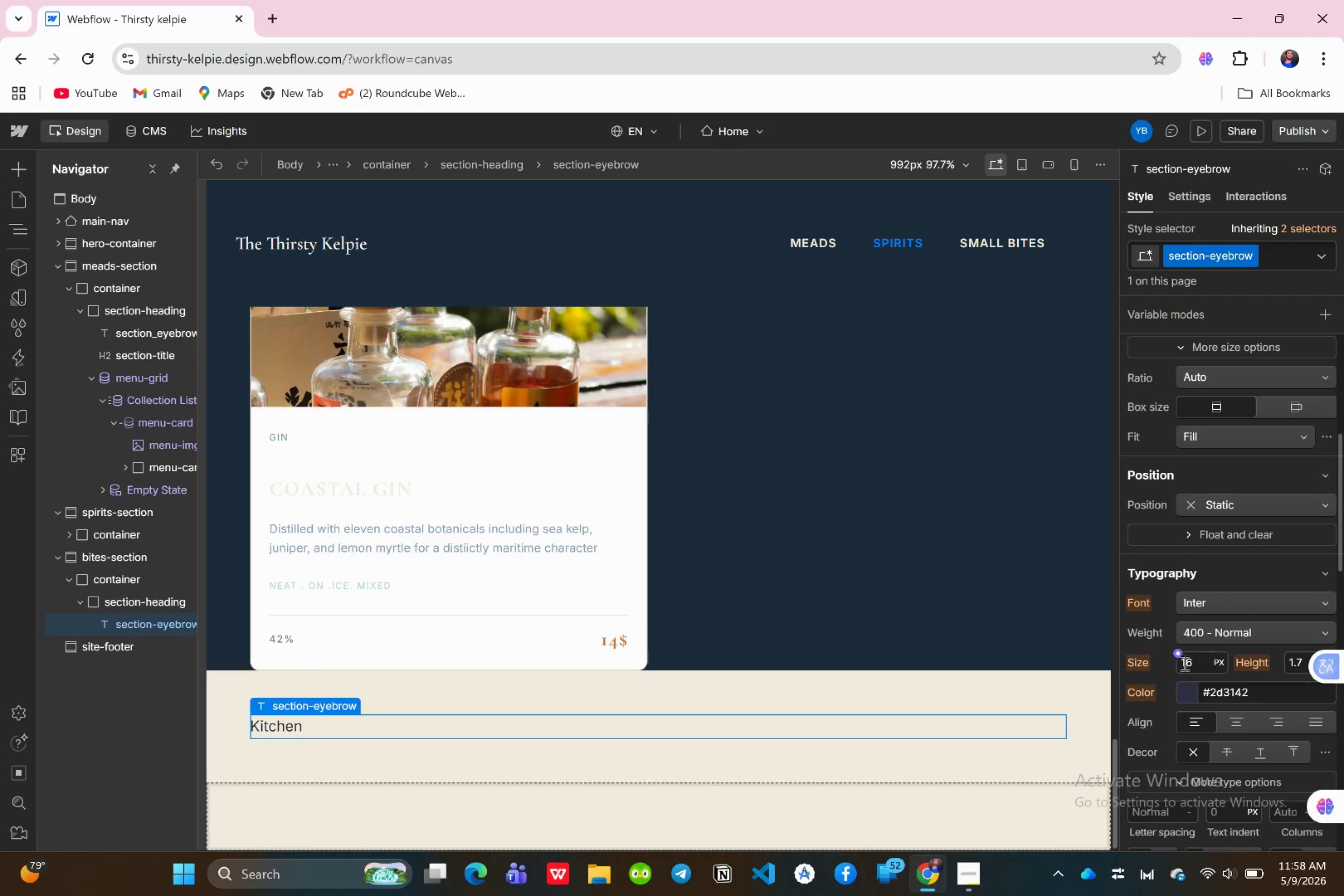 
left_click([1200, 664])
 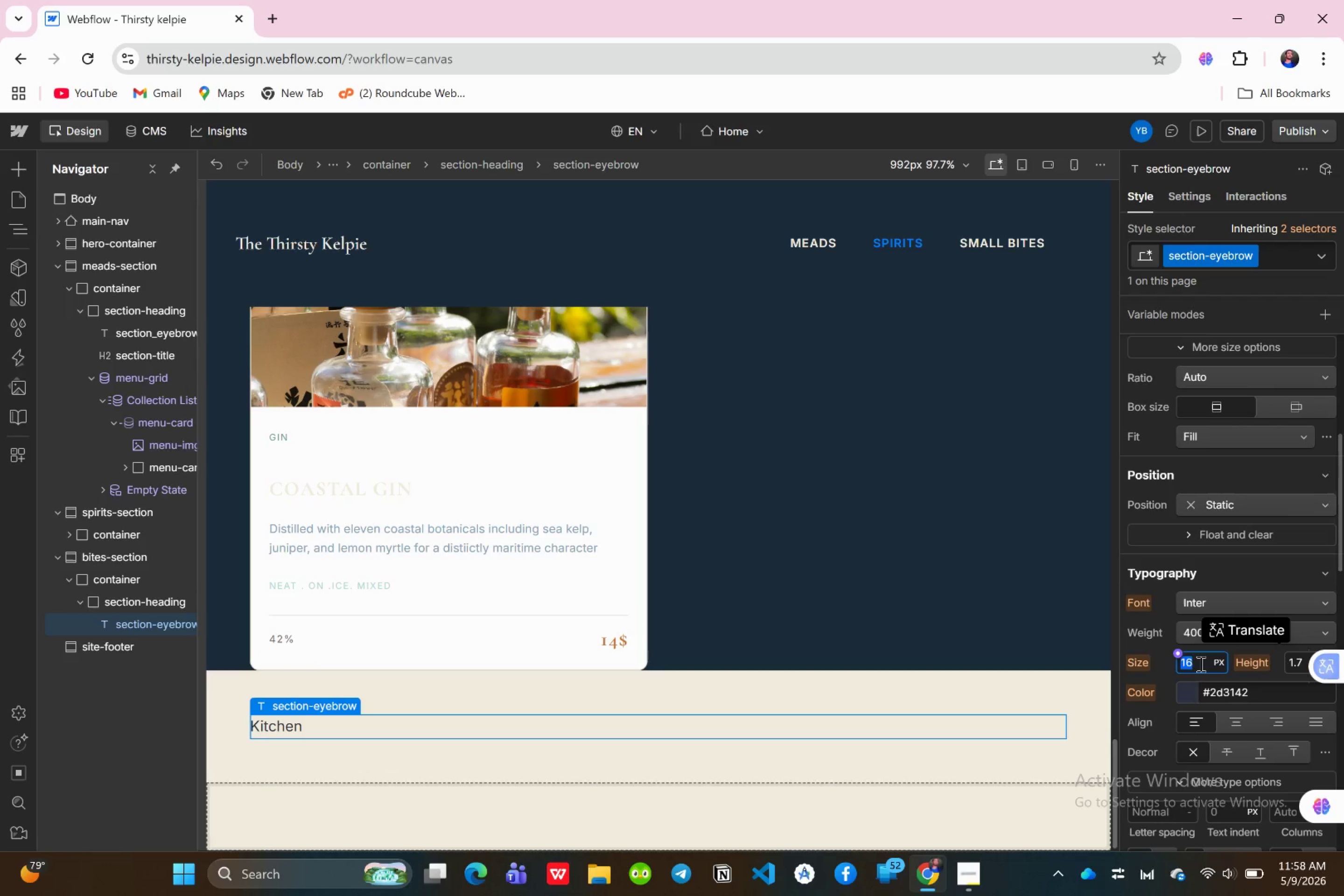 
type(10)
 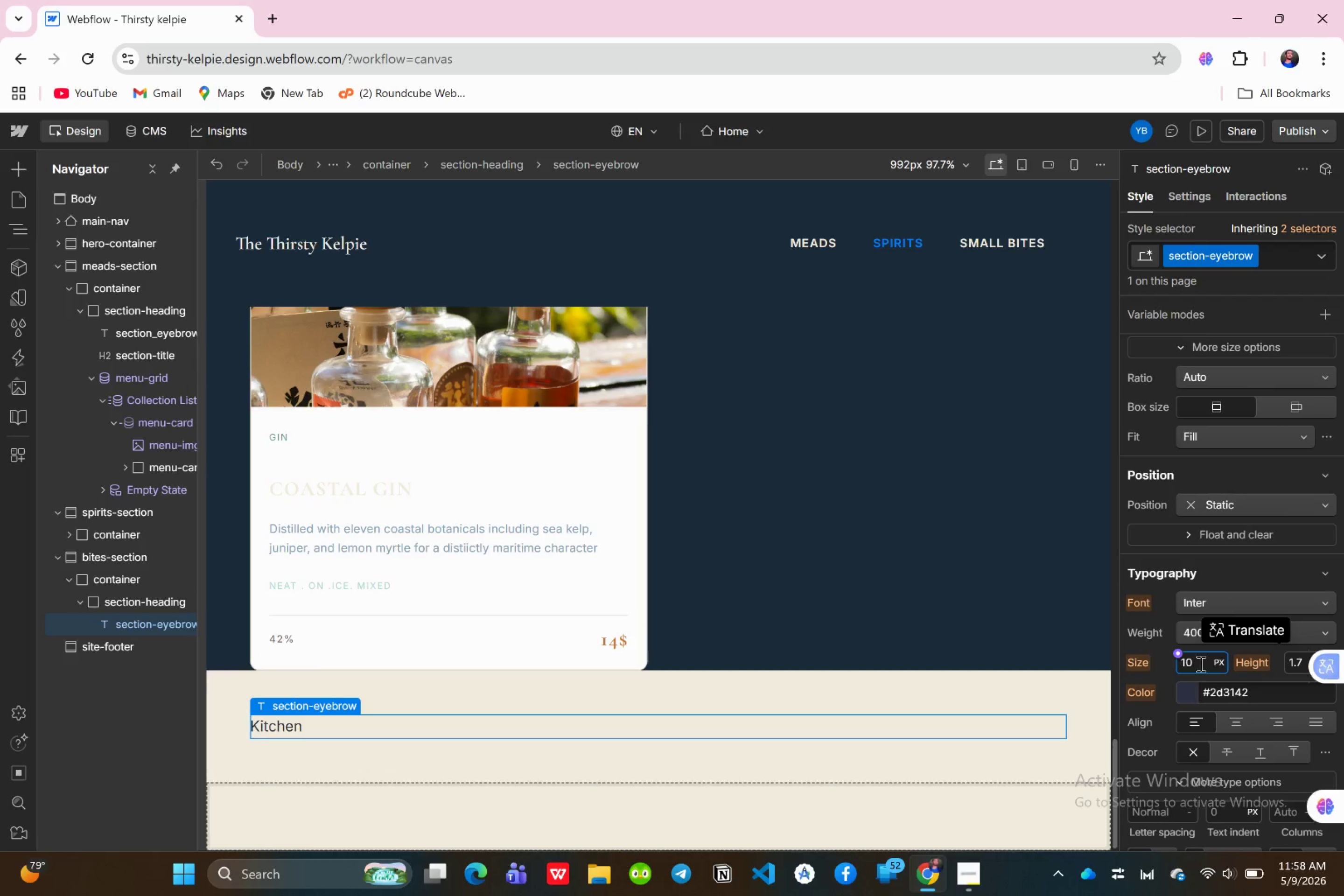 
key(Enter)
 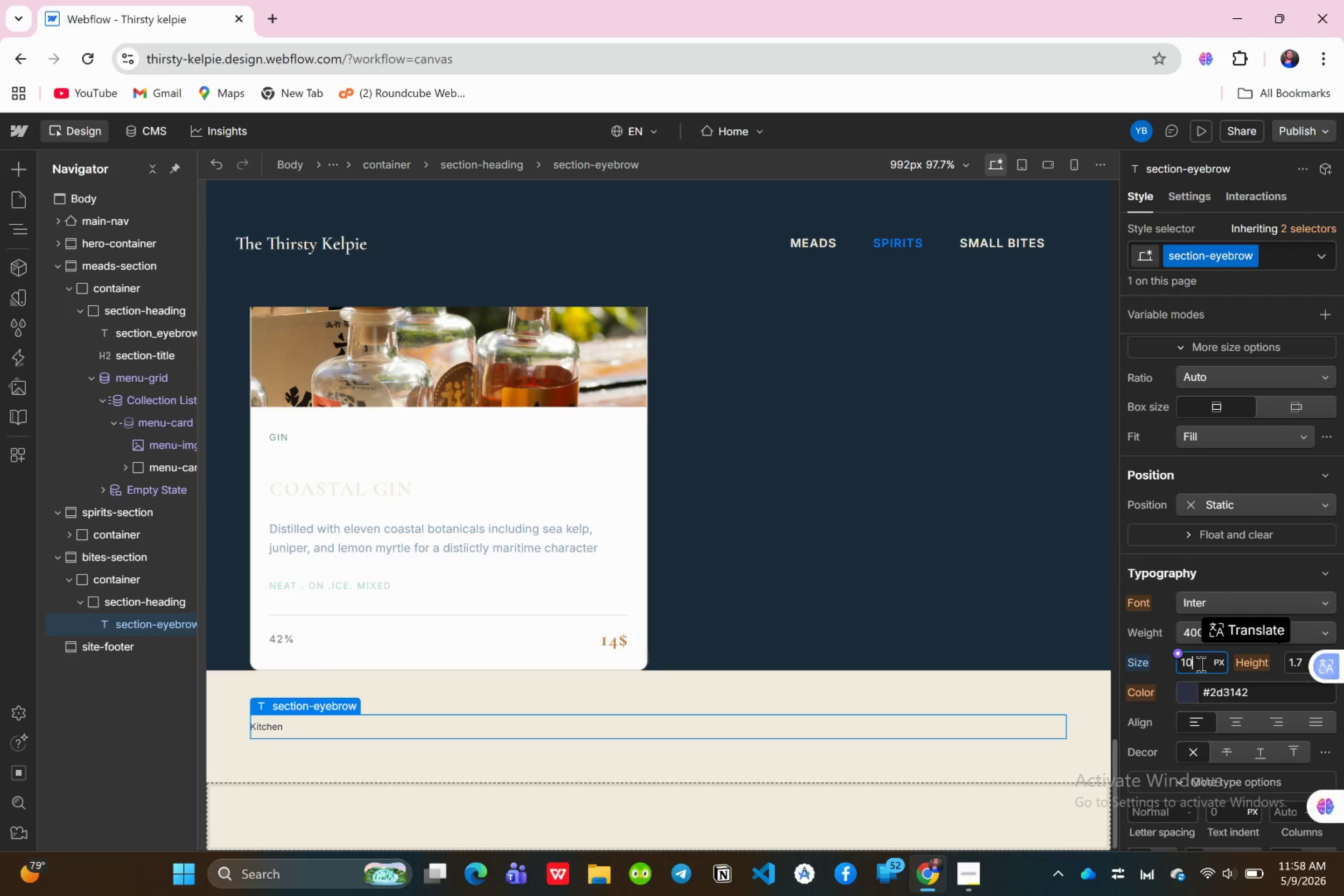 
scroll: coordinate [1231, 662], scroll_direction: down, amount: 1.0
 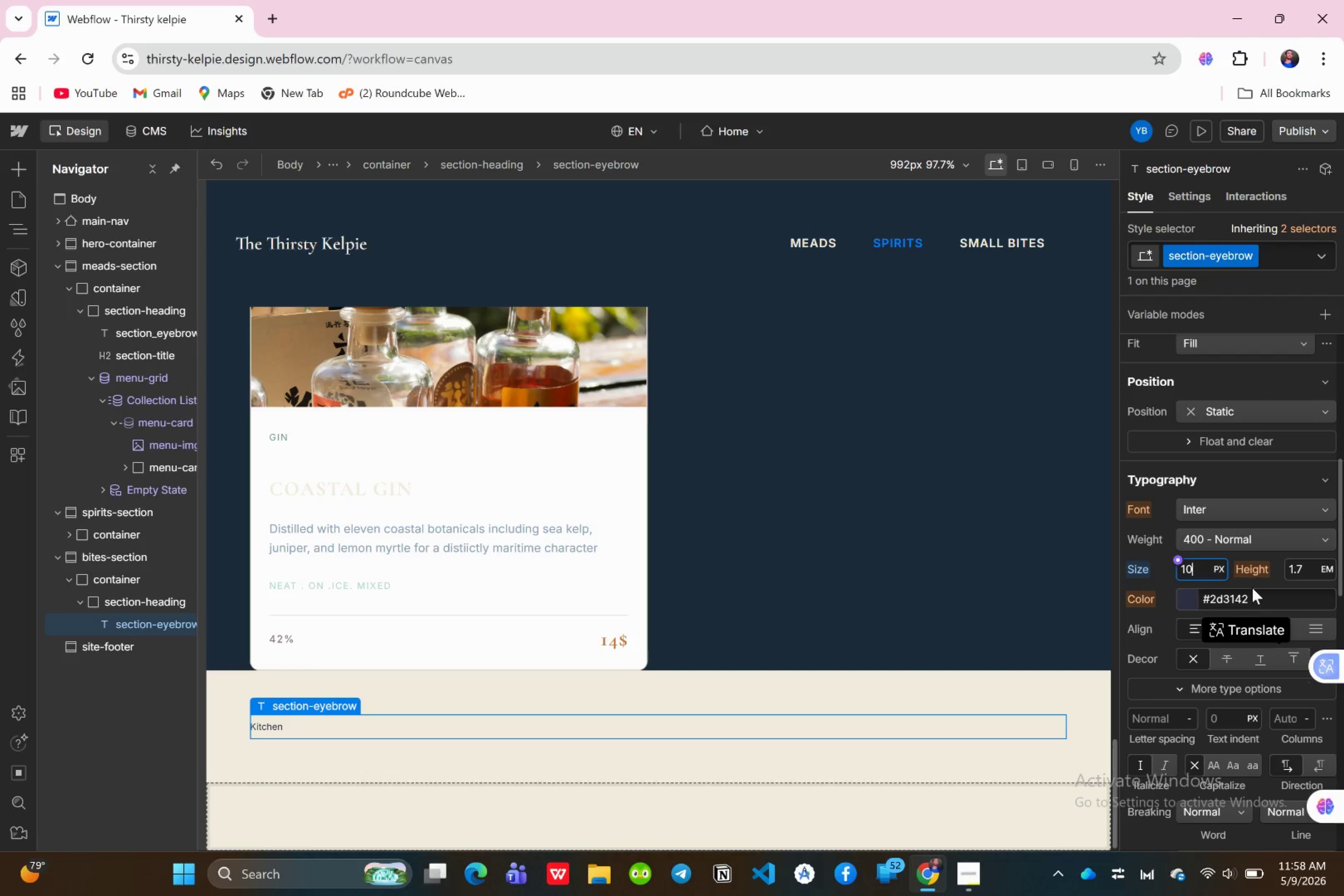 
left_click([1252, 588])
 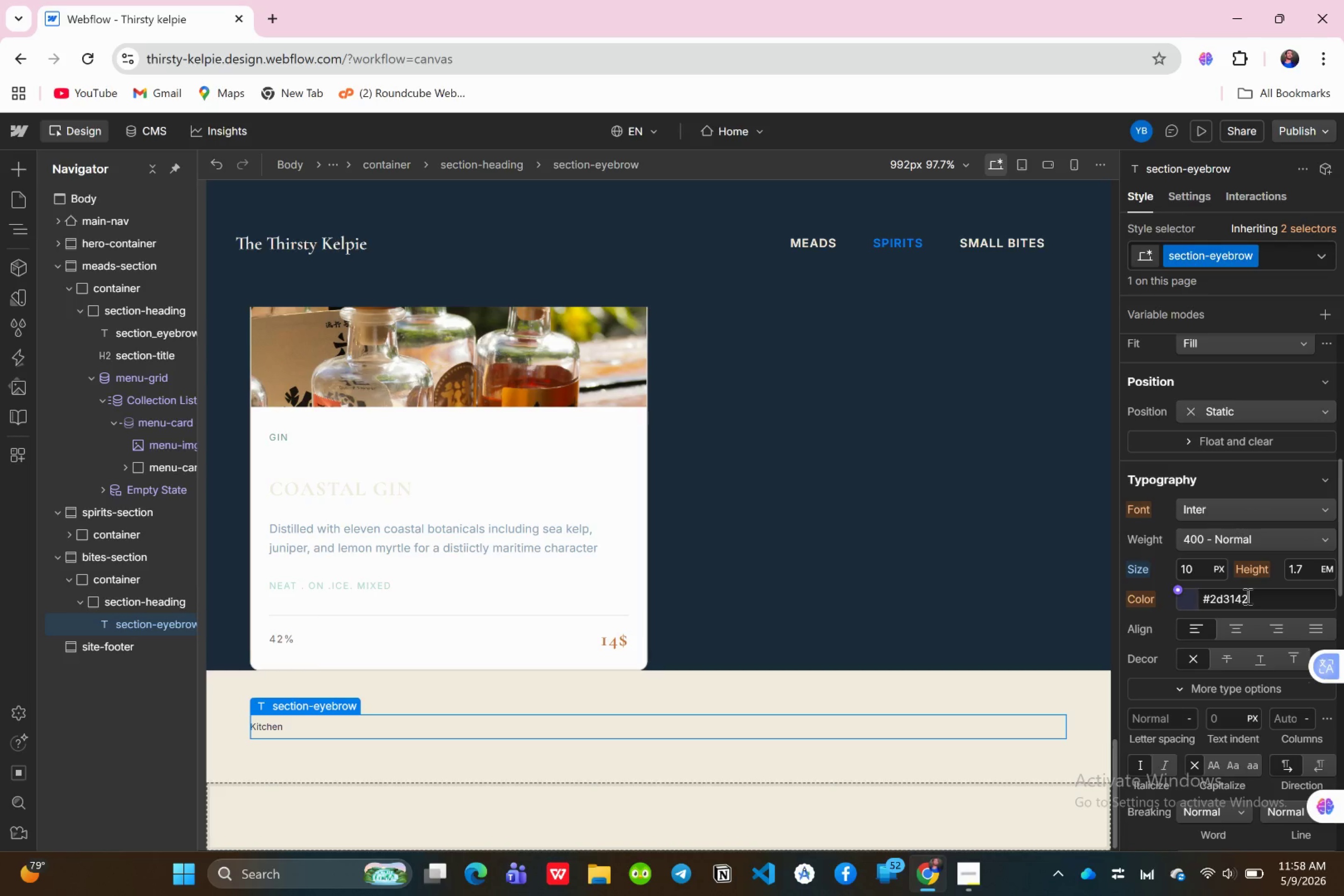 
left_click([1246, 596])
 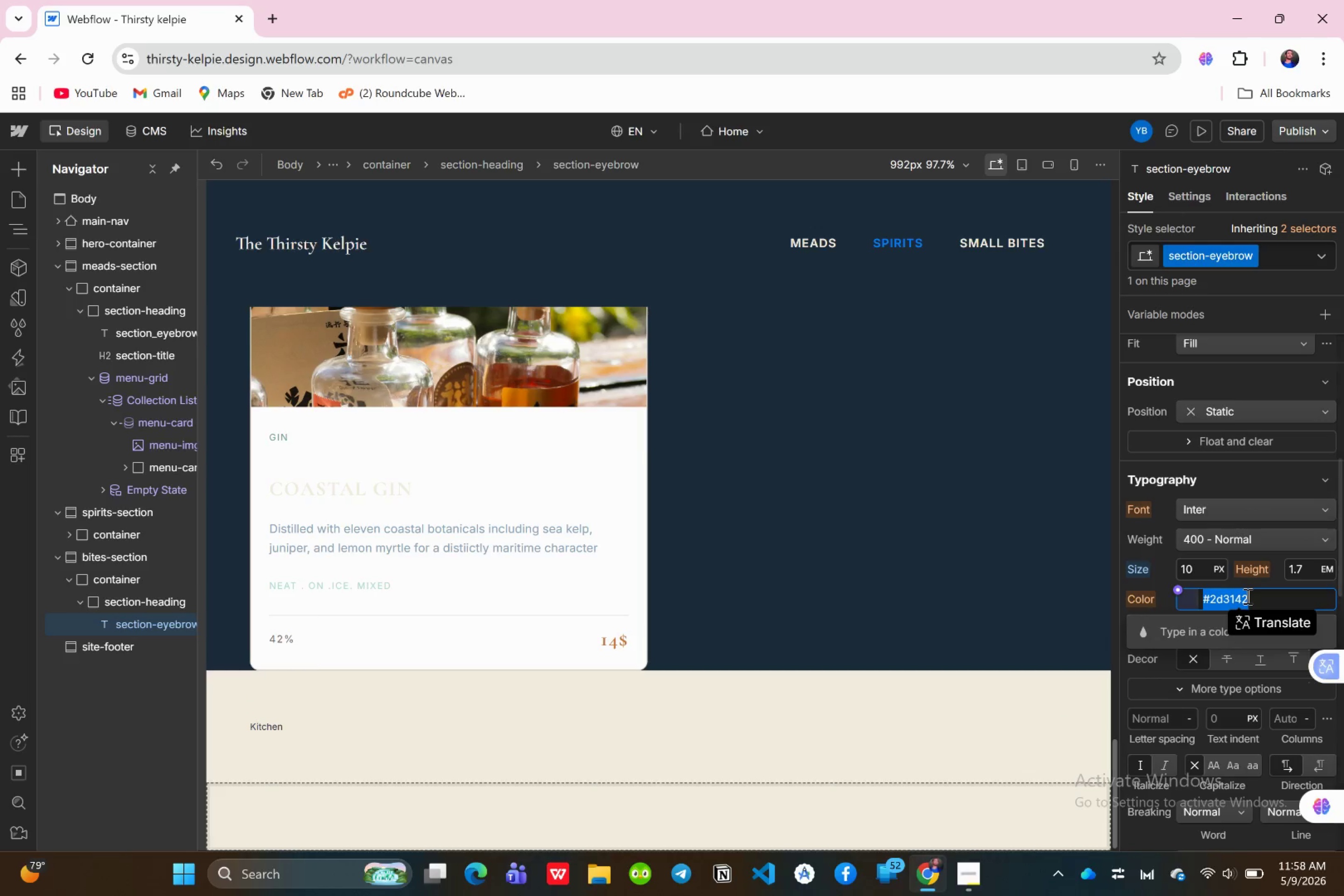 
key(Shift+3)
 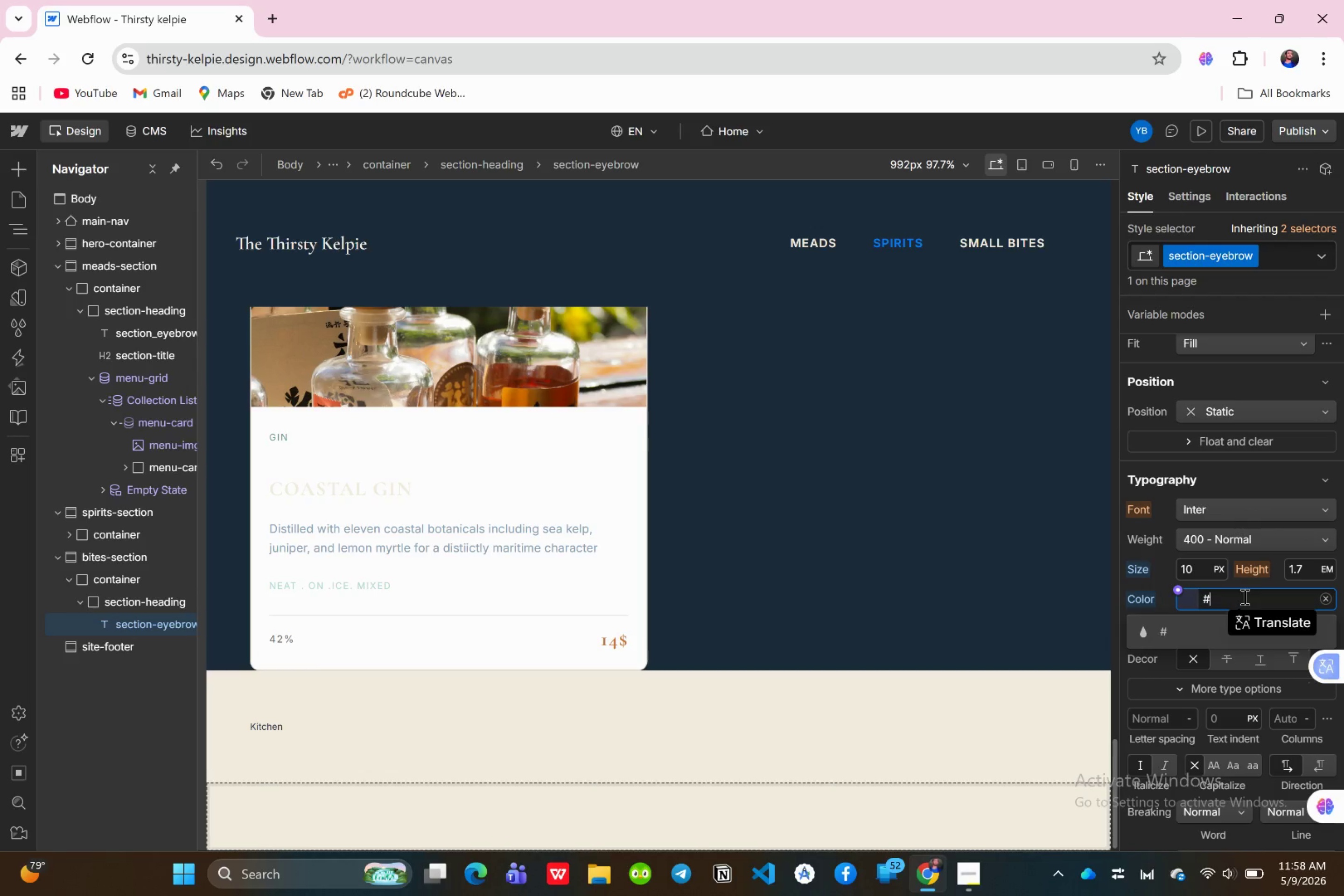 
type(6b)
 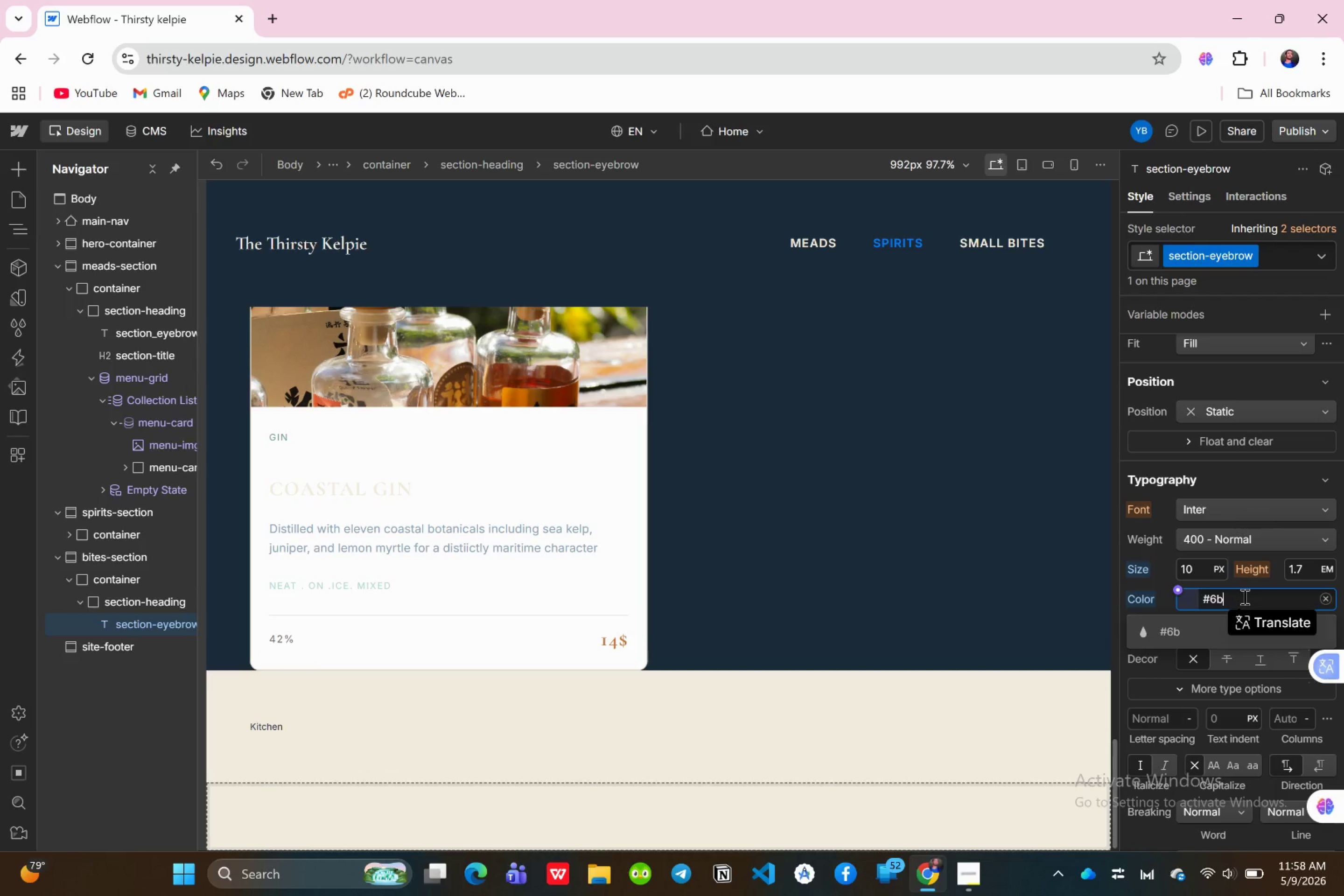 
type(9e9a)
 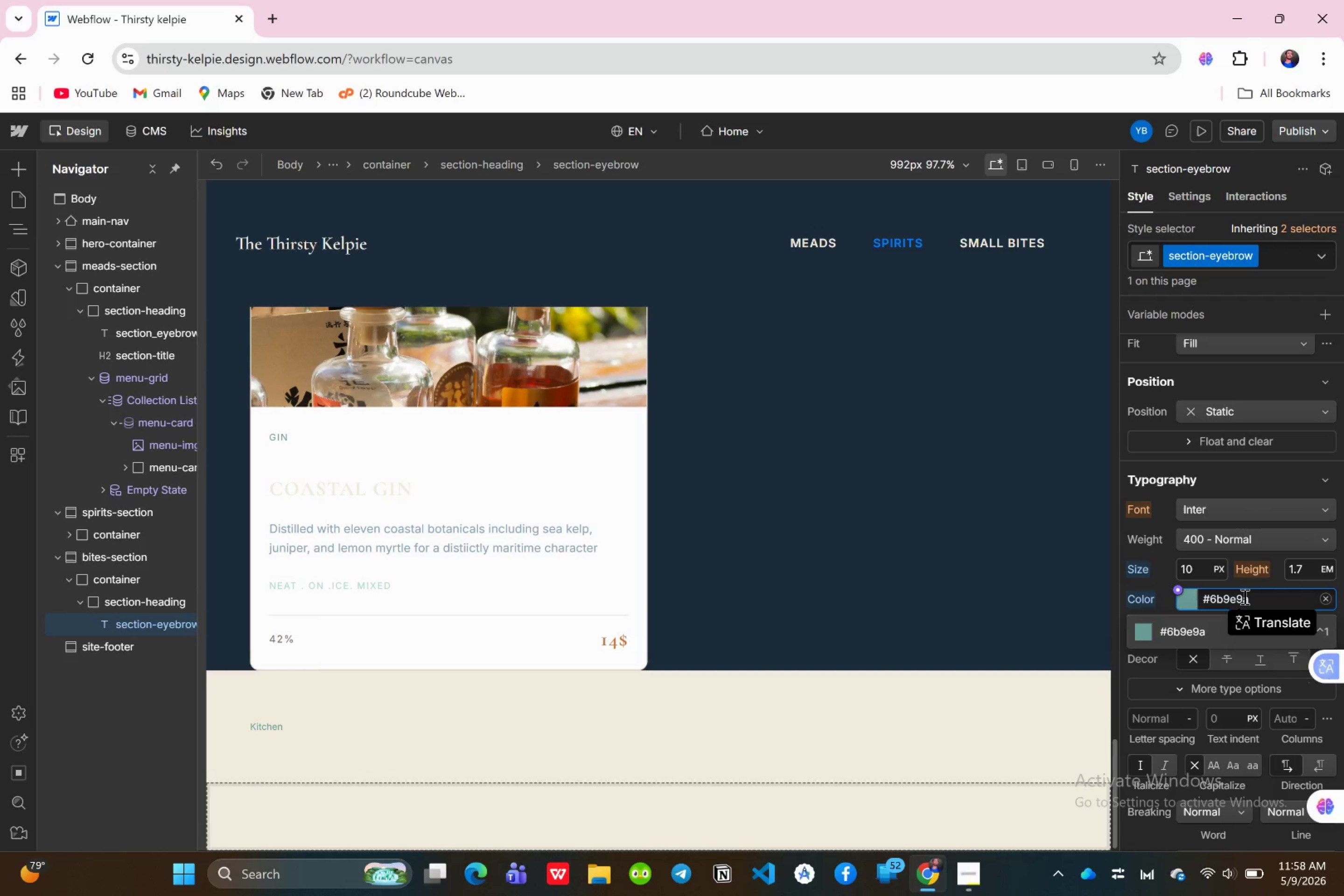 
key(Enter)
 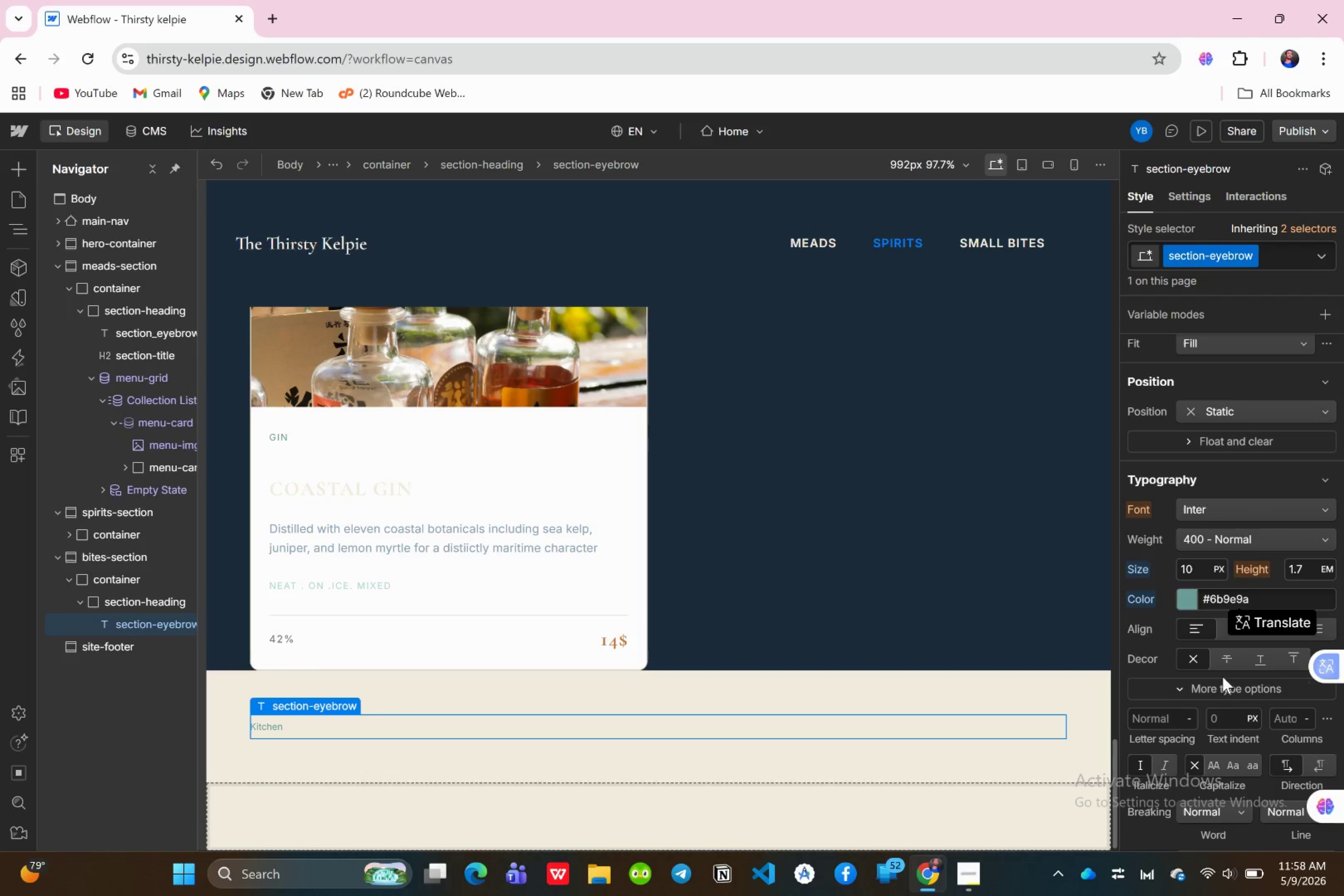 
scroll: coordinate [1241, 697], scroll_direction: down, amount: 1.0
 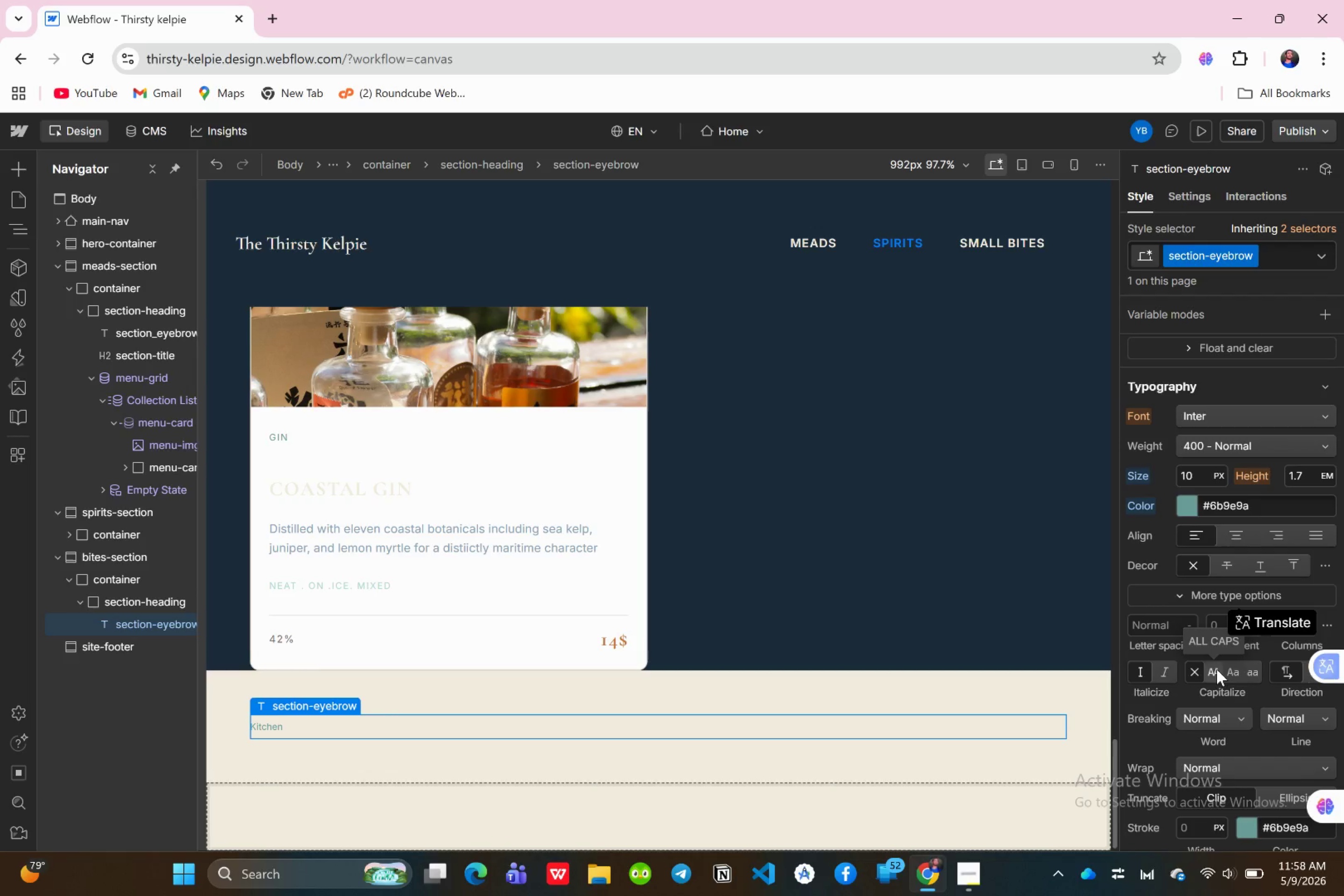 
left_click([1217, 669])
 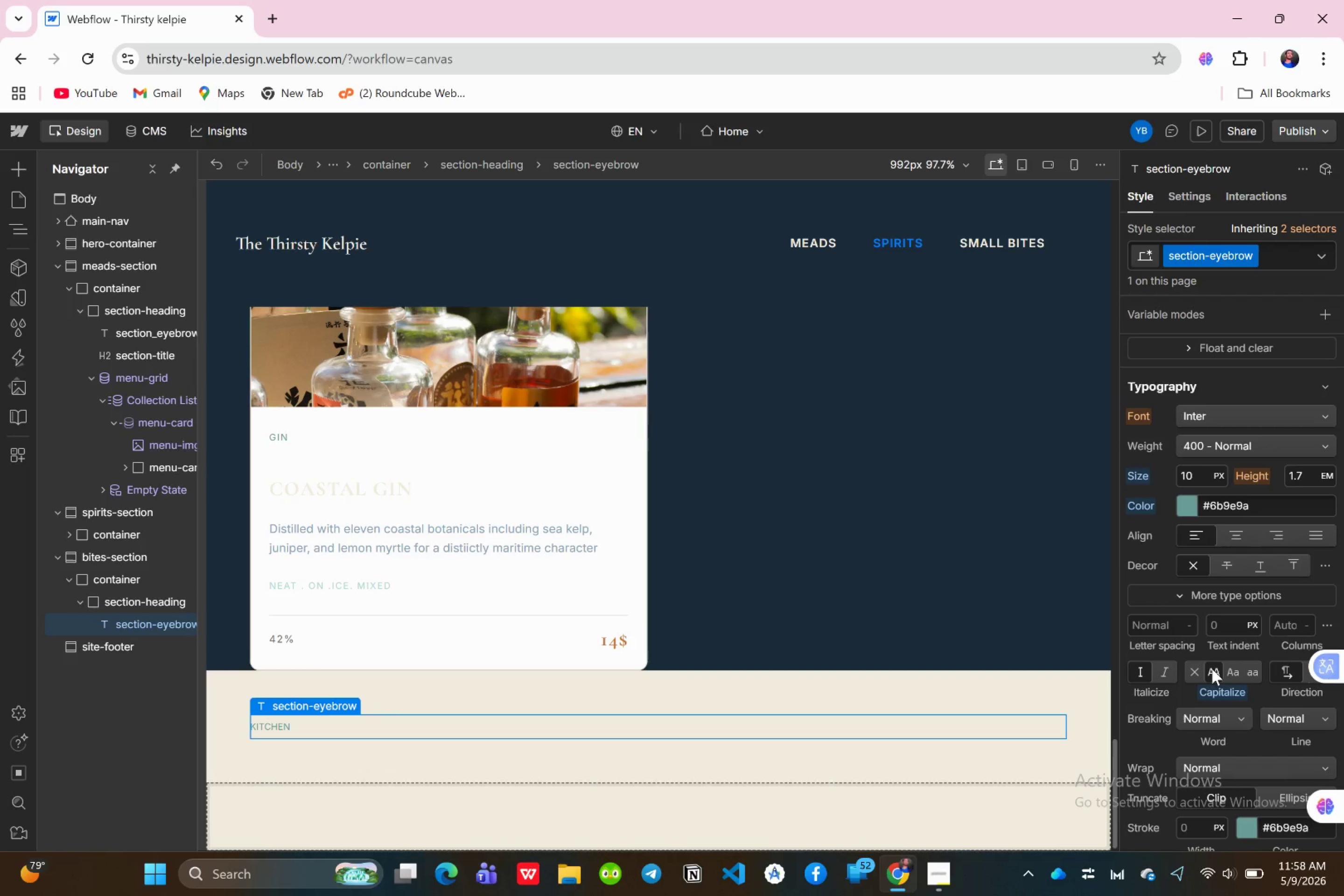 
mouse_move([1205, 658])
 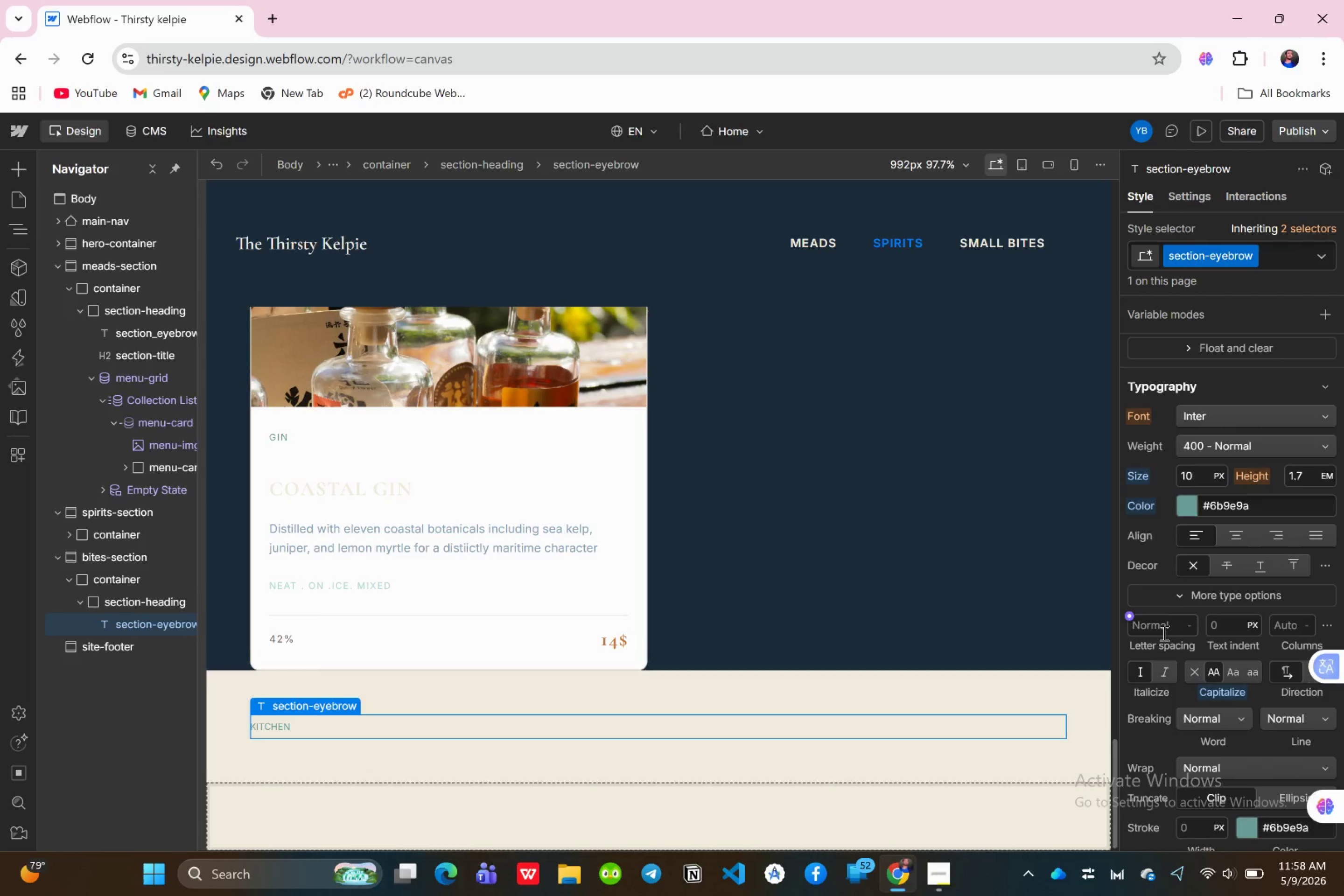 
left_click([1157, 631])
 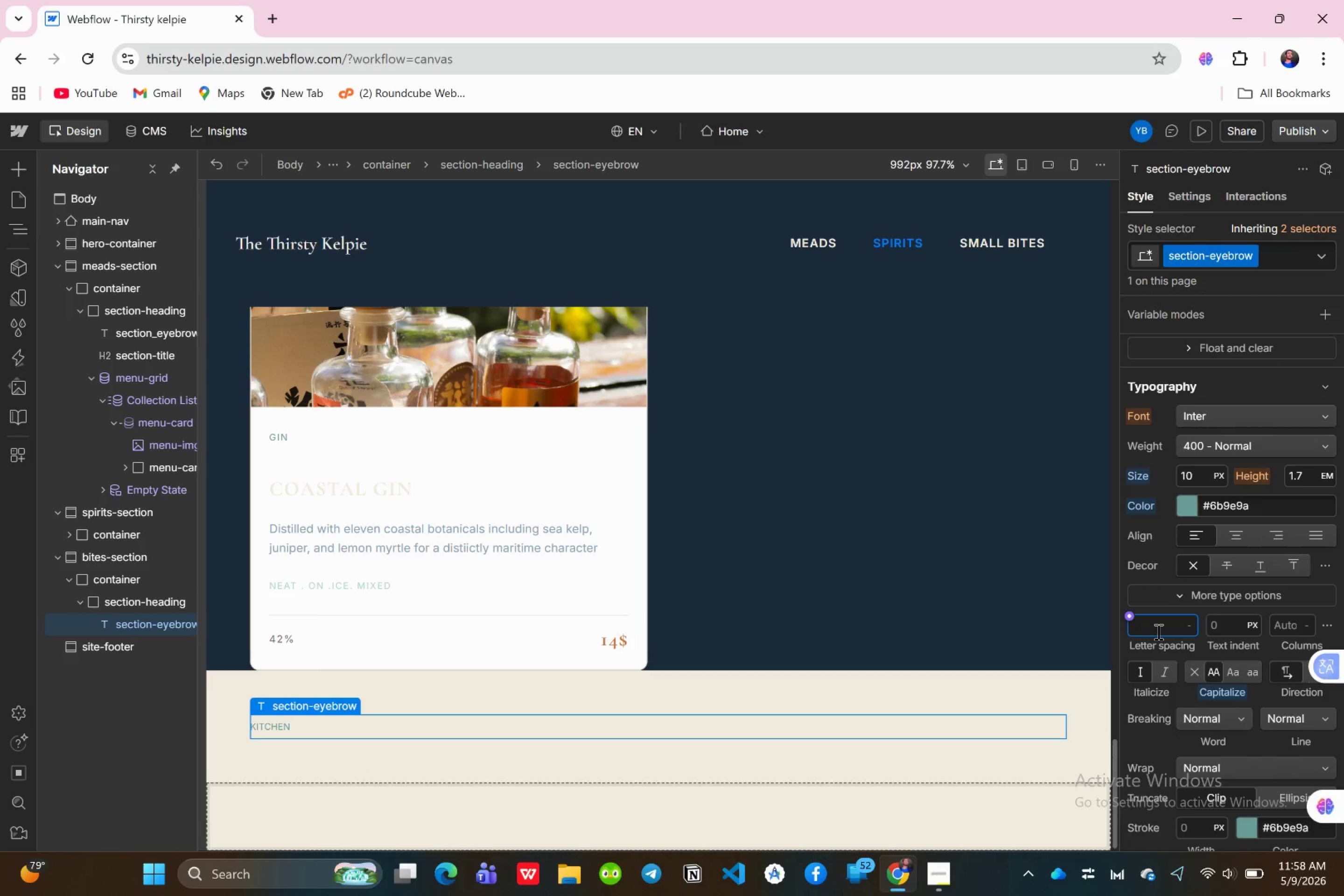 
type(0.16)
 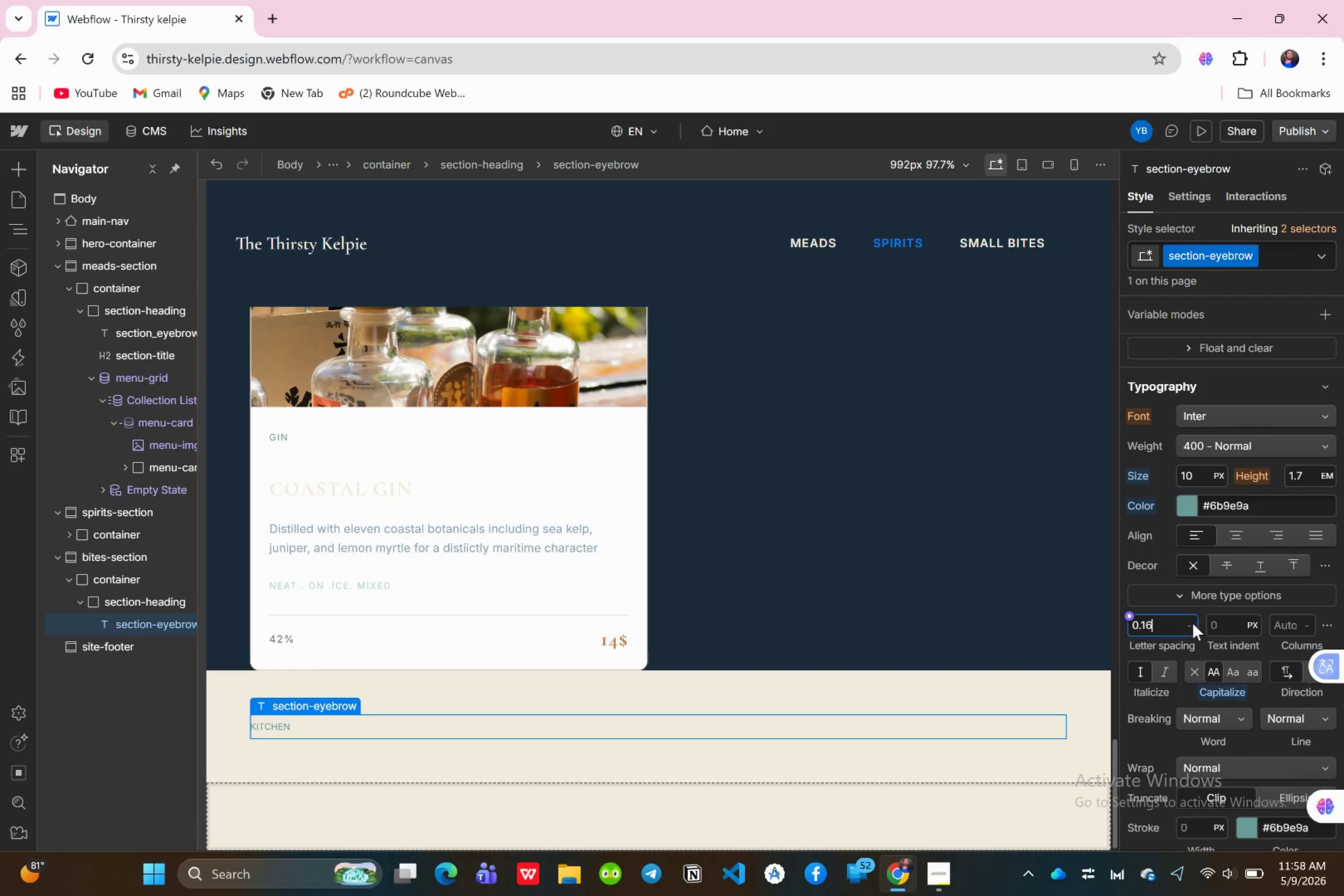 
left_click([1193, 623])
 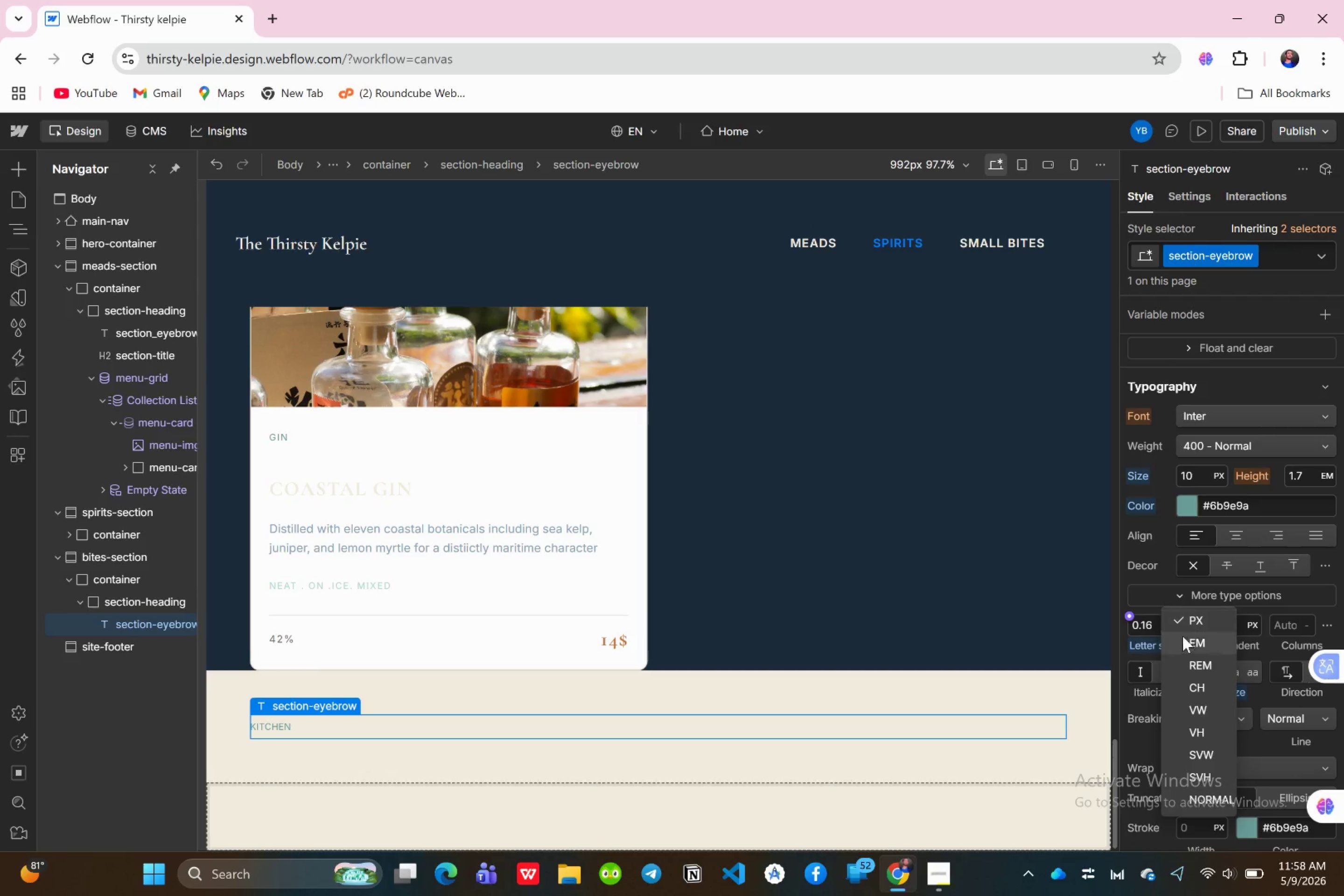 
left_click([1185, 638])
 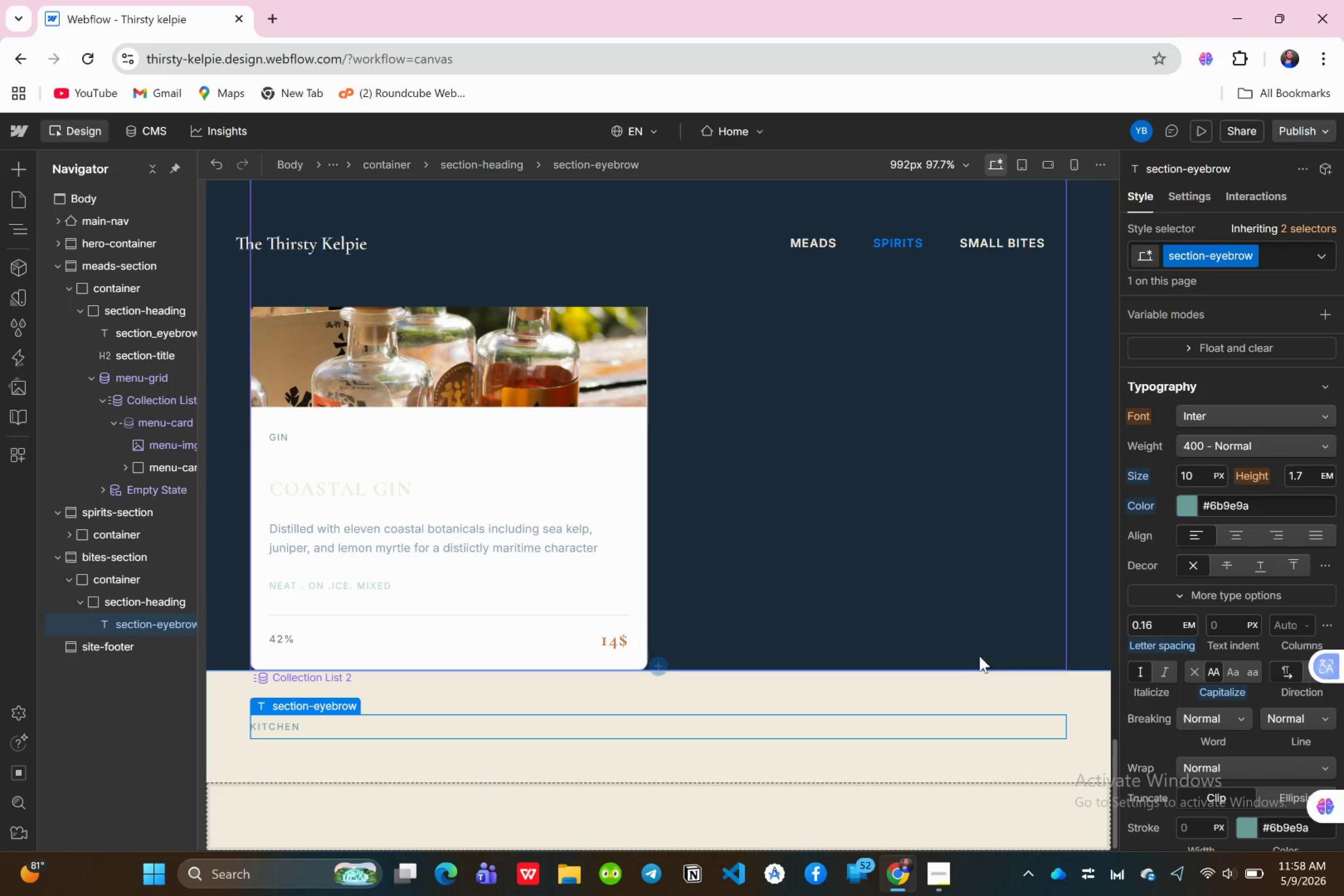 
wait(6.93)
 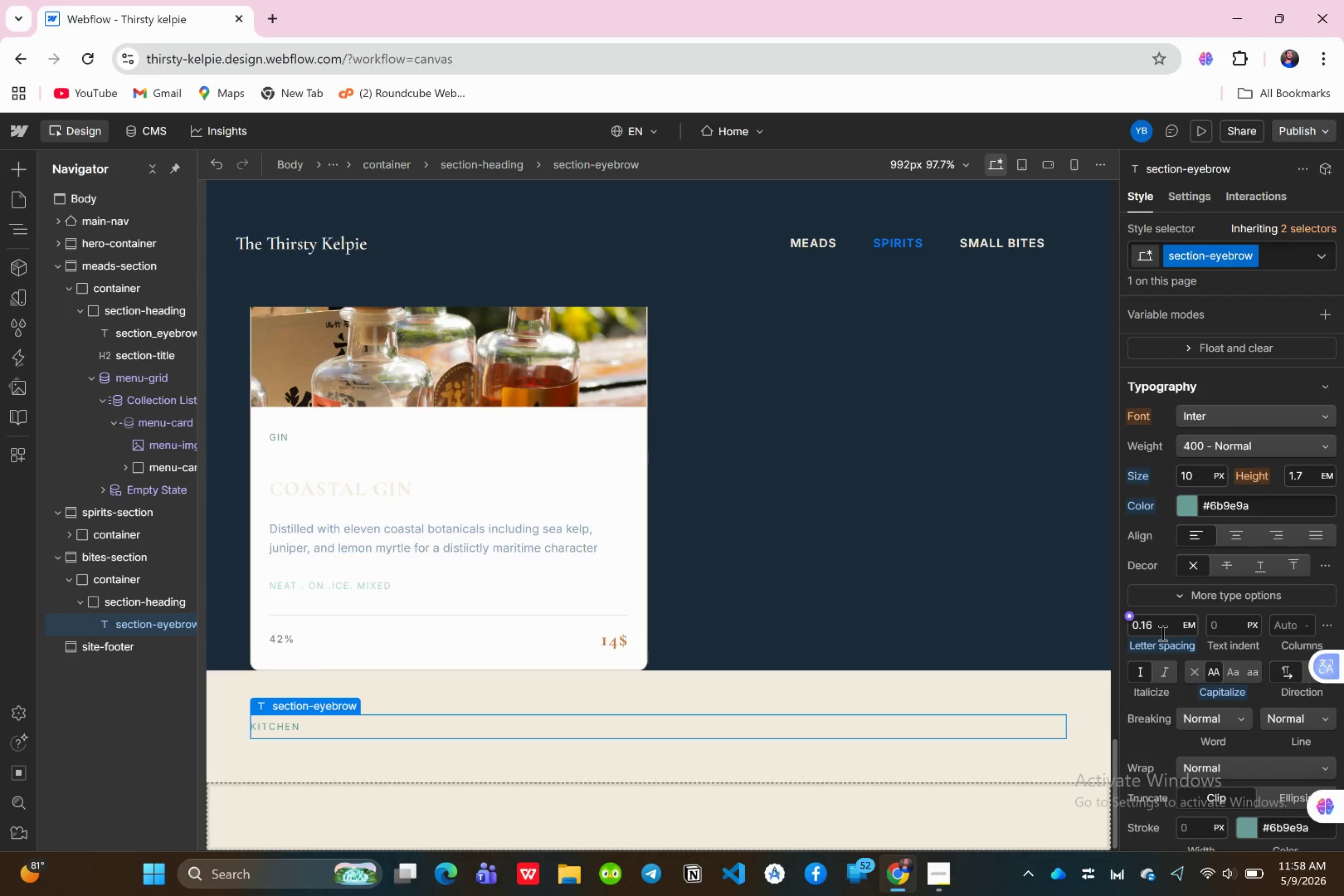 
left_click([10, 170])
 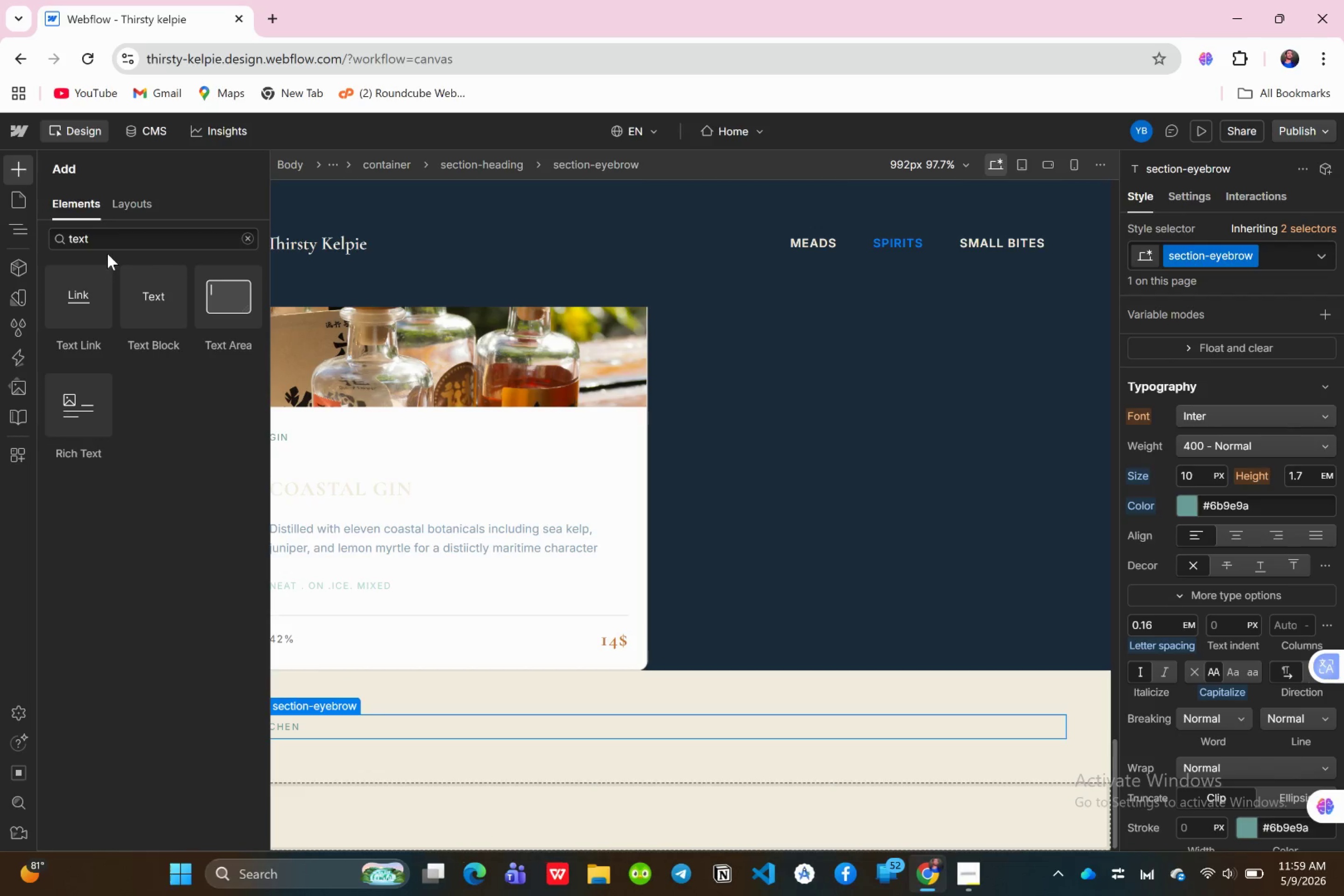 
left_click([108, 239])
 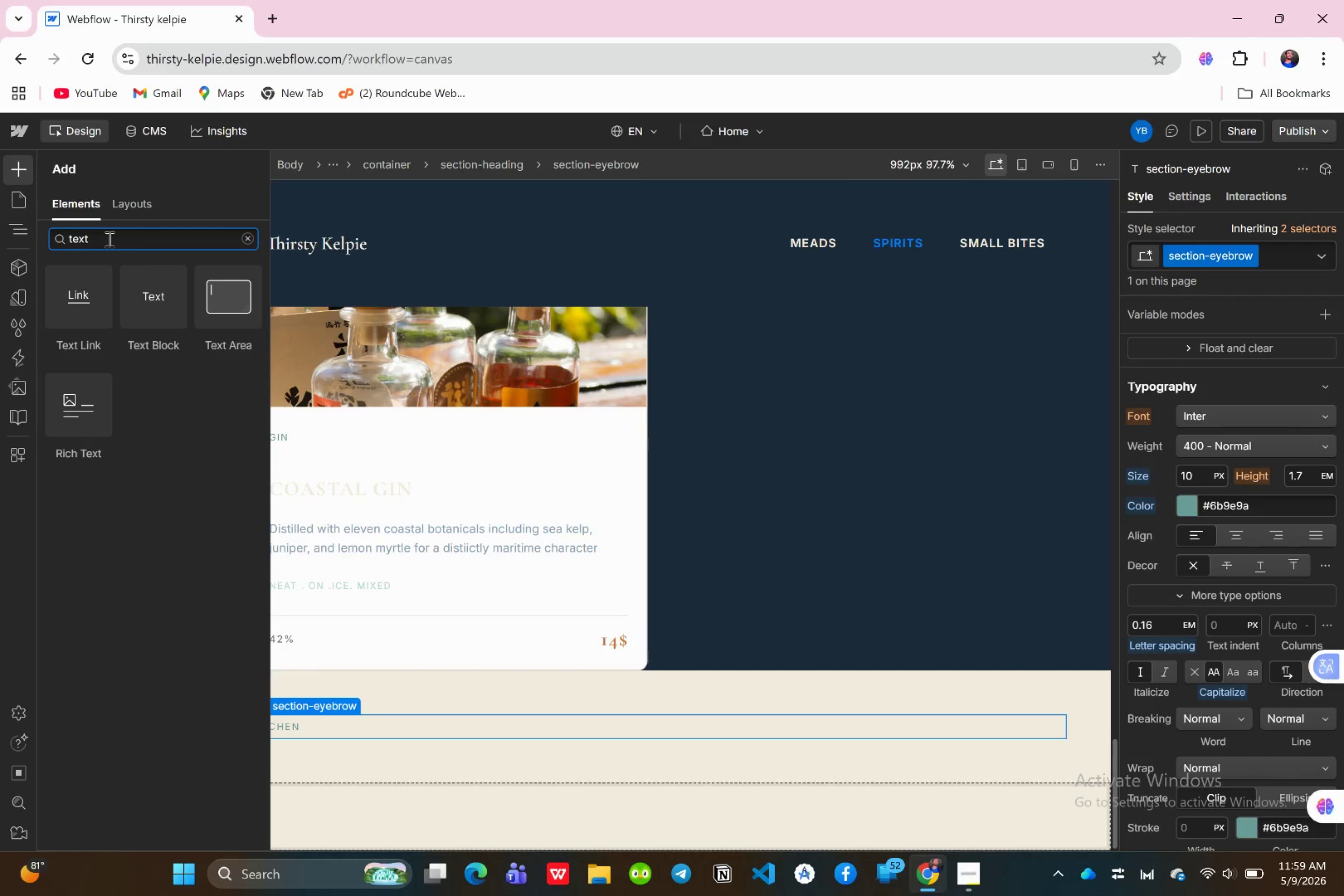 
key(Backspace)
key(Backspace)
key(Backspace)
key(Backspace)
type(headin)
 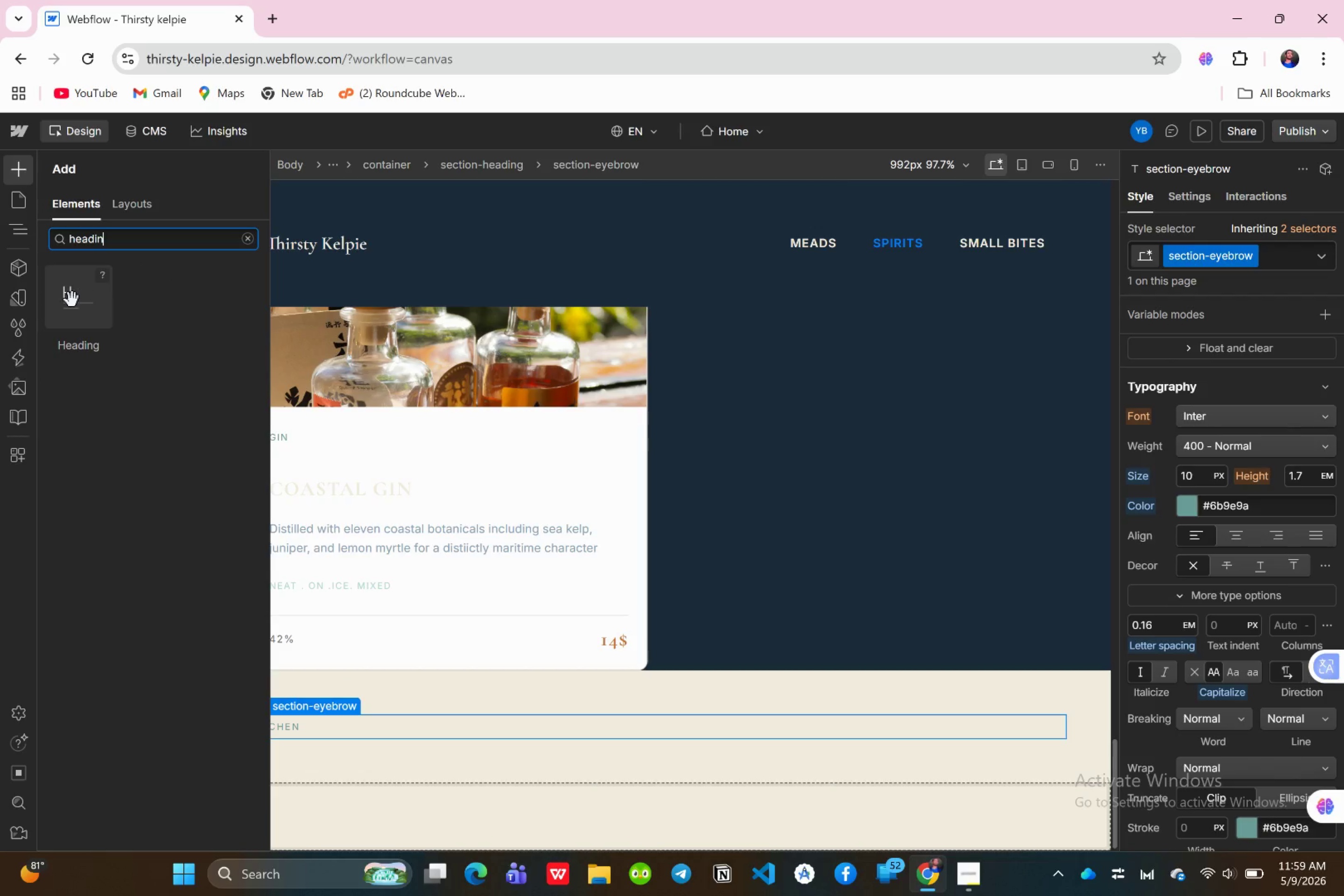 
left_click_drag(start_coordinate=[71, 307], to_coordinate=[154, 672])
 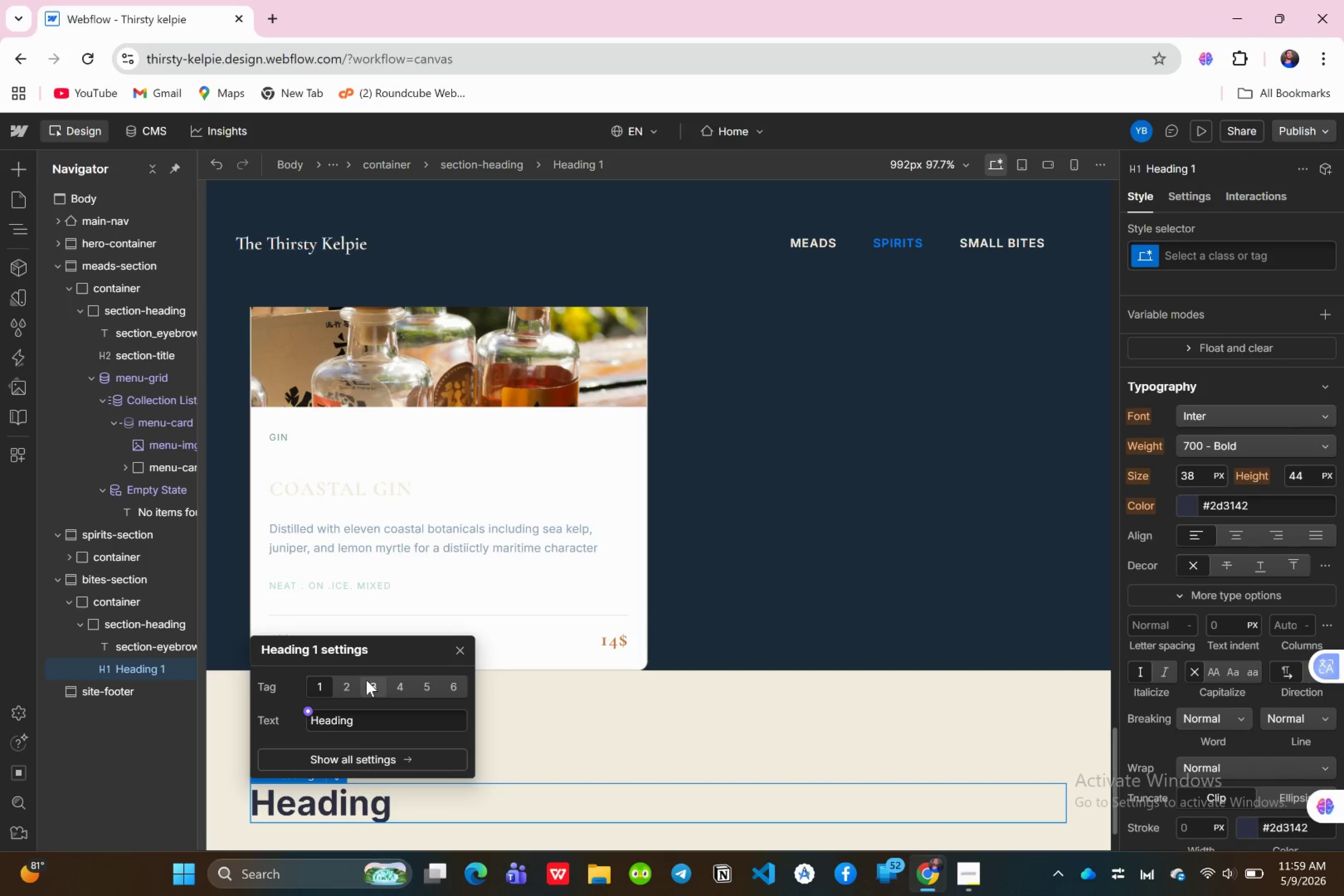 
wait(5.12)
 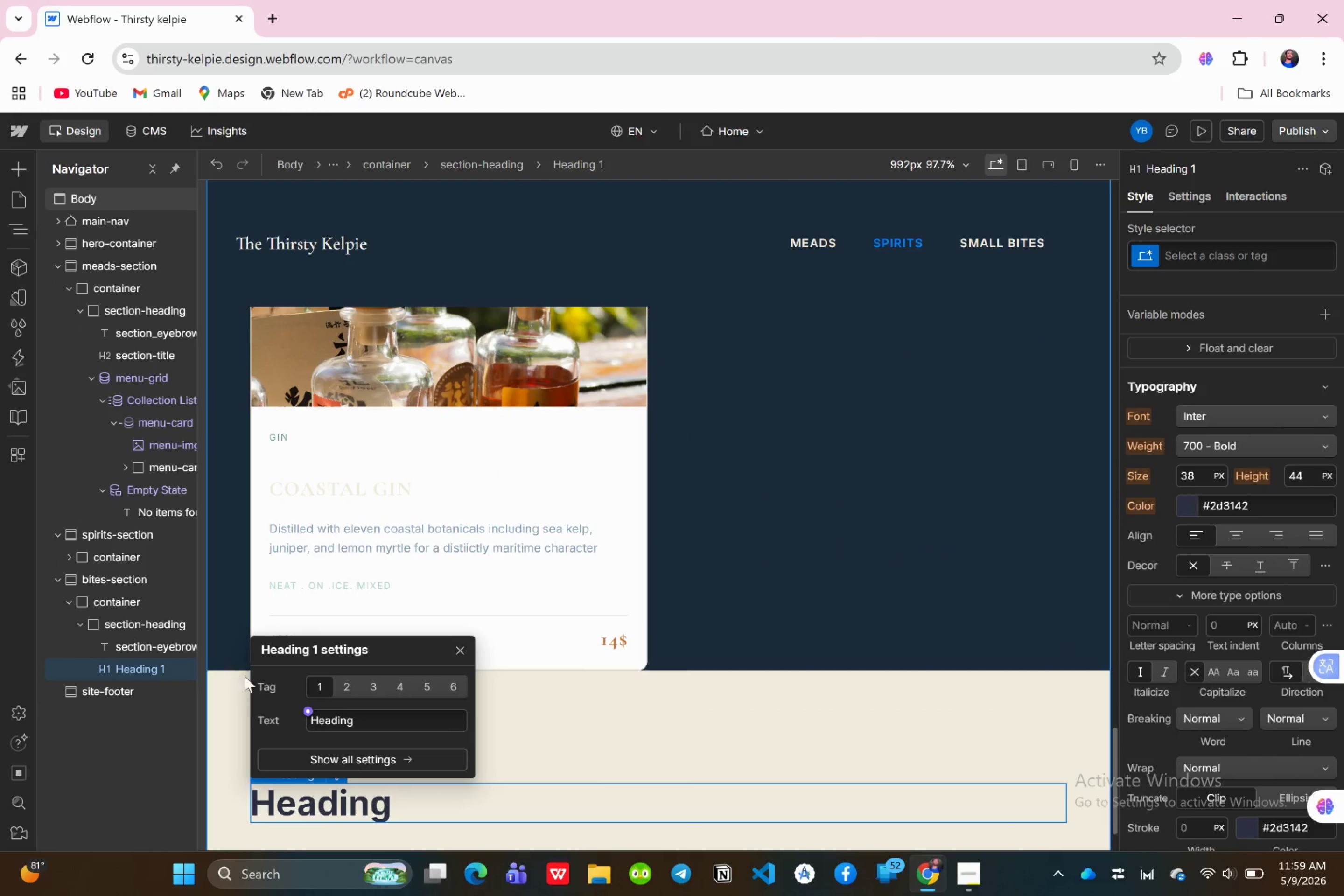 
left_click([356, 684])
 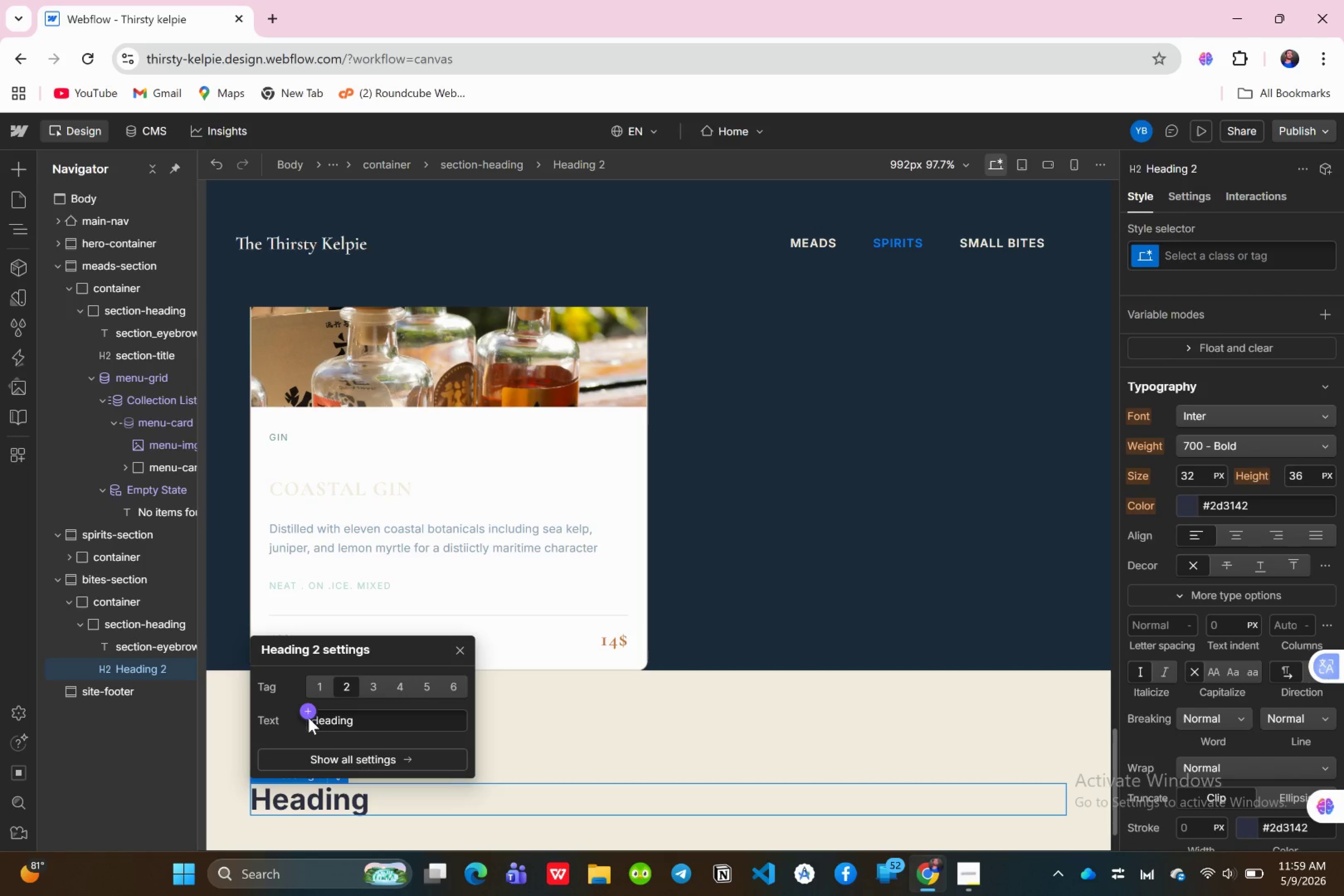 
wait(5.08)
 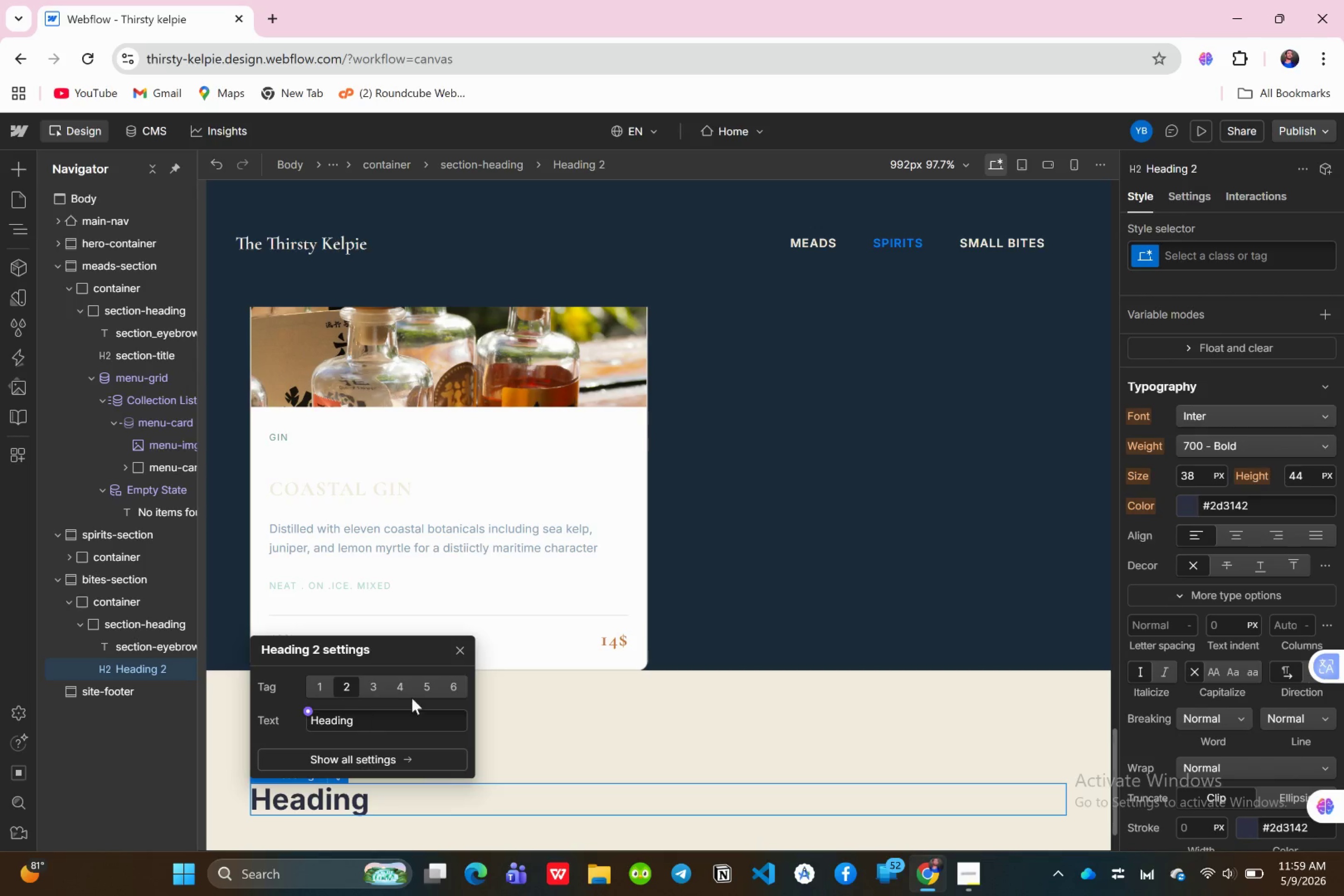 
left_click([461, 659])
 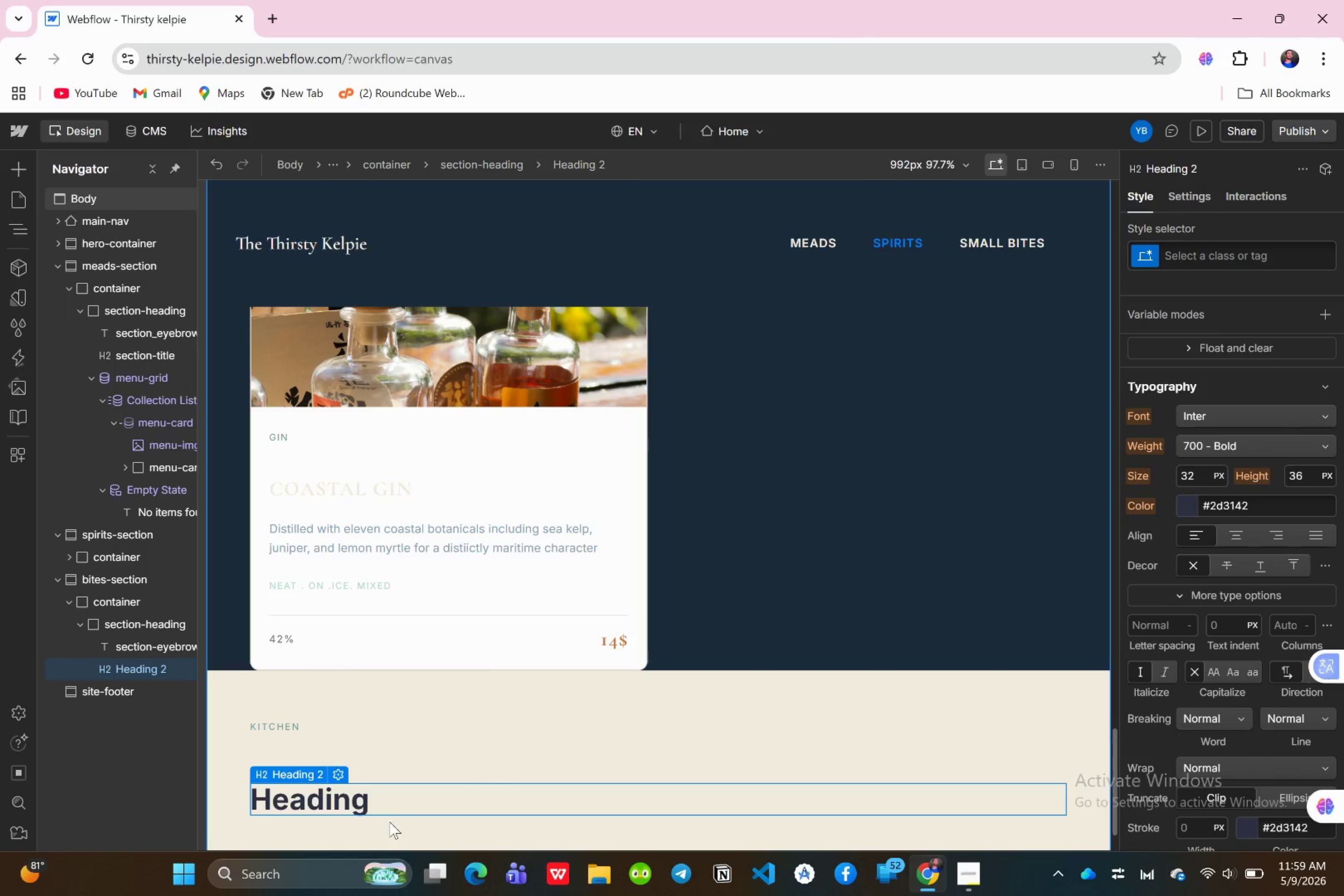 
left_click([385, 805])
 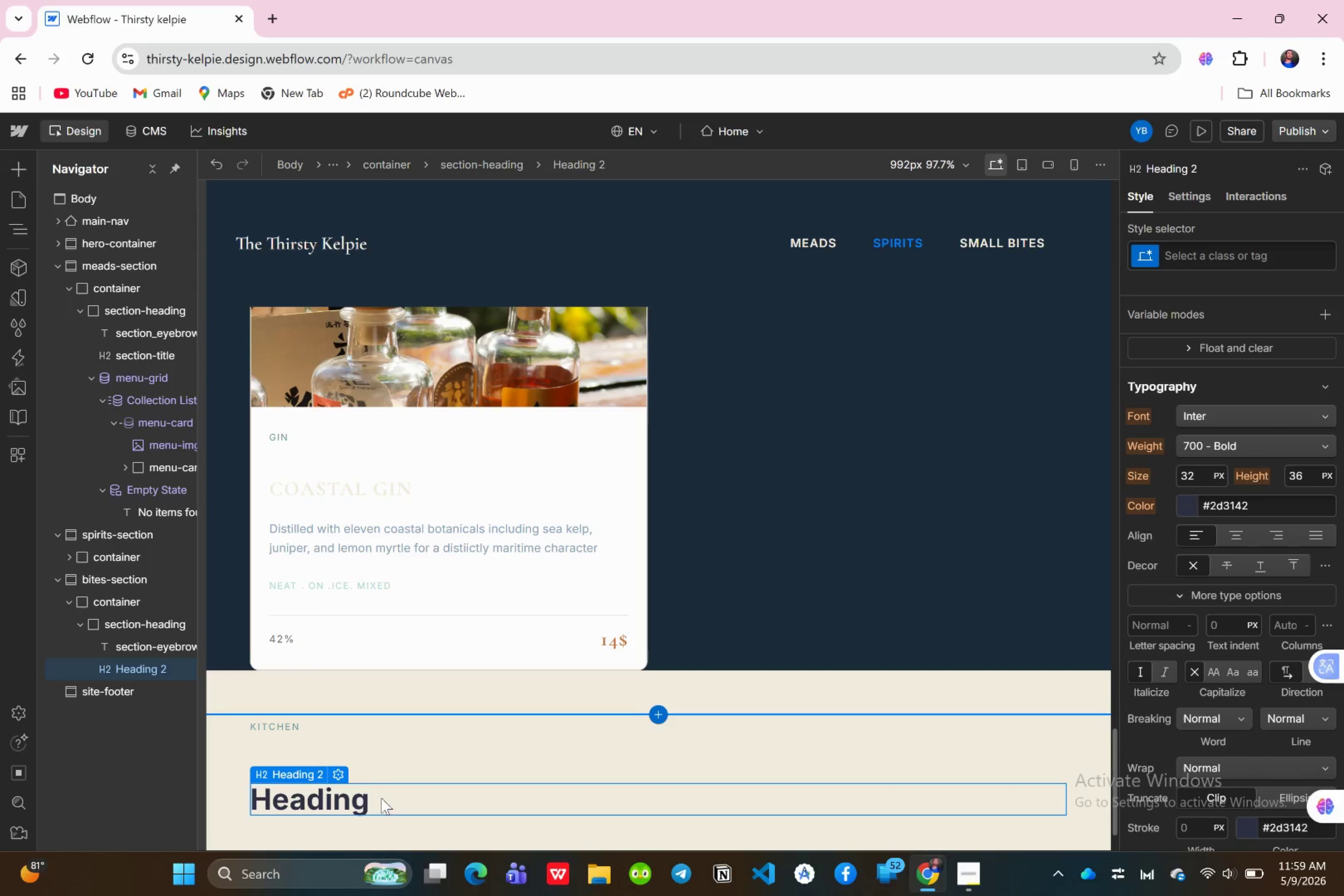 
double_click([359, 792])
 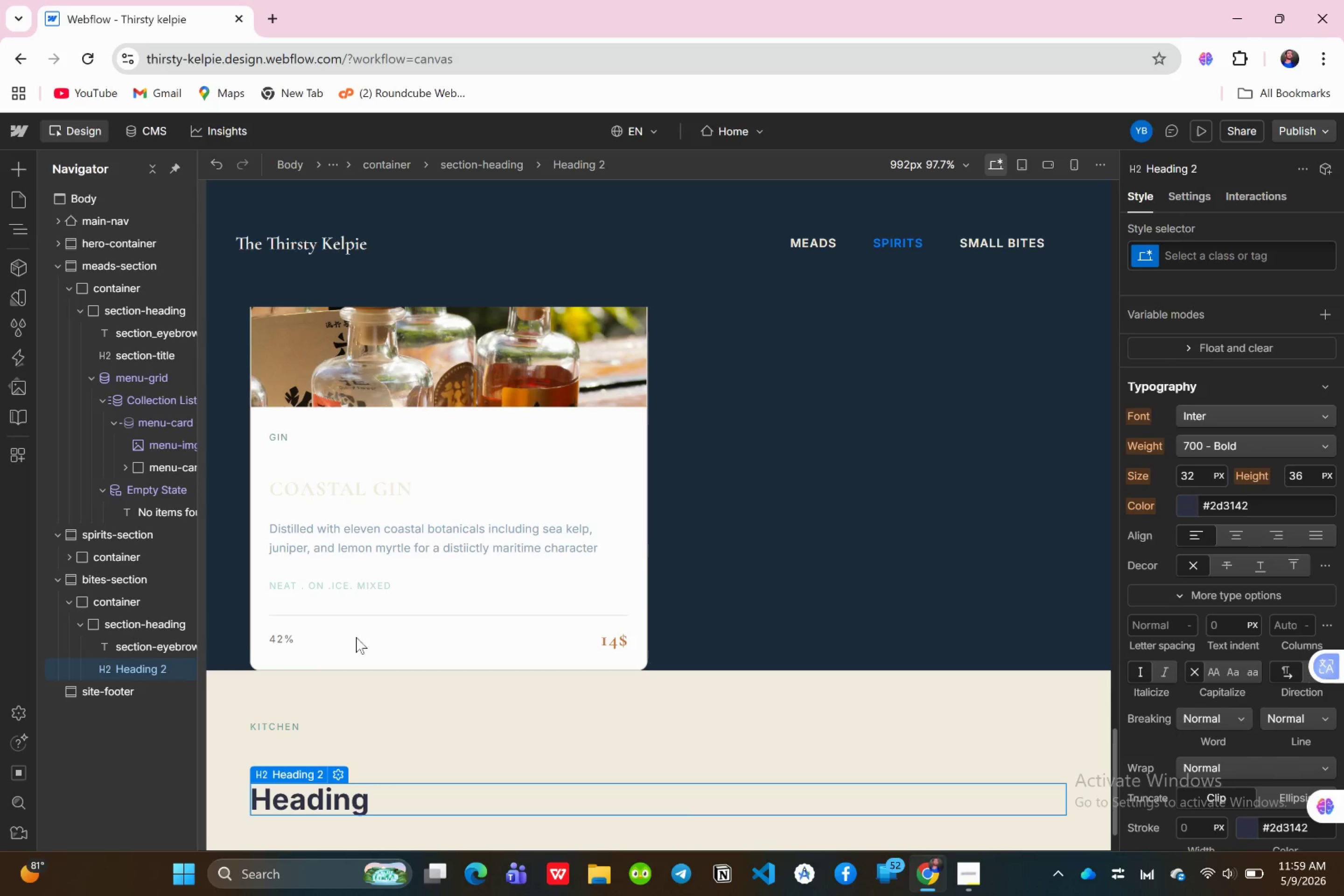 
wait(5.96)
 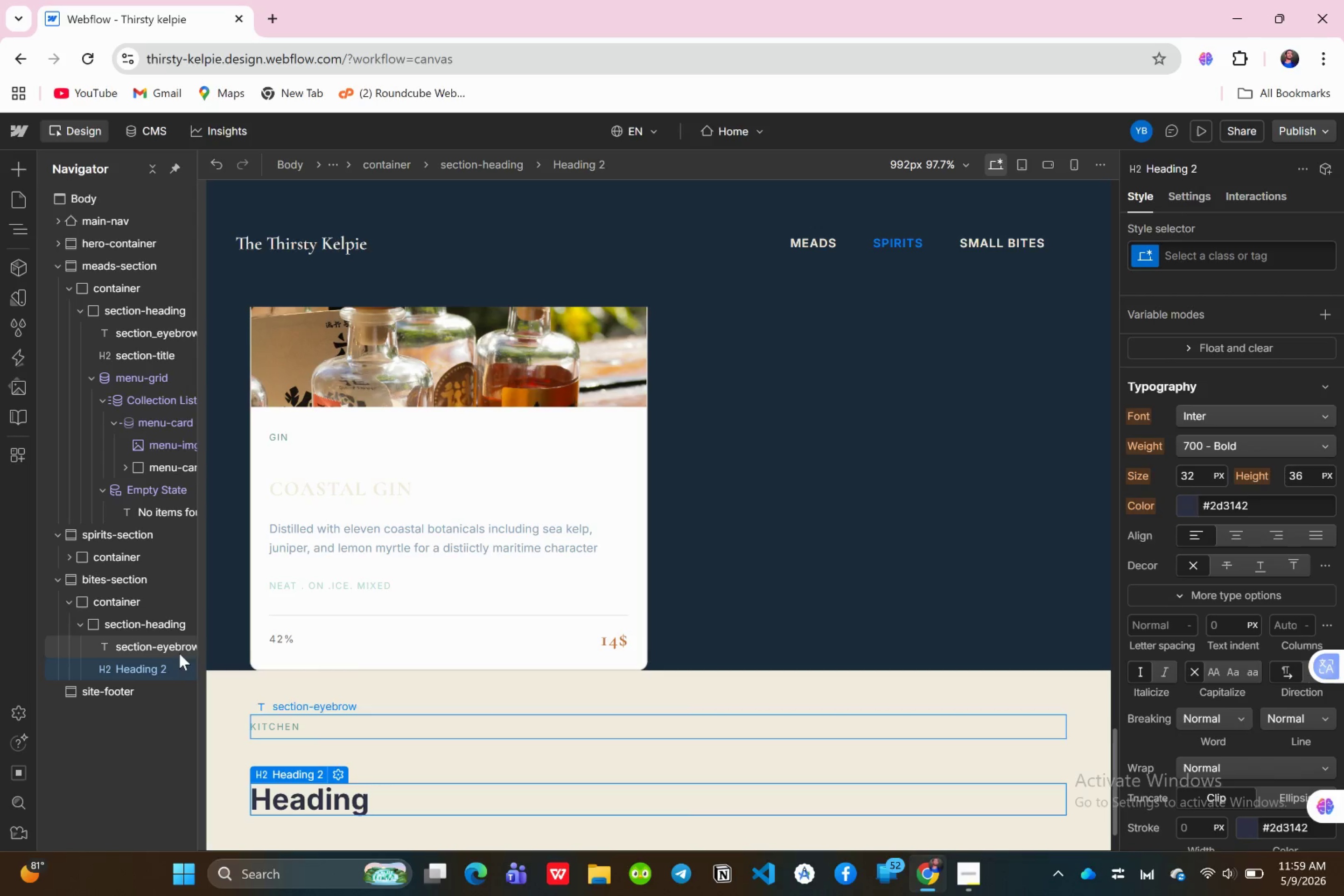 
left_click([1201, 262])
 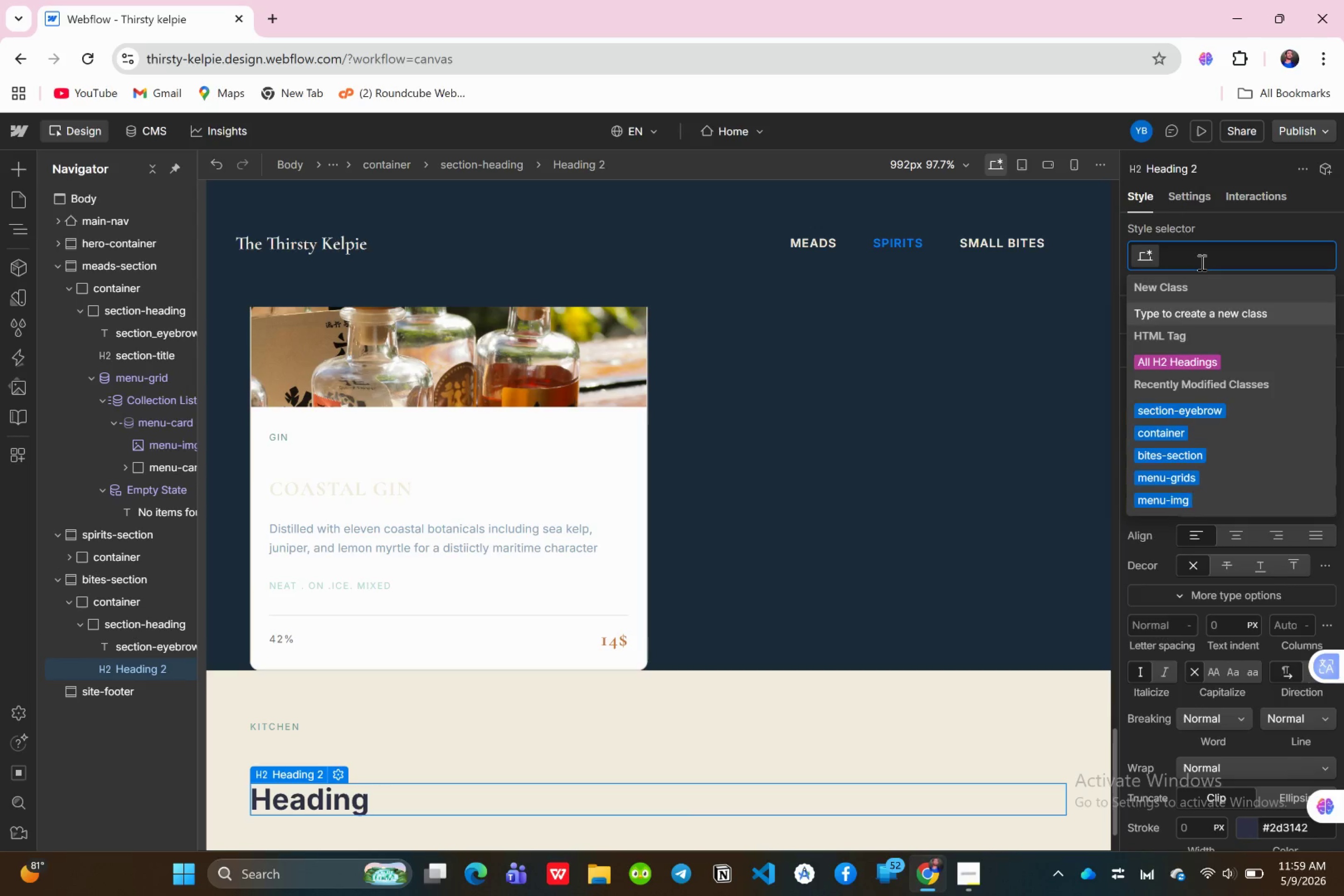 
type(a)
key(Backspace)
type(section)
 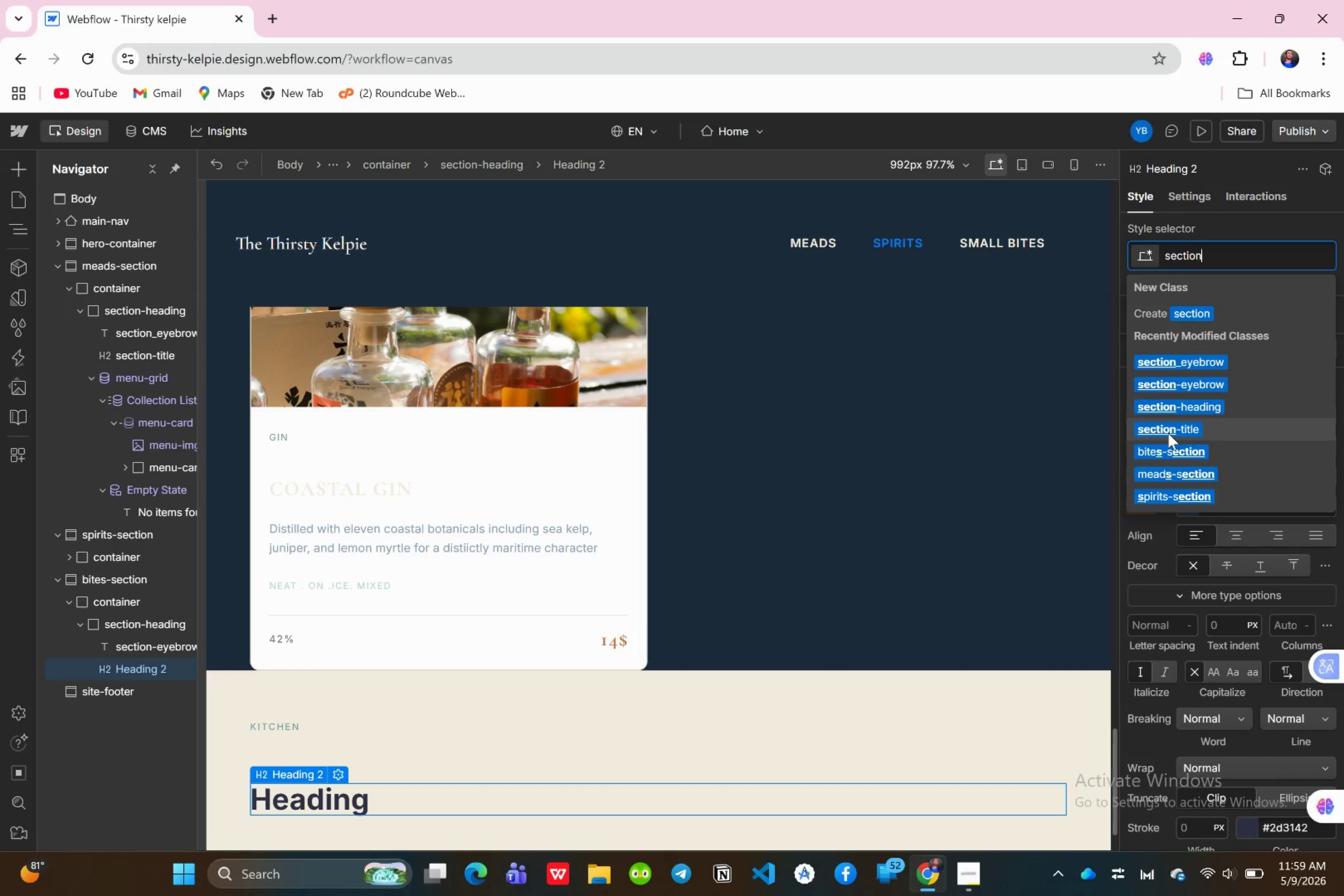 
left_click([1168, 433])
 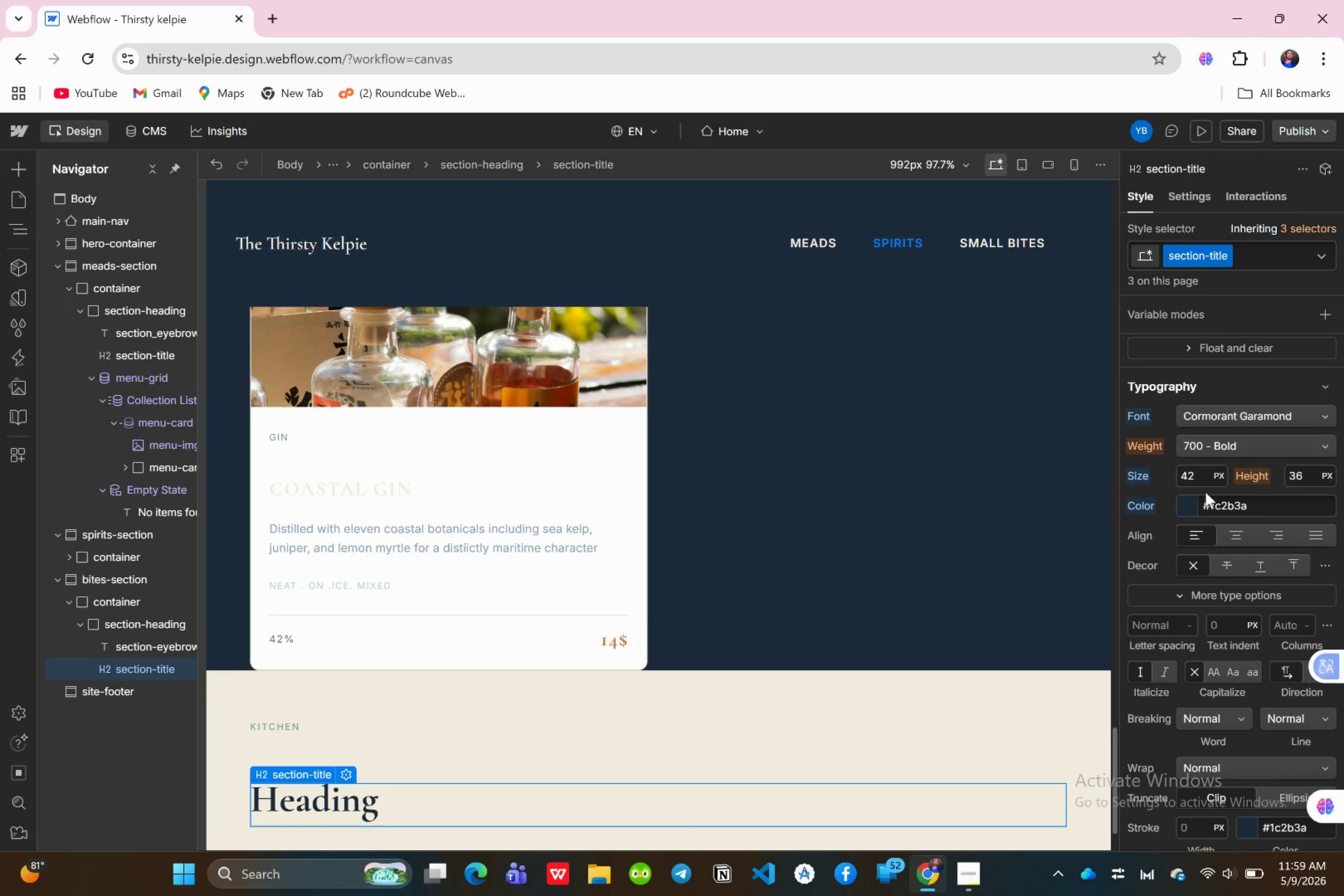 
scroll: coordinate [1218, 456], scroll_direction: up, amount: 8.0
 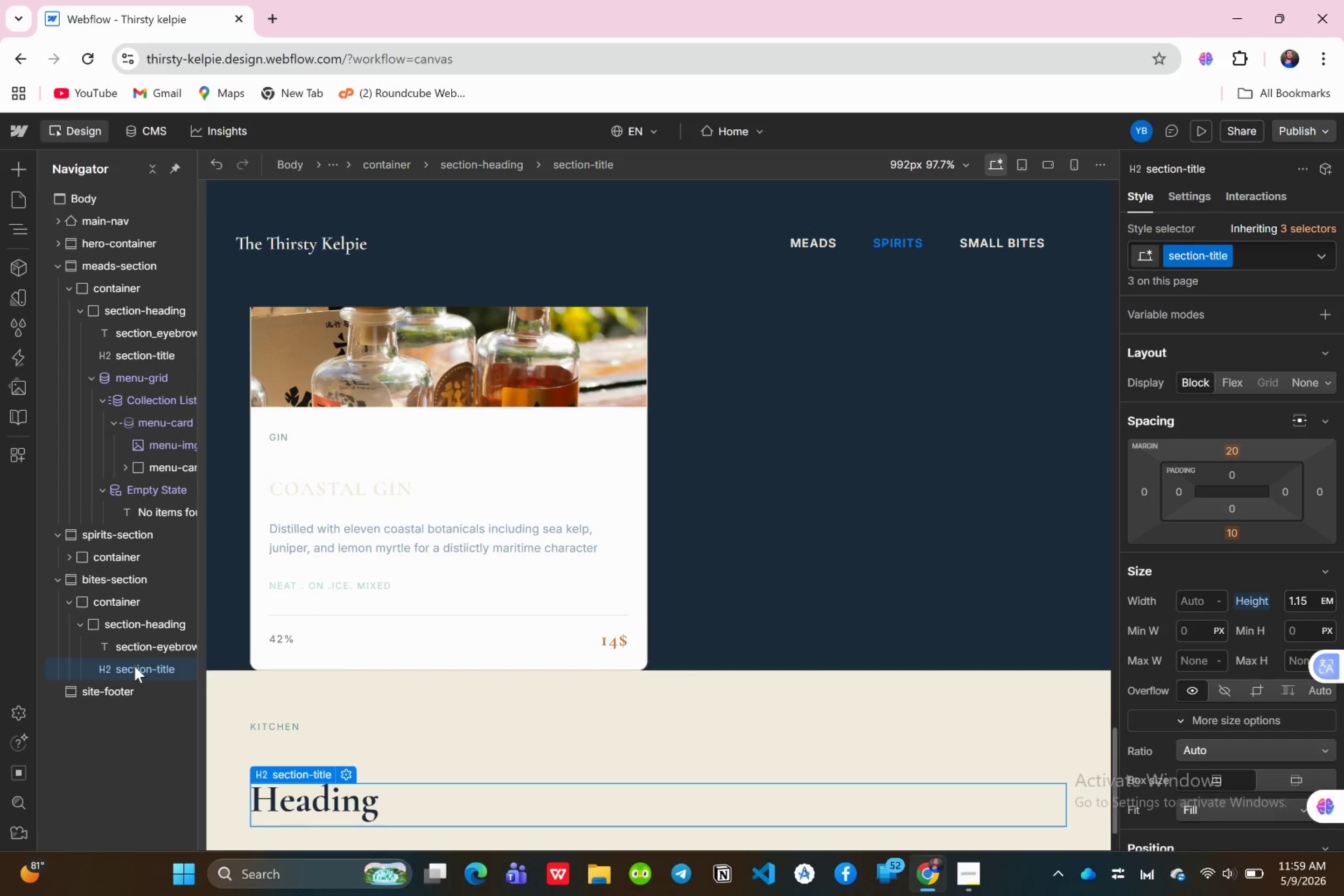 
wait(11.27)
 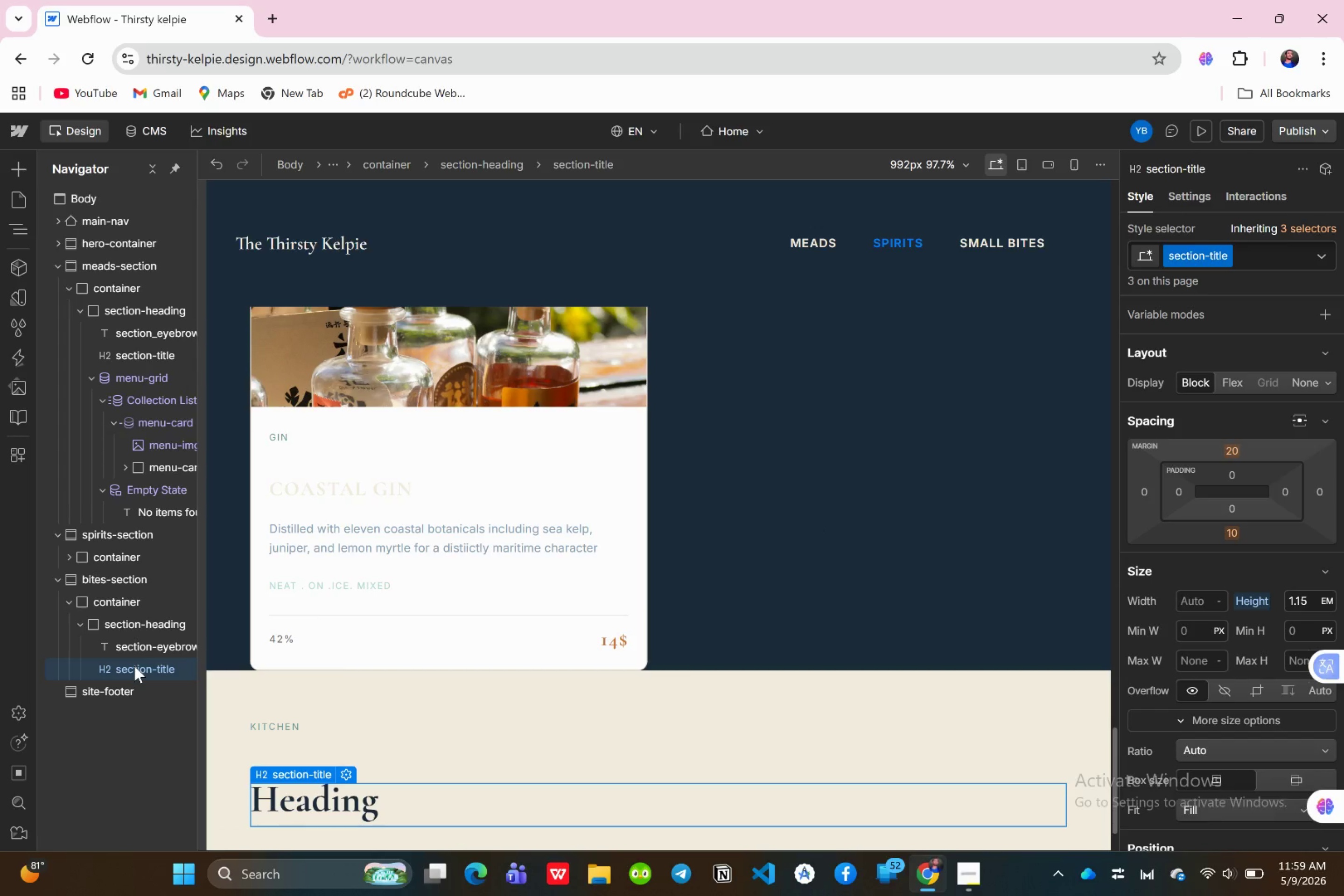 
left_click([24, 163])
 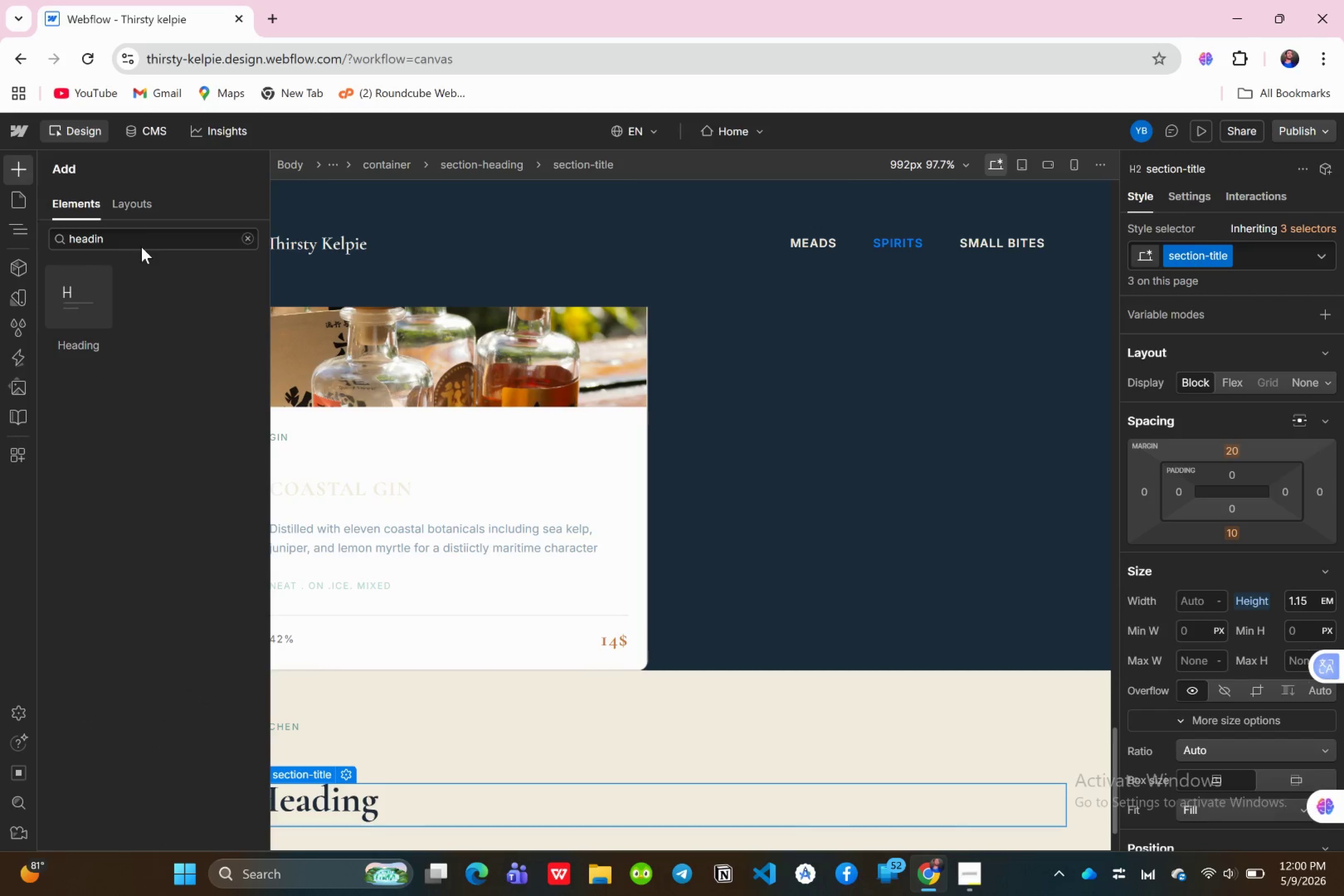 
left_click([143, 245])
 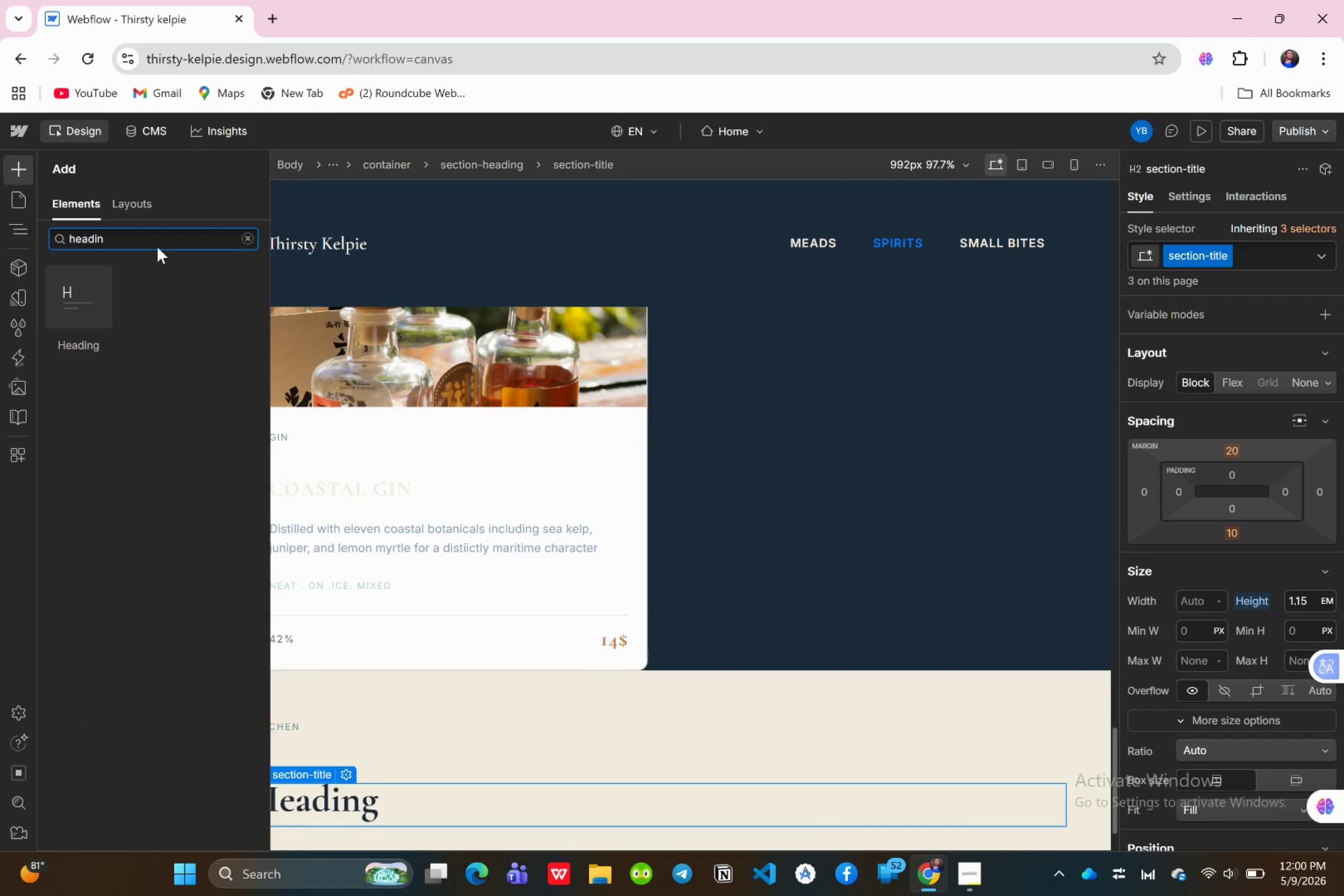 
key(Backspace)
key(Backspace)
key(Backspace)
key(Backspace)
key(Backspace)
key(Backspace)
key(Backspace)
type(coll)
 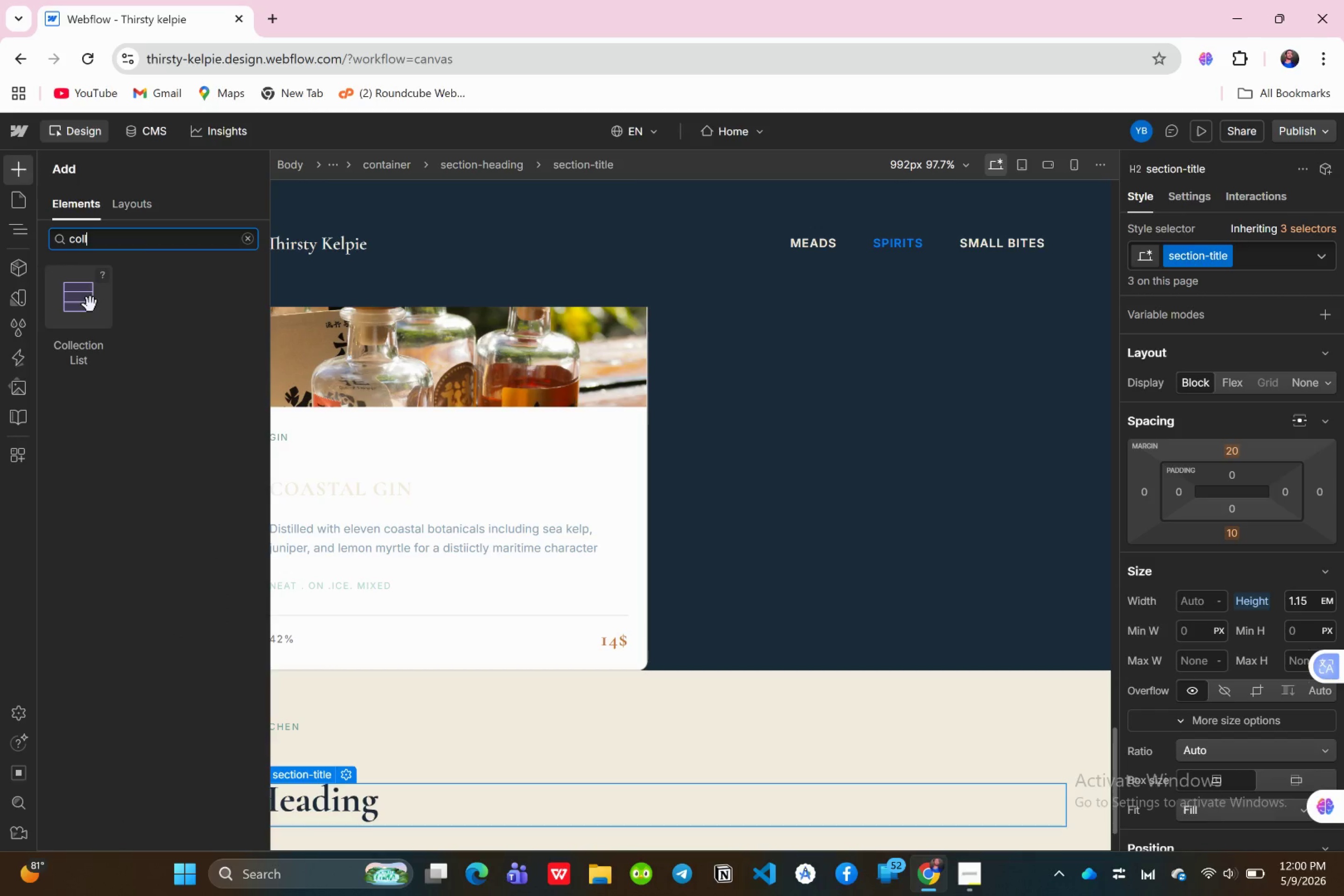 
left_click_drag(start_coordinate=[90, 305], to_coordinate=[146, 682])
 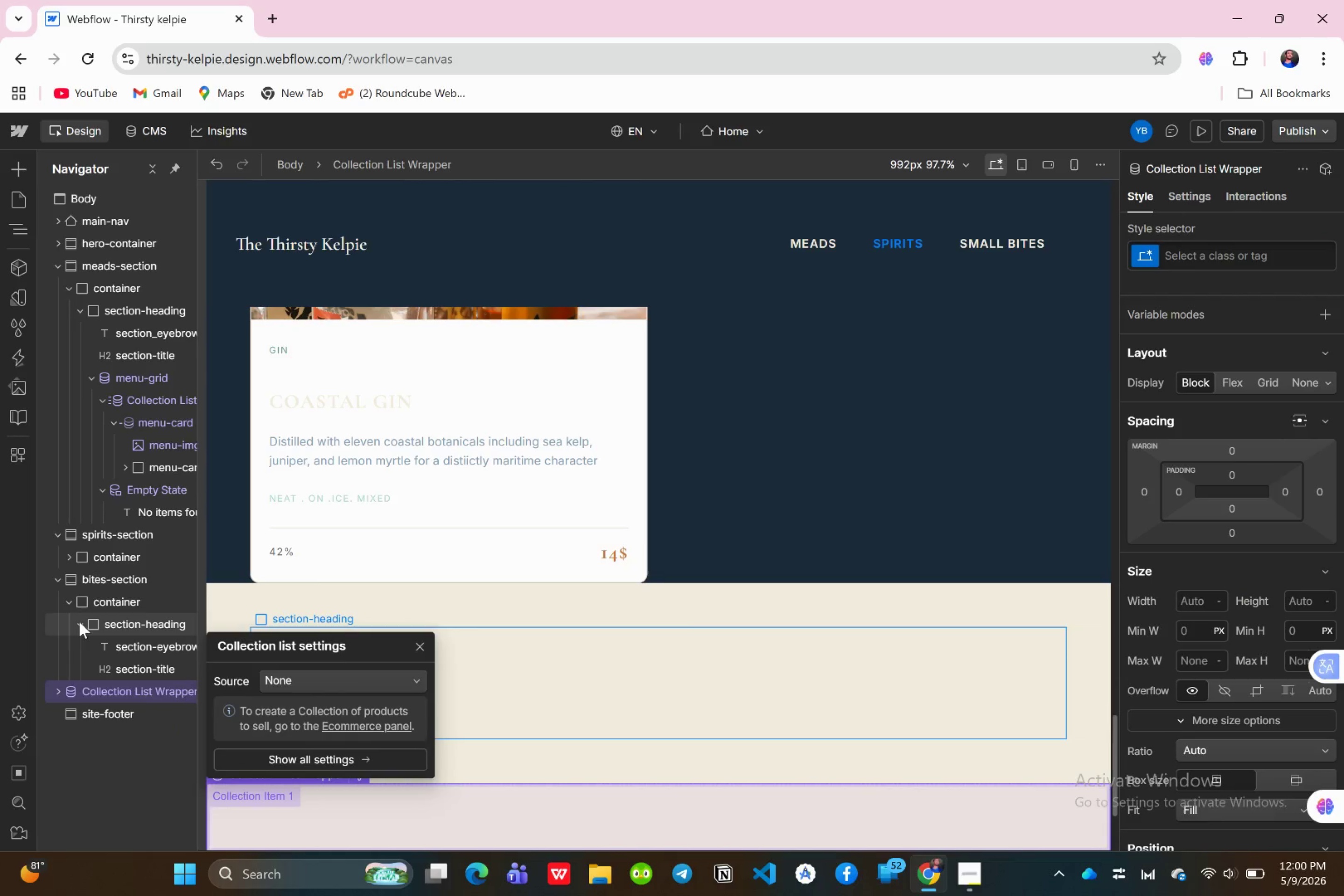 
left_click([78, 622])
 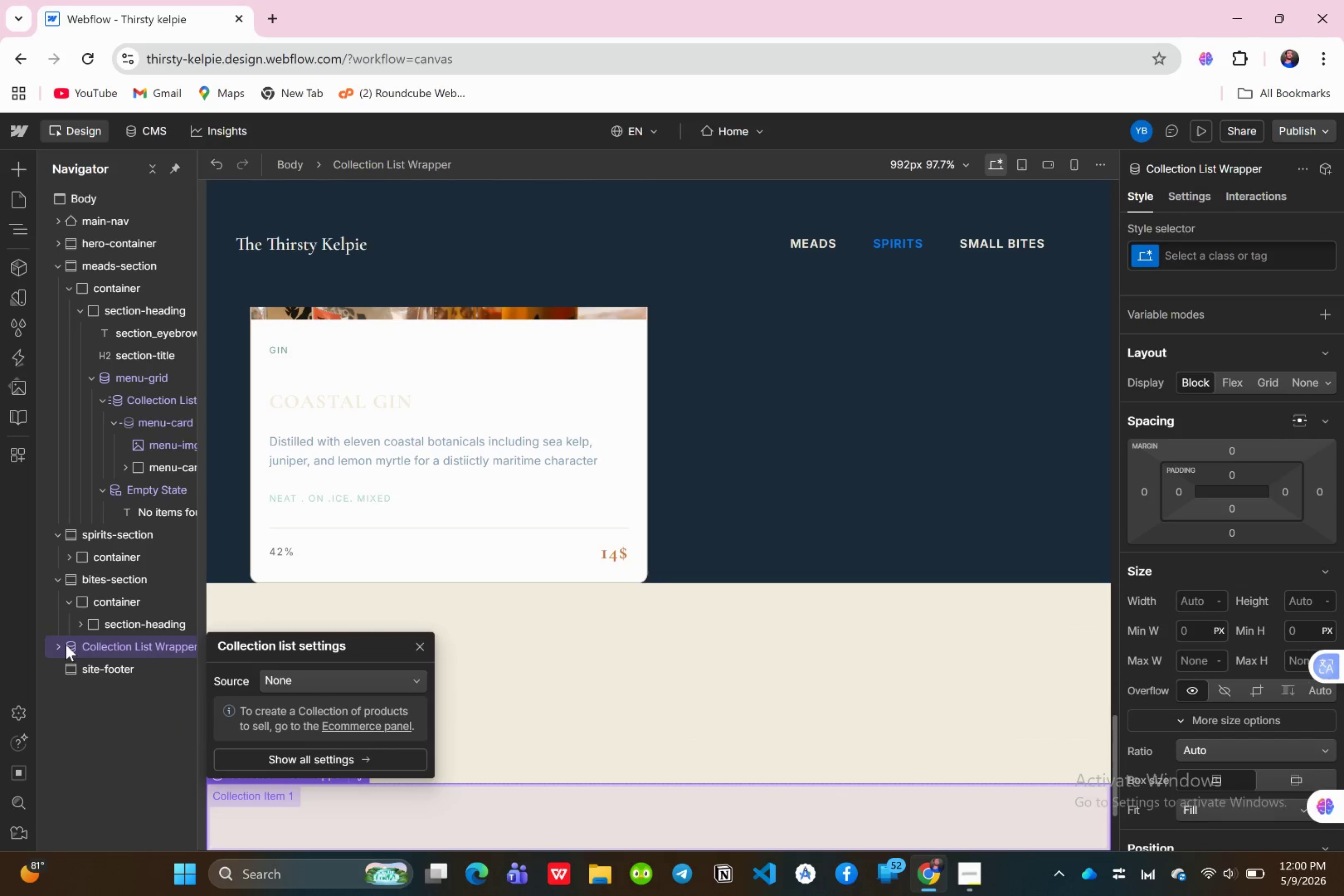 
left_click_drag(start_coordinate=[66, 644], to_coordinate=[124, 644])
 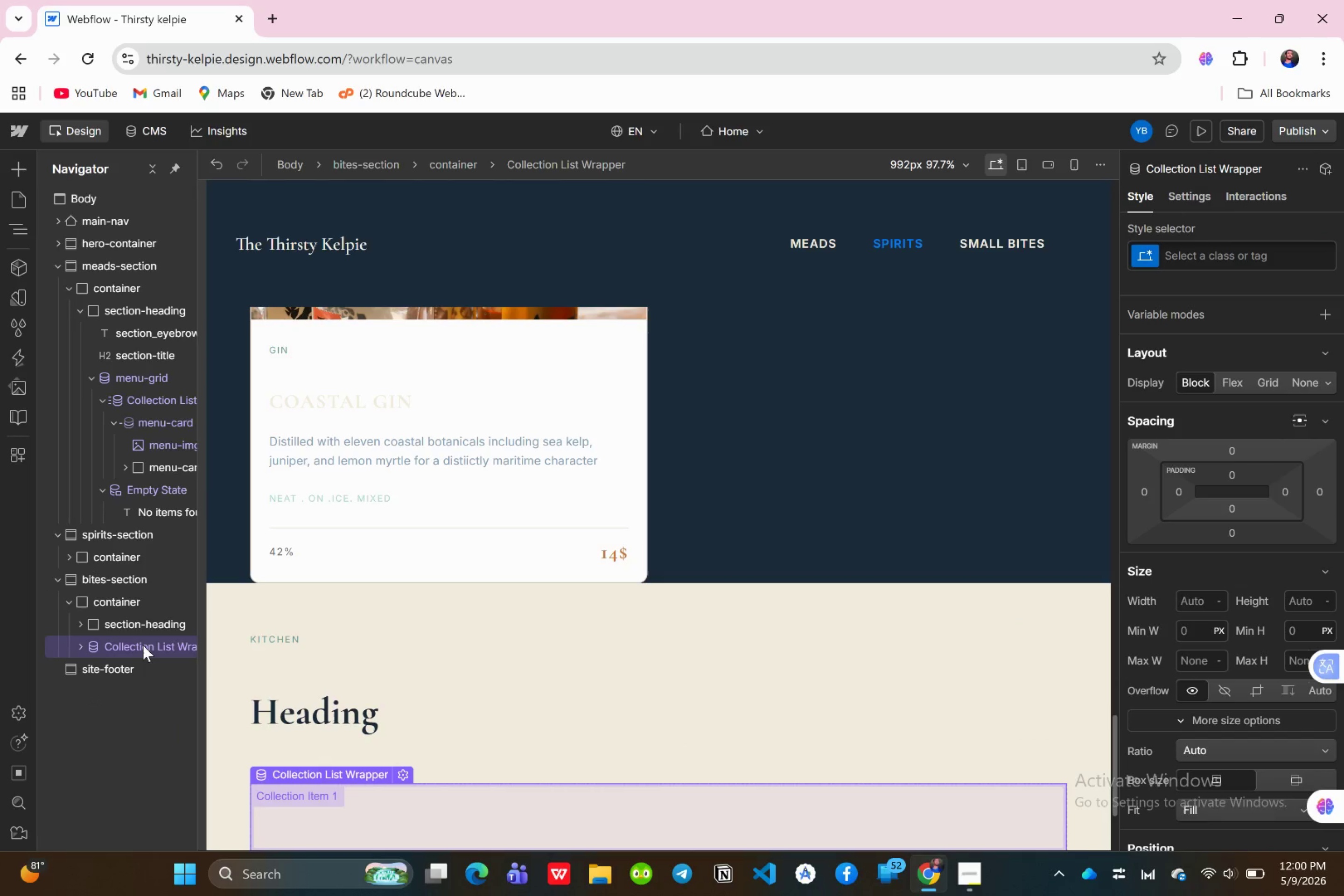 
scroll: coordinate [159, 629], scroll_direction: down, amount: 1.0
 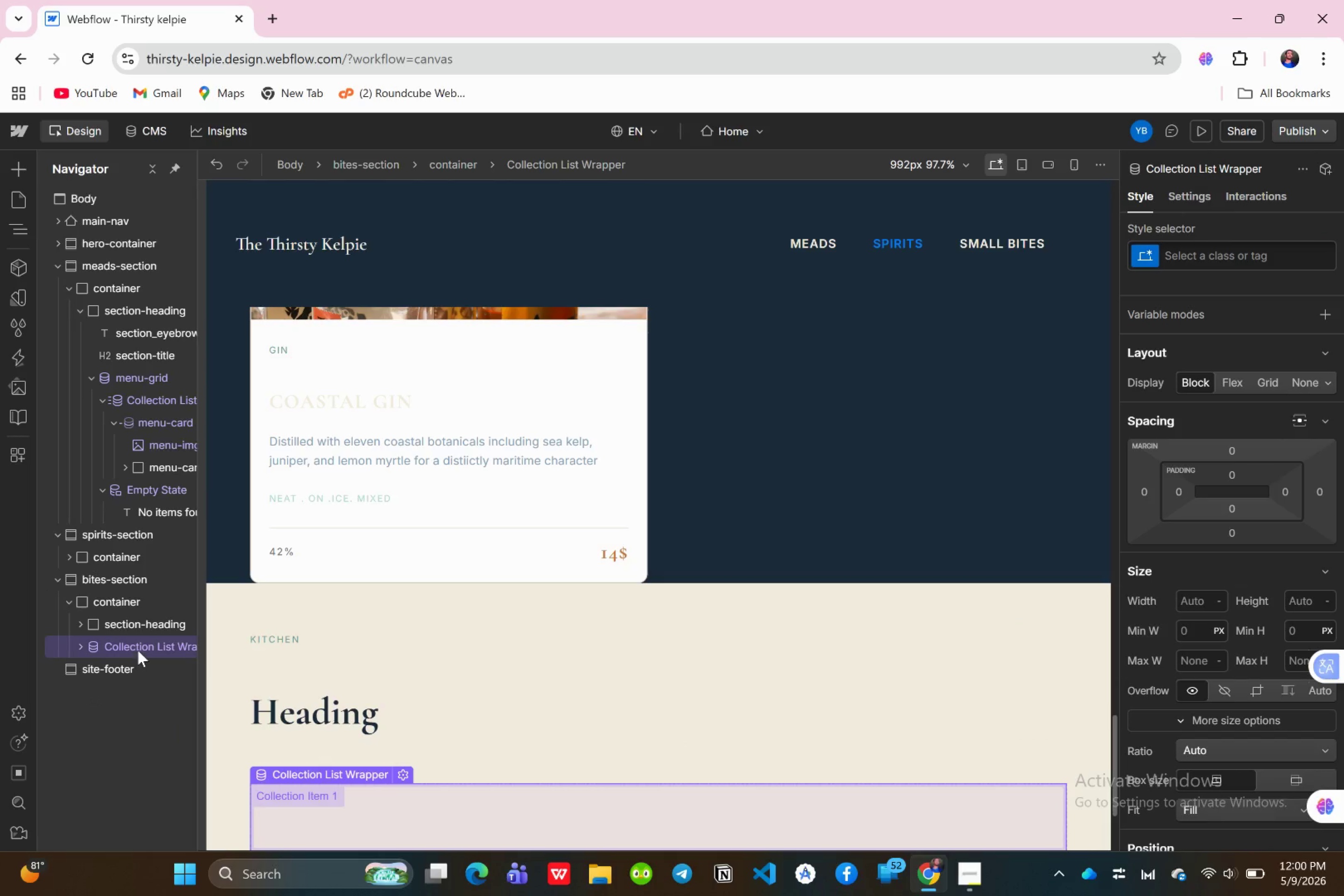 
left_click([138, 649])
 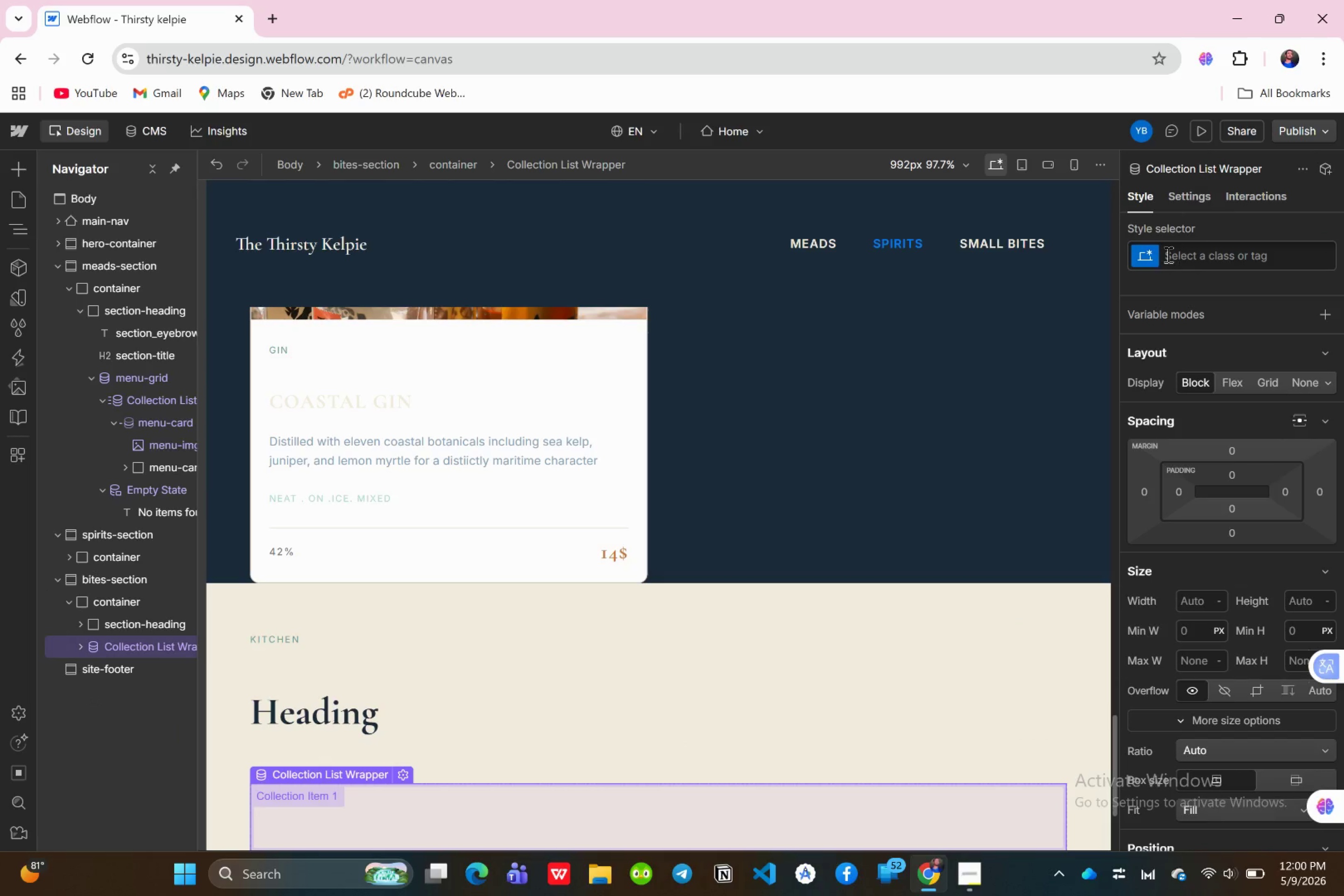 
left_click([1169, 254])
 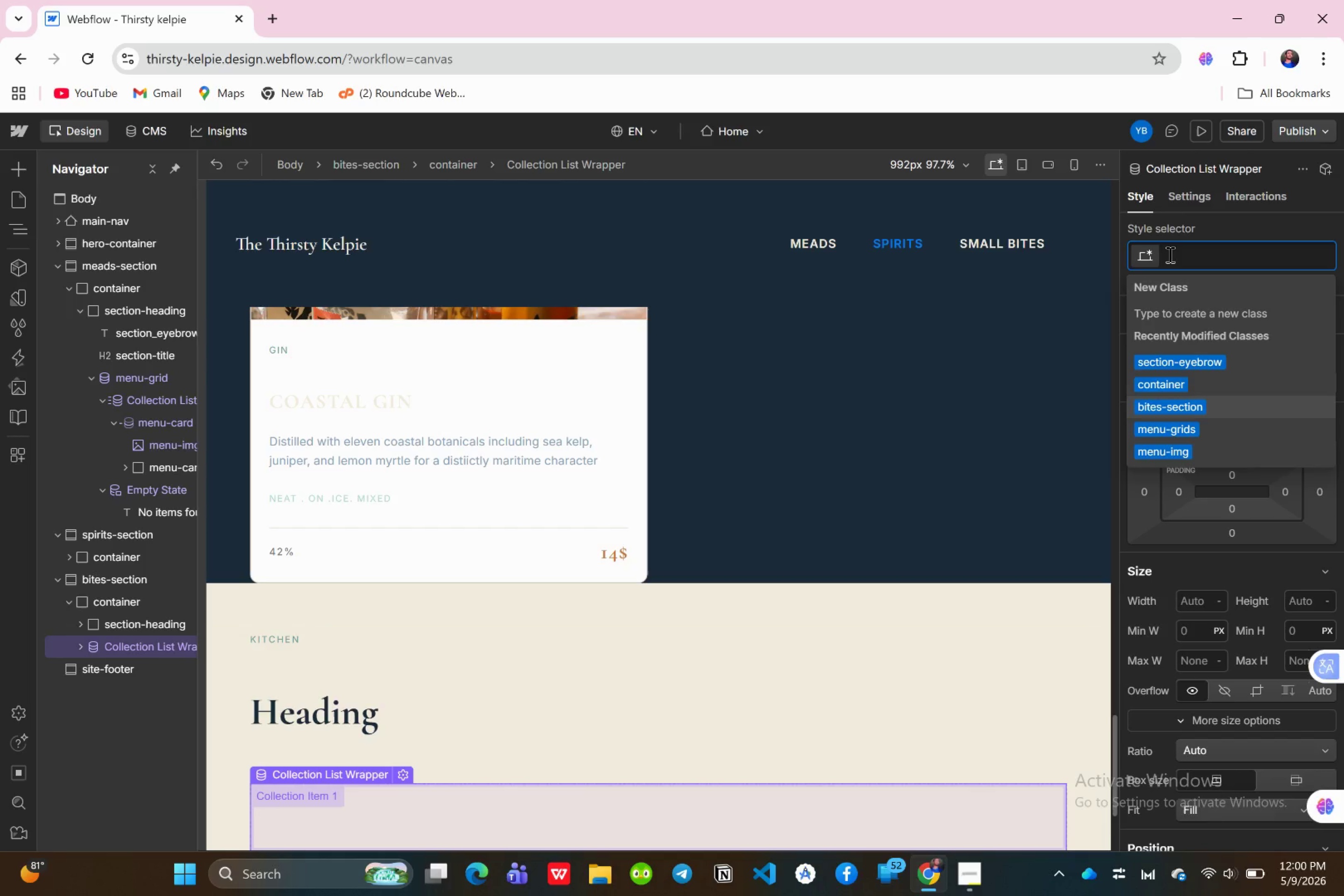 
type(menu-grid)
 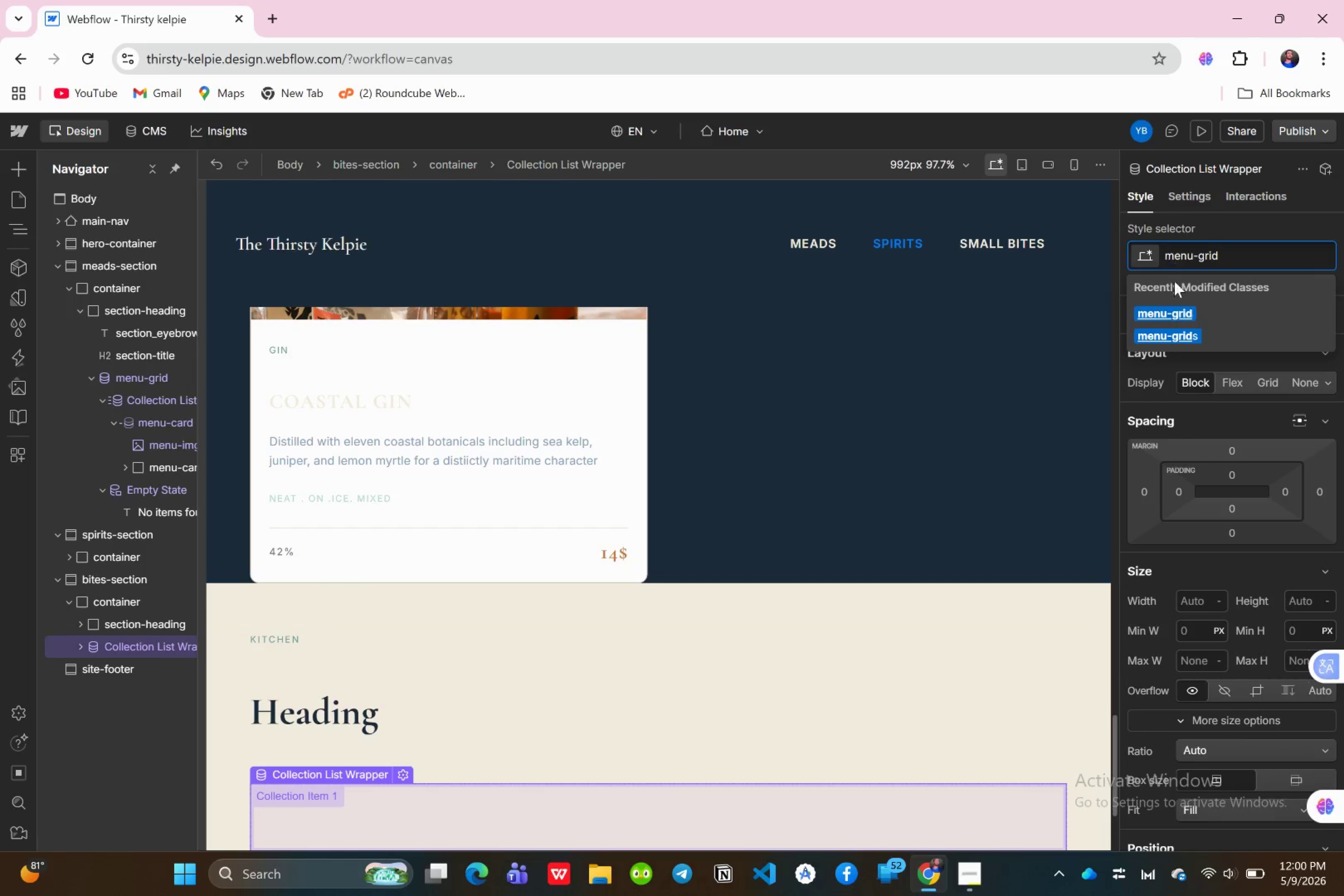 
left_click([1172, 304])
 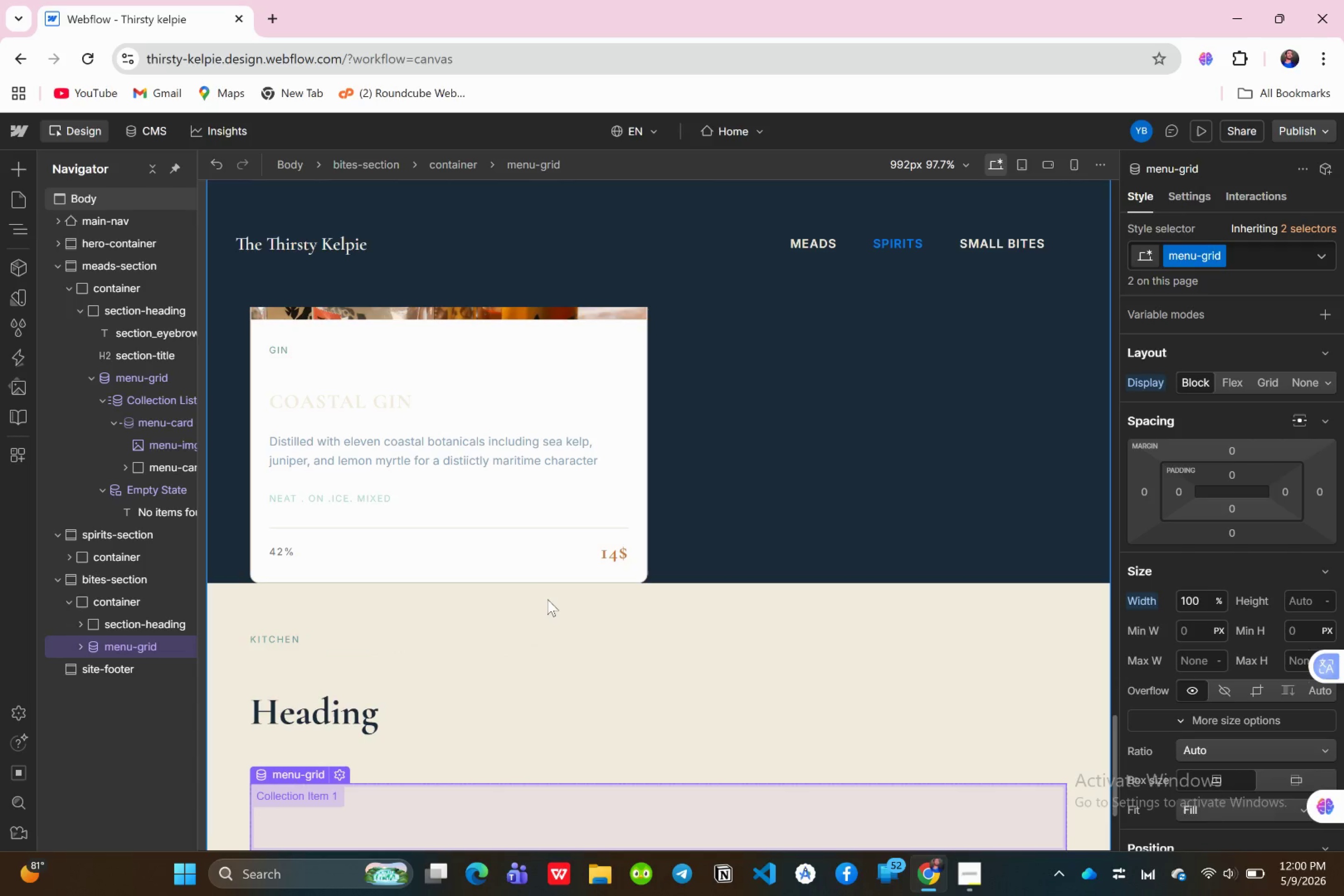 
wait(8.99)
 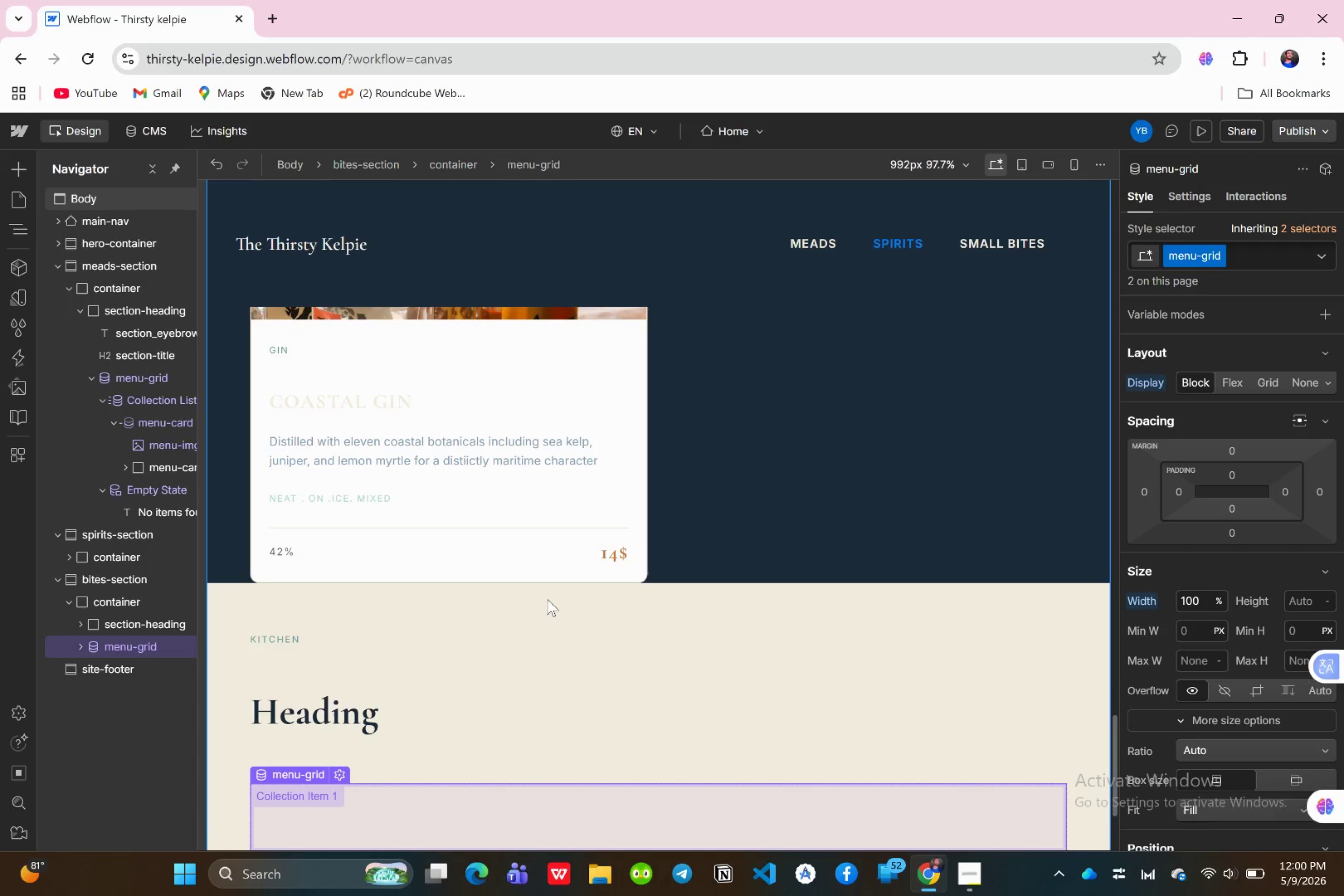 
scroll: coordinate [1190, 545], scroll_direction: down, amount: 1.0
 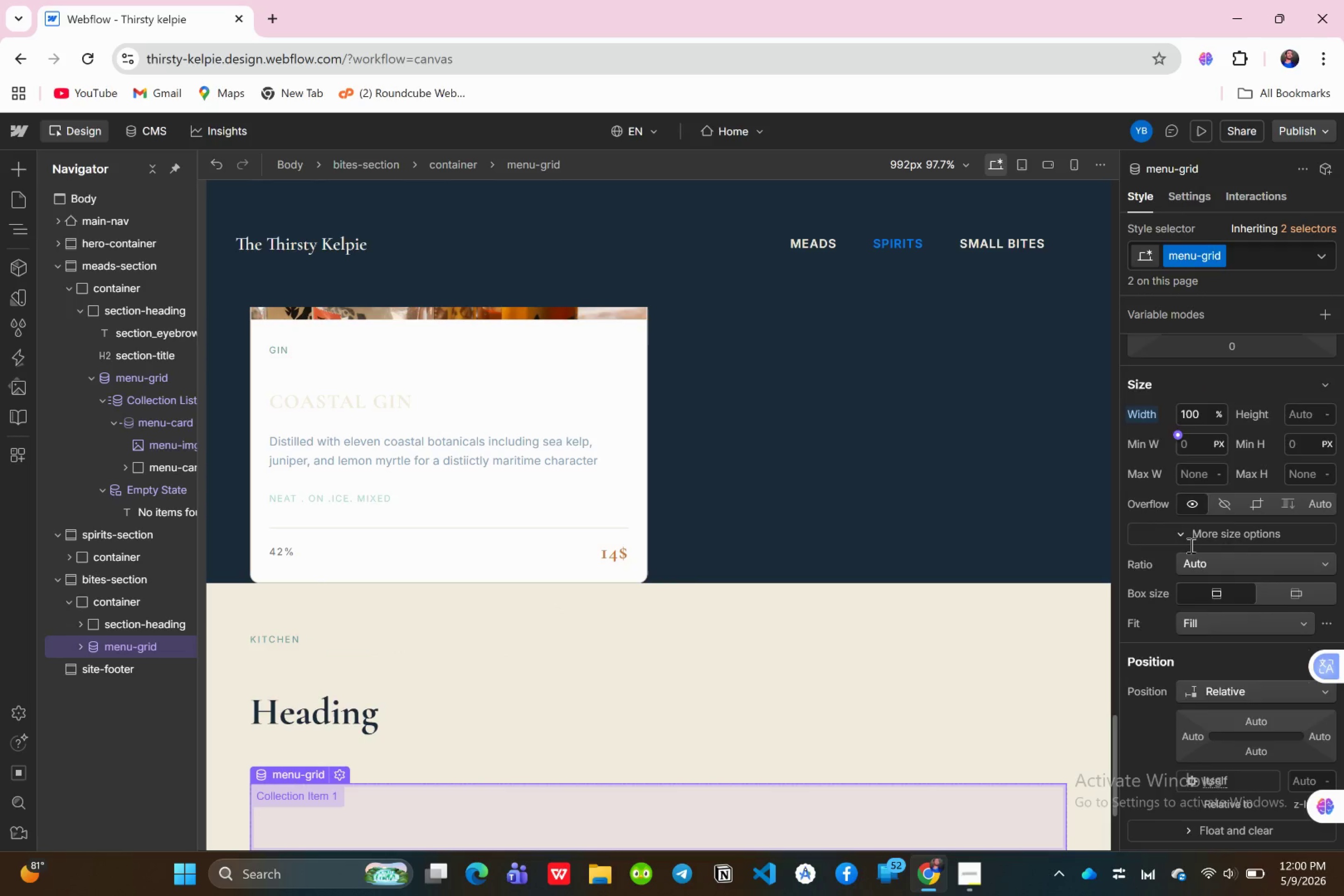 
scroll: coordinate [1190, 545], scroll_direction: up, amount: 2.0
 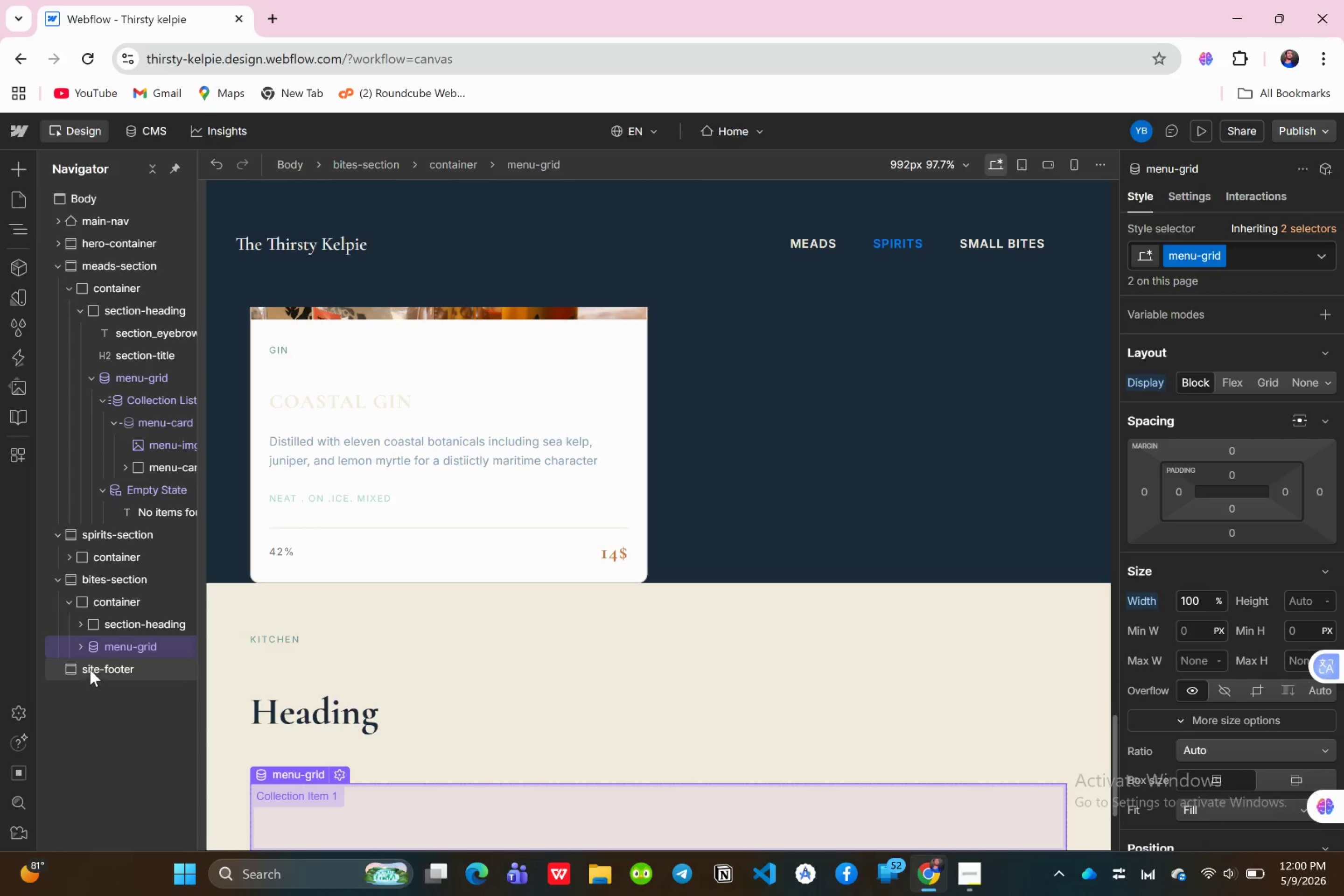 
left_click([77, 651])
 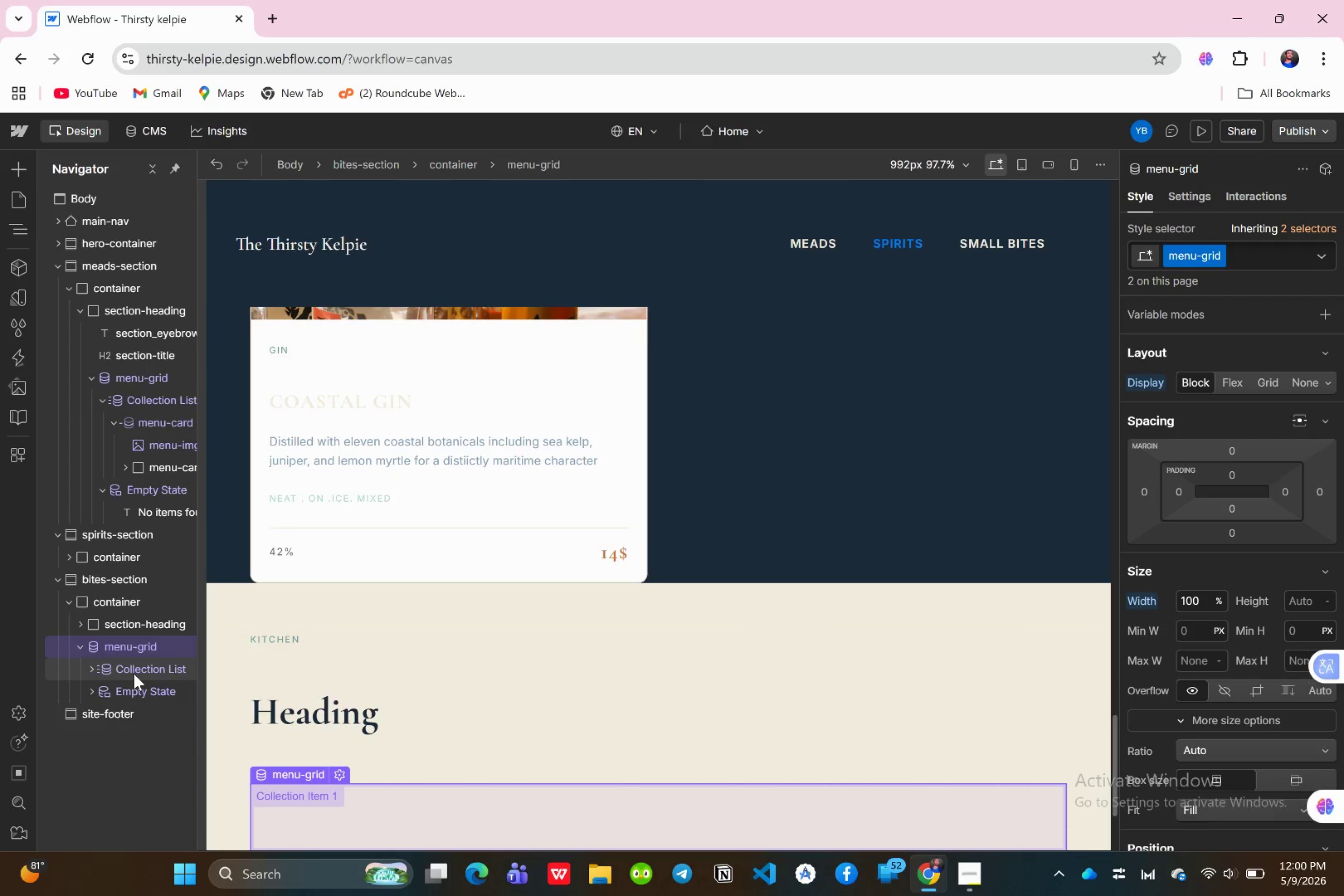 
left_click([134, 674])
 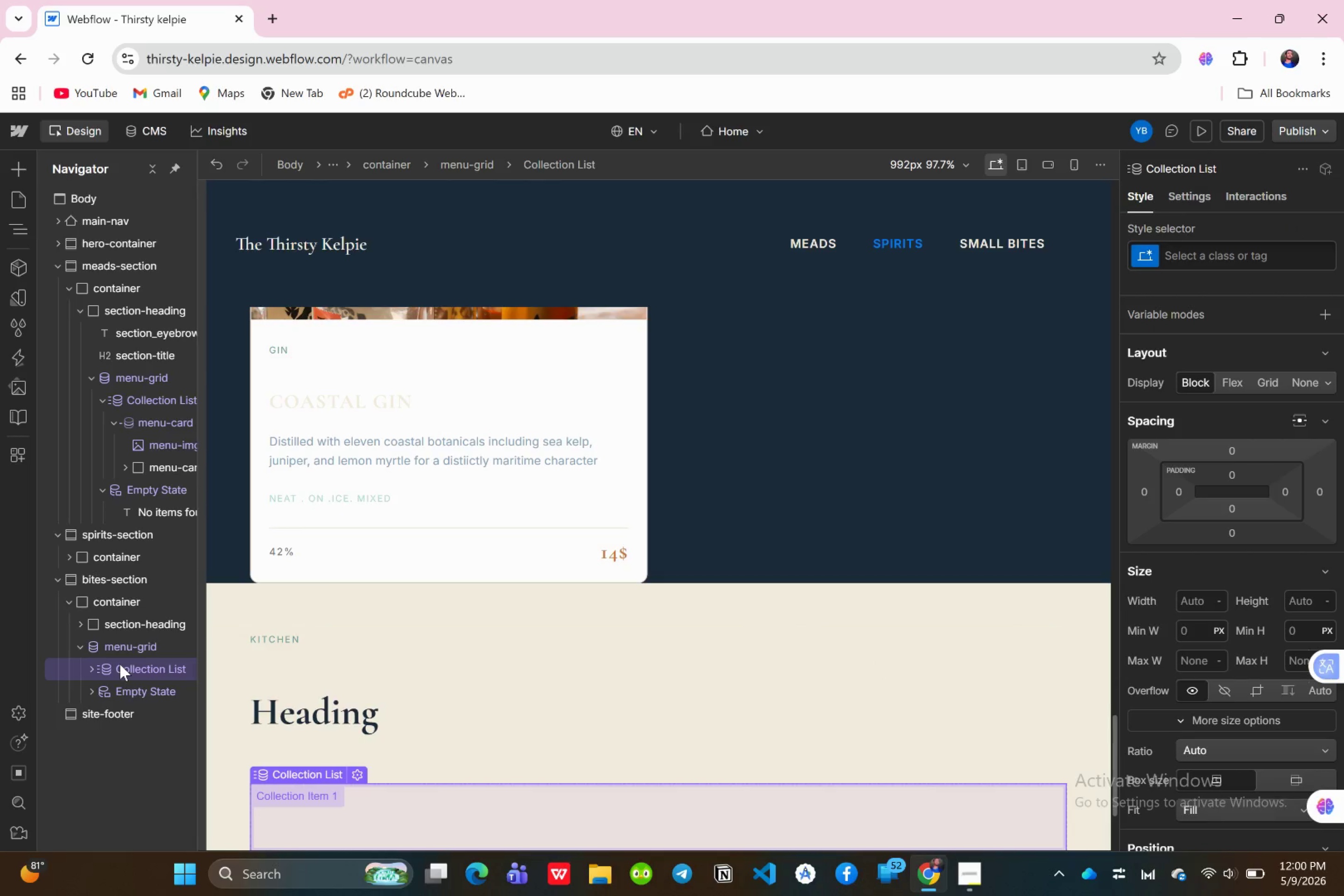 
left_click([95, 665])
 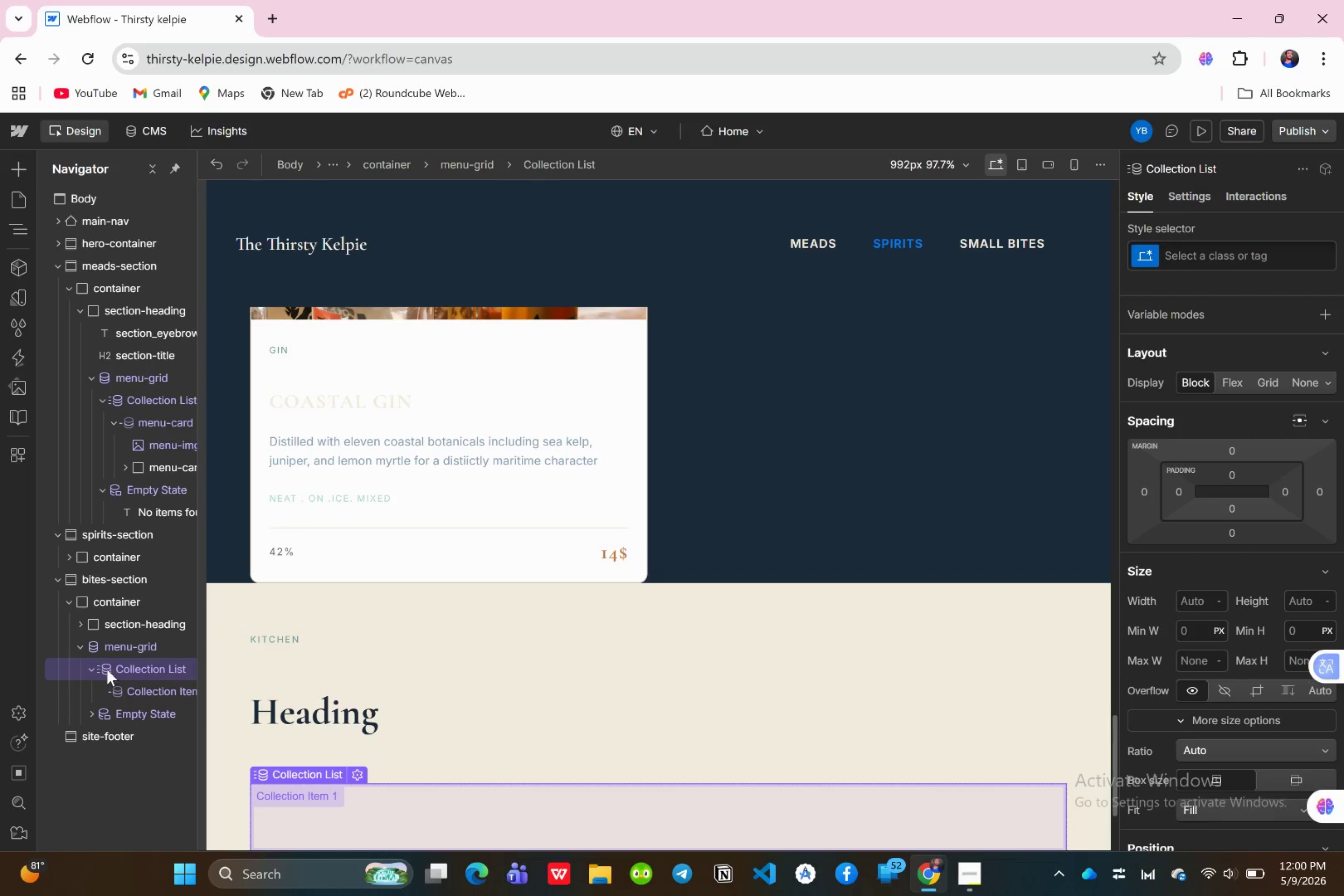 
left_click([107, 669])
 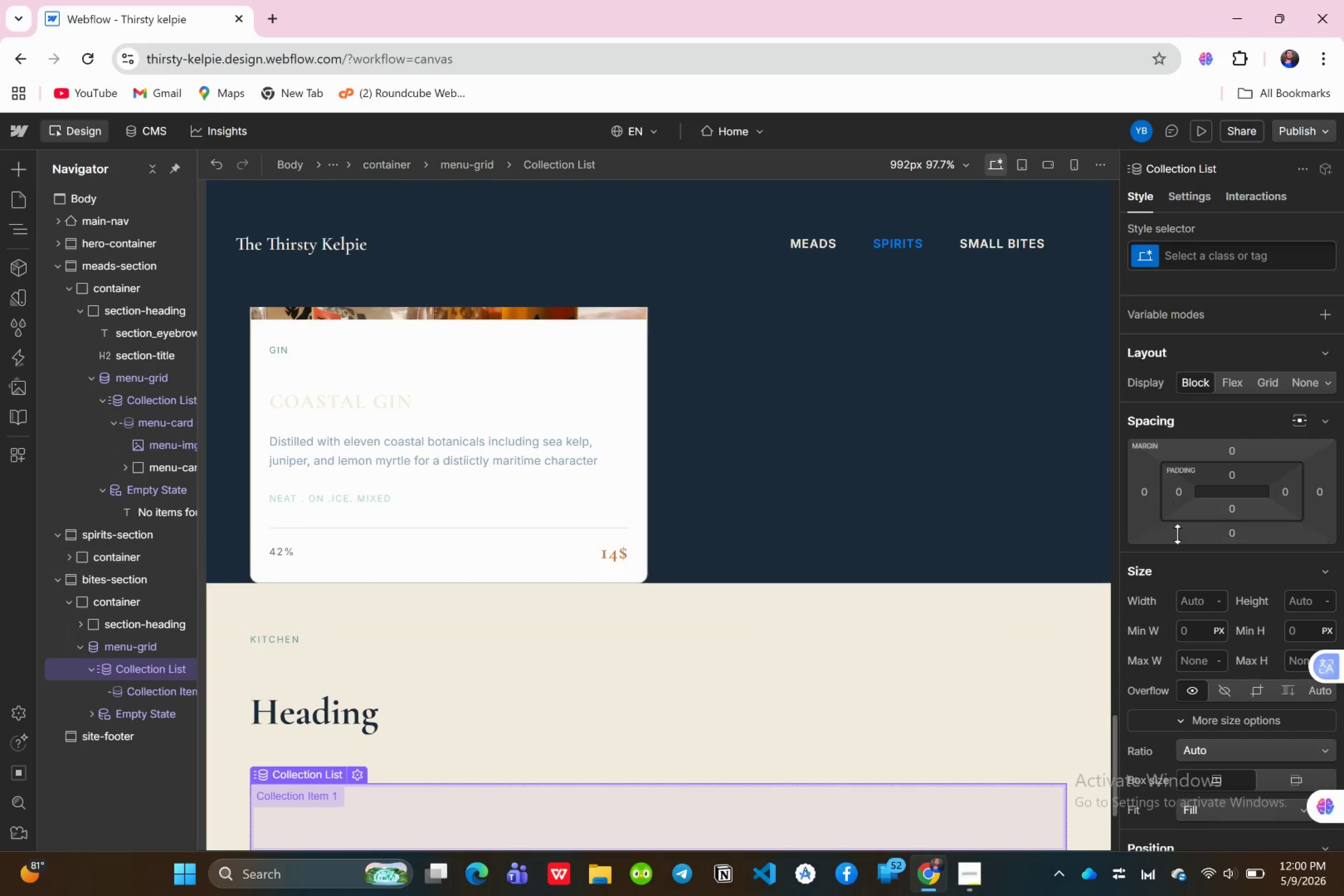 
scroll: coordinate [1277, 625], scroll_direction: up, amount: 6.0
 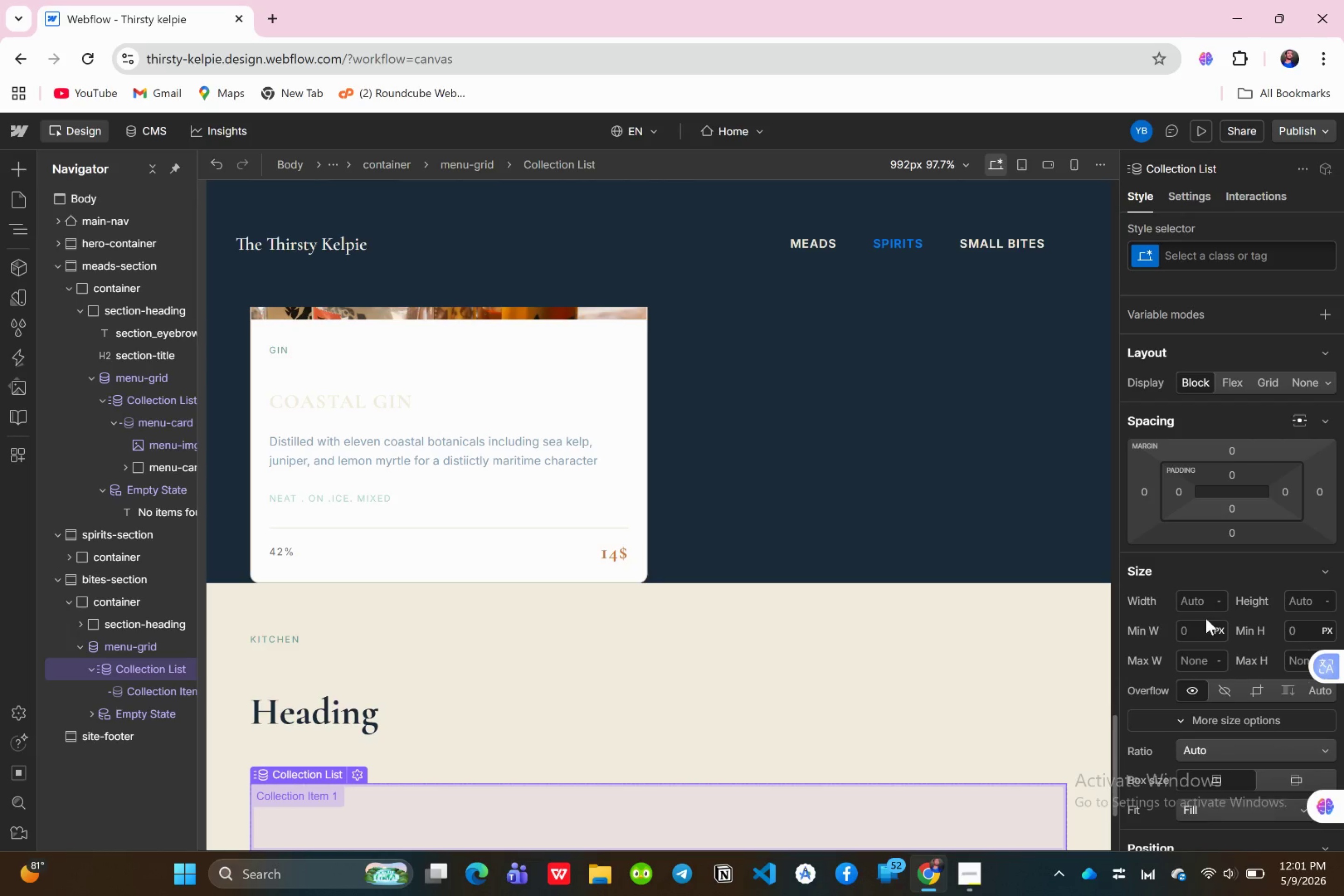 
wait(5.11)
 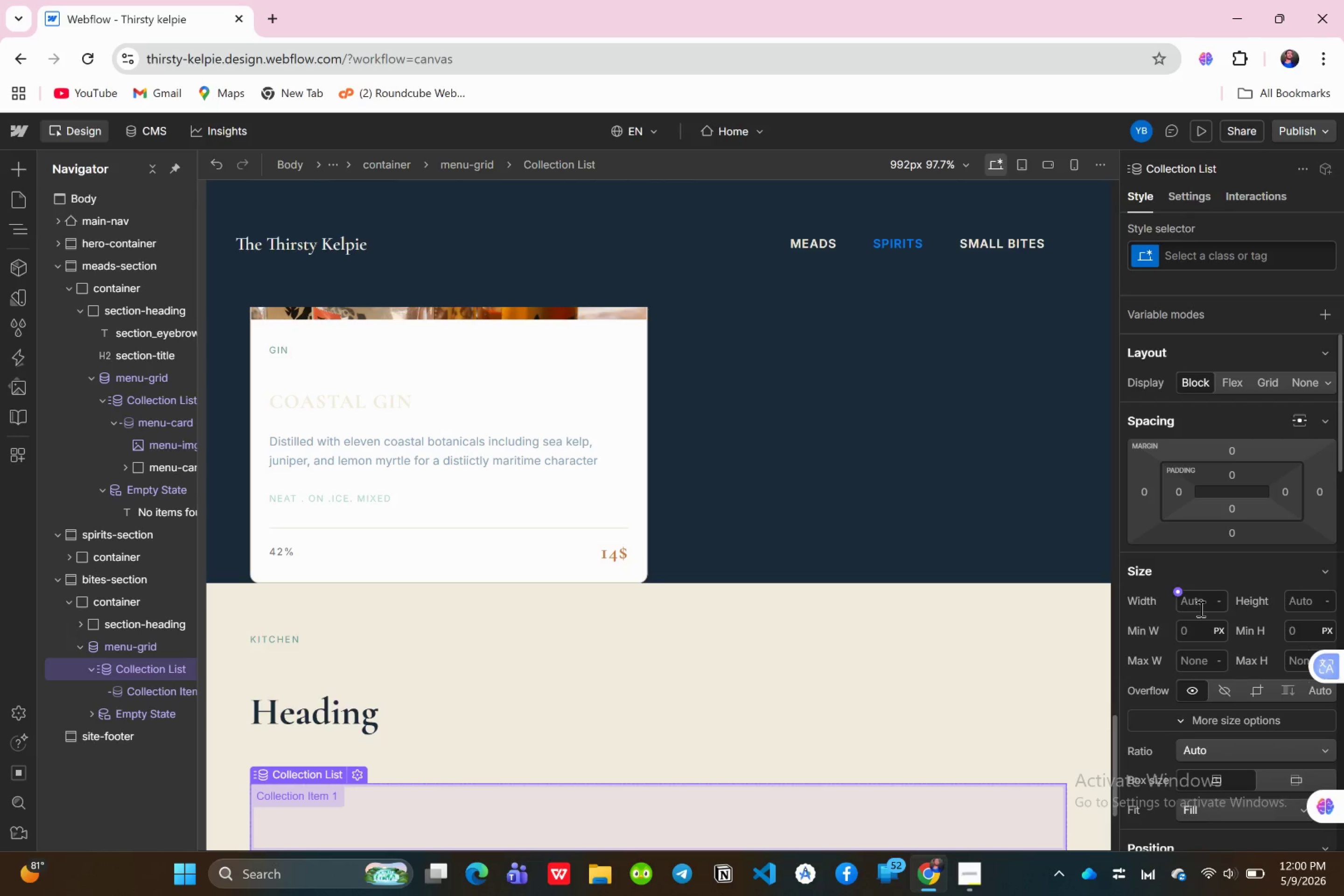 
left_click([1188, 599])
 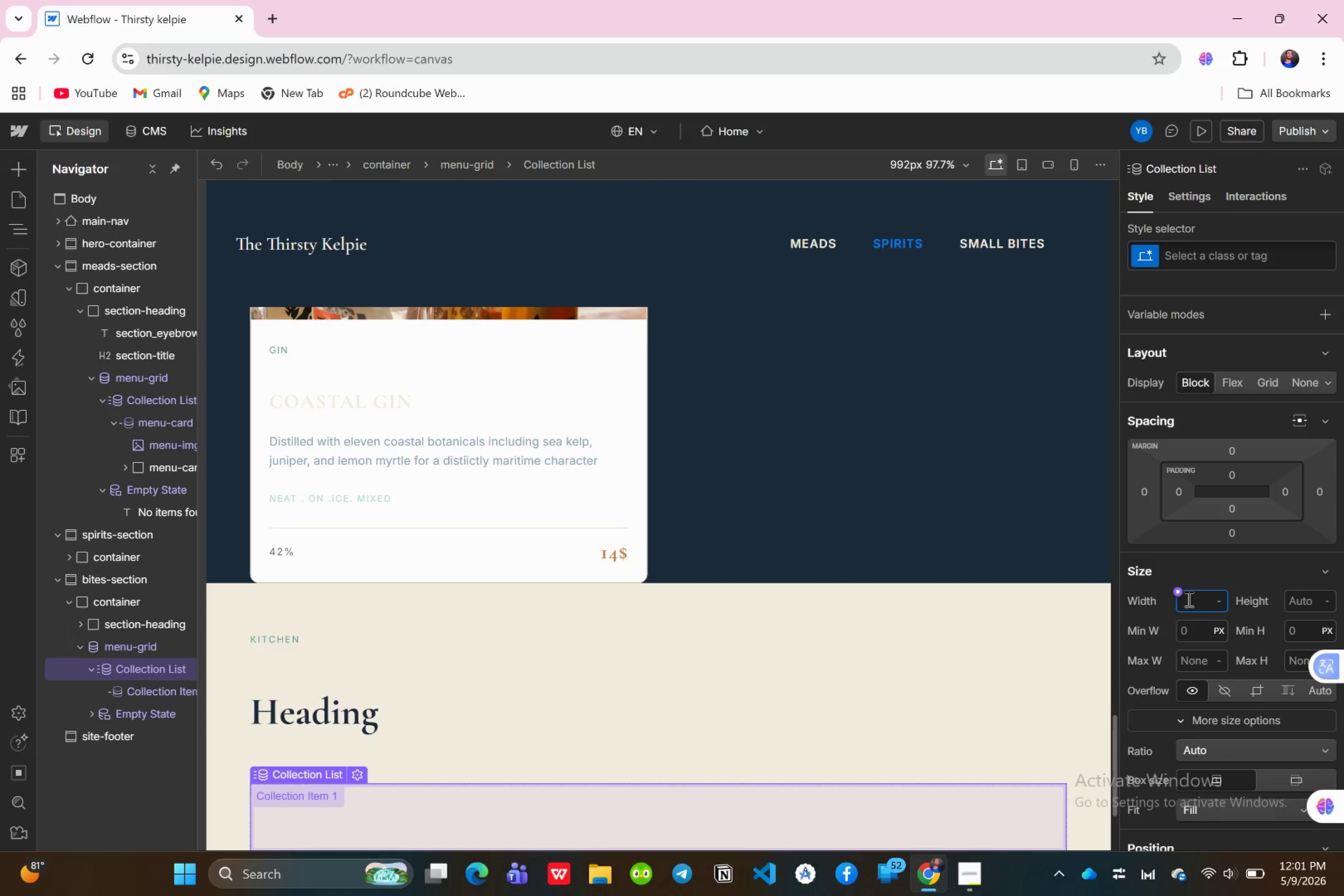 
type(100)
 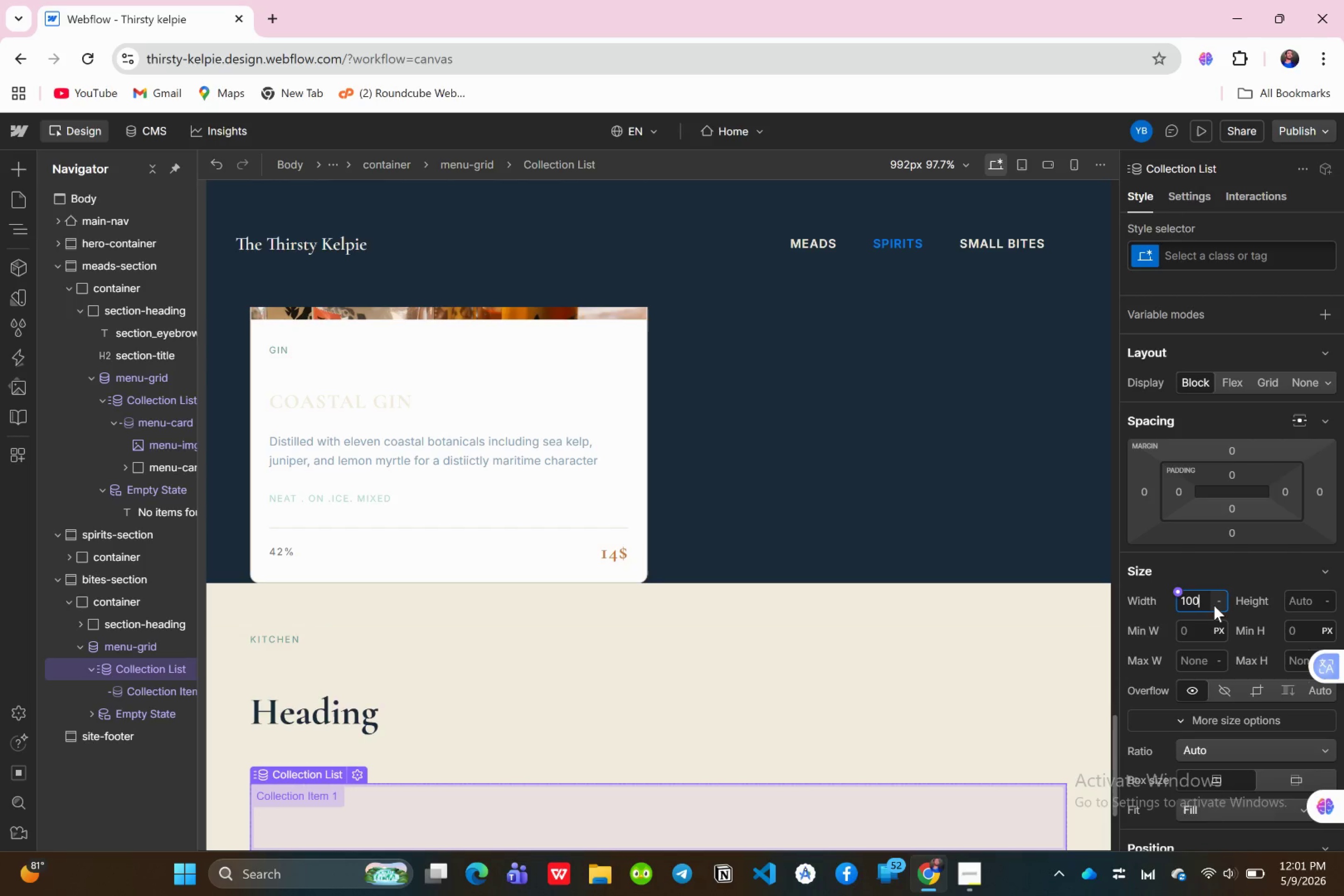 
left_click([1214, 605])
 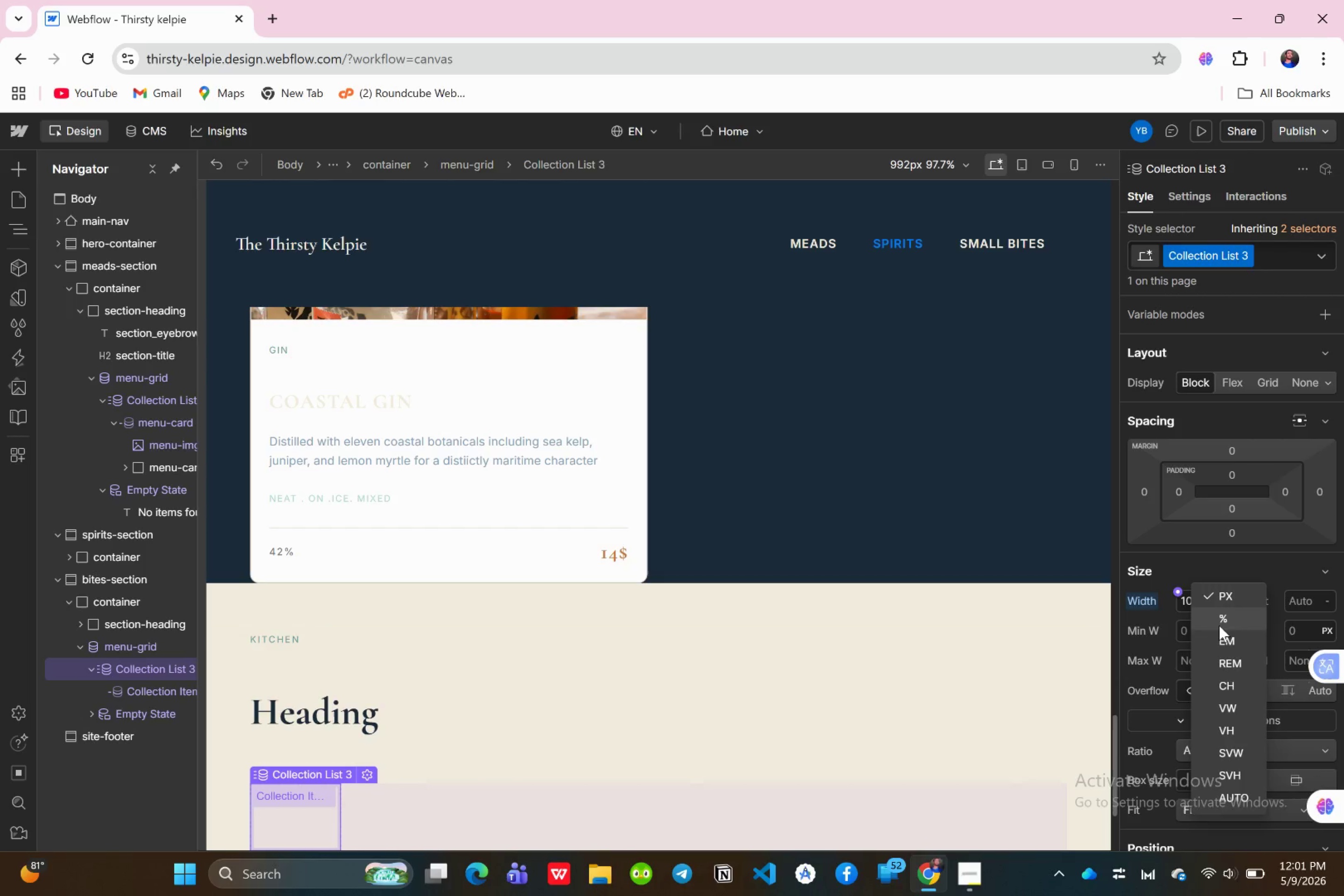 
left_click([1219, 626])
 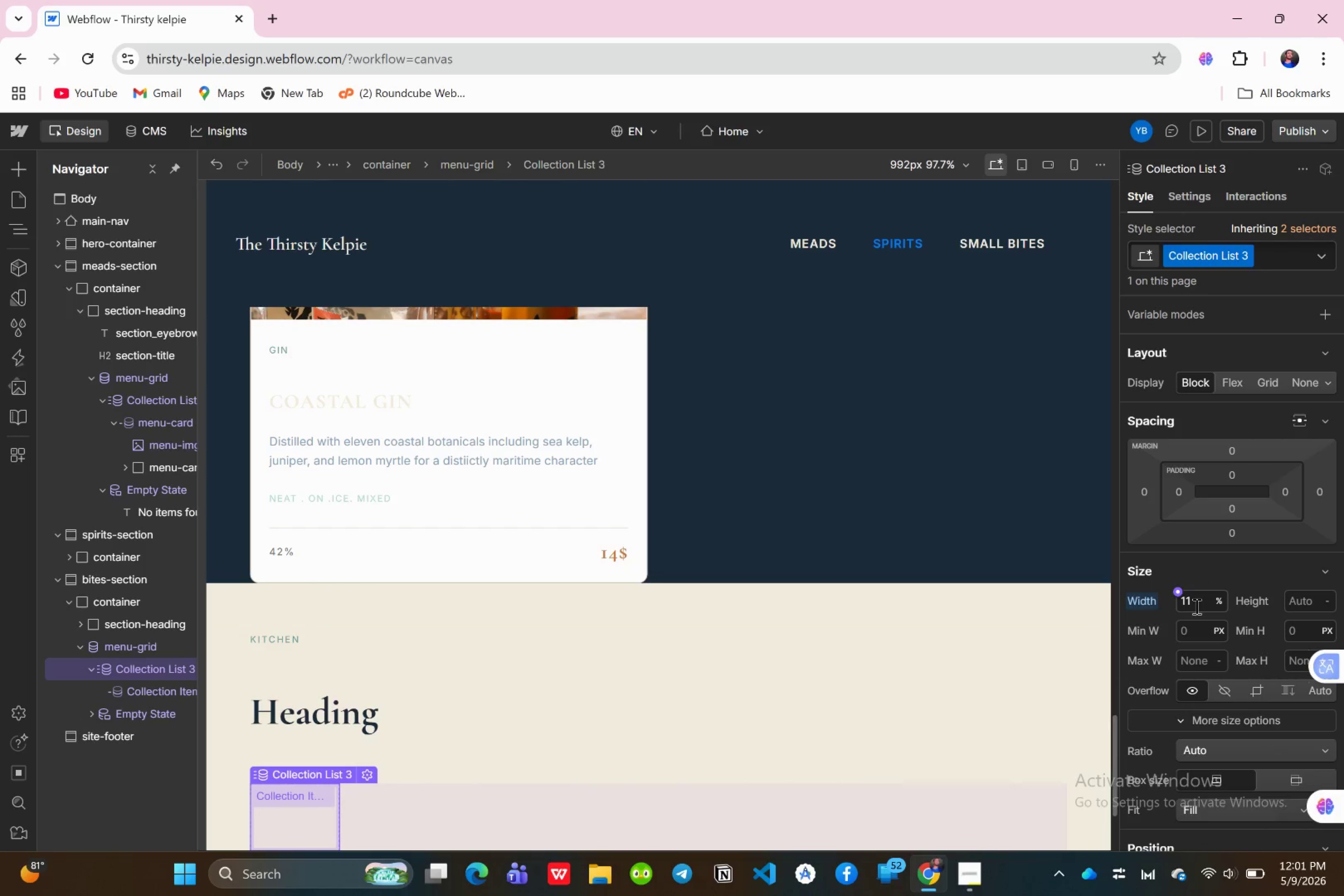 
left_click([1196, 606])
 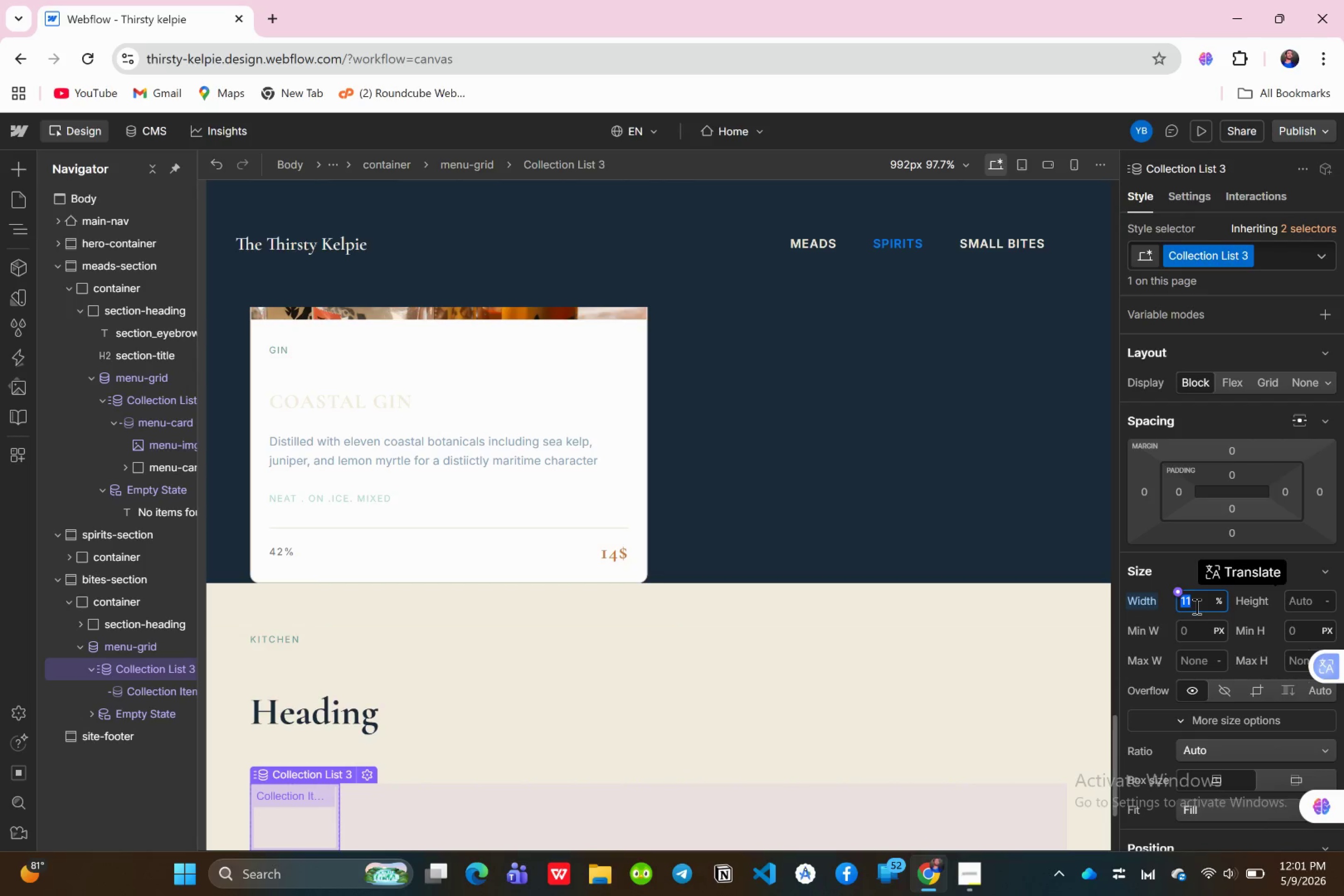 
type(100)
 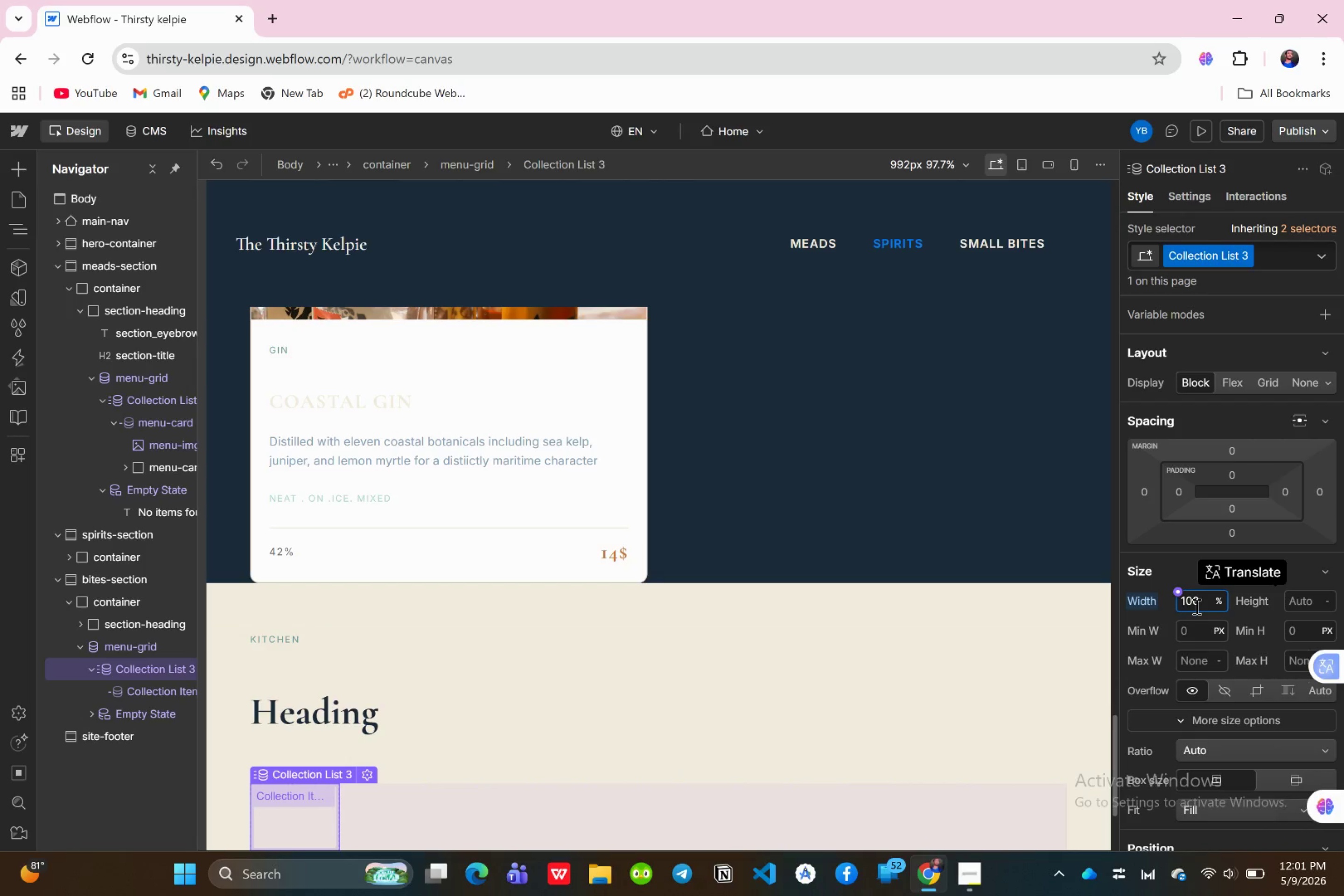 
key(Enter)
 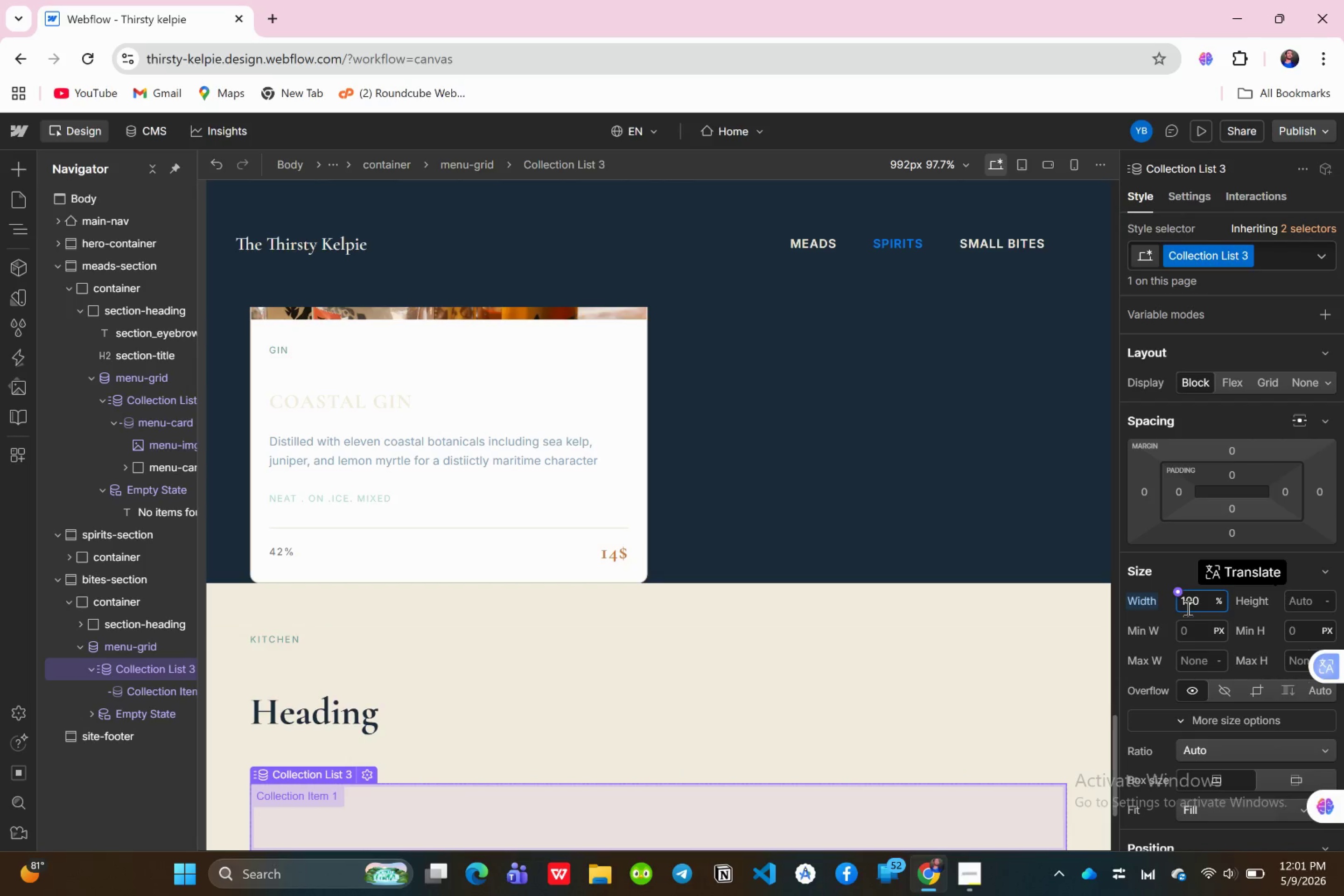 
scroll: coordinate [1223, 616], scroll_direction: down, amount: 1.0
 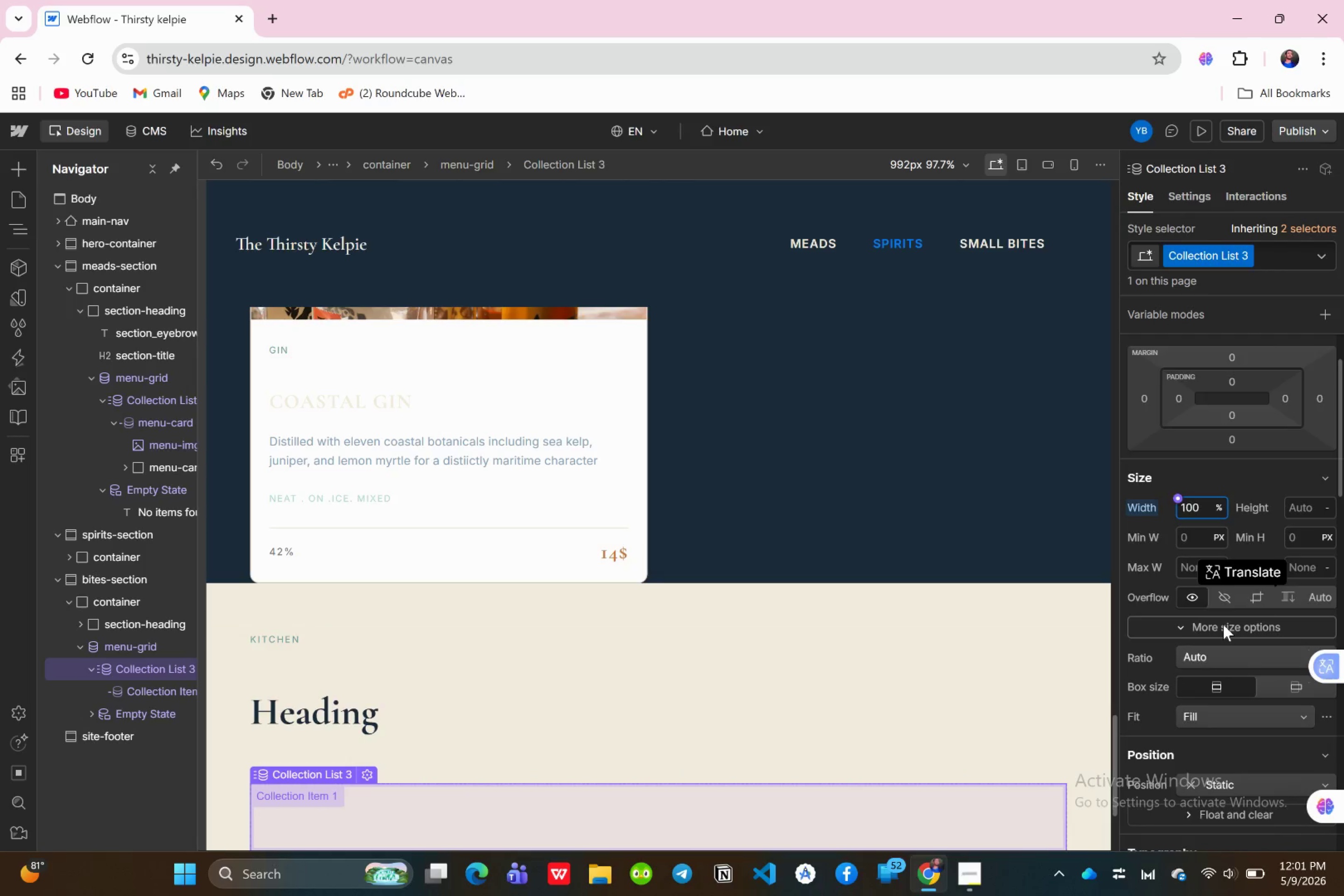 
scroll: coordinate [1223, 621], scroll_direction: up, amount: 2.0
 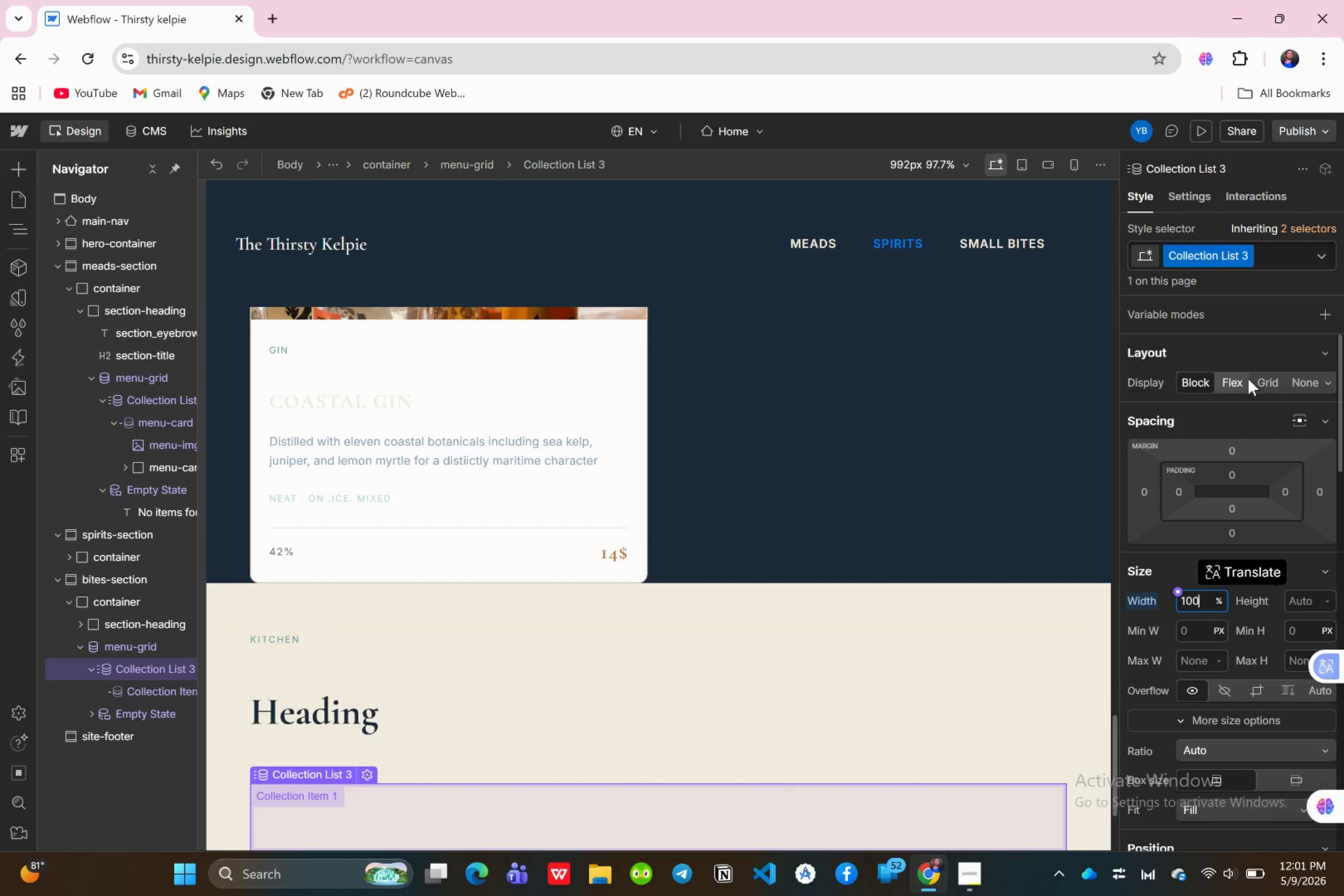 
left_click([1258, 380])
 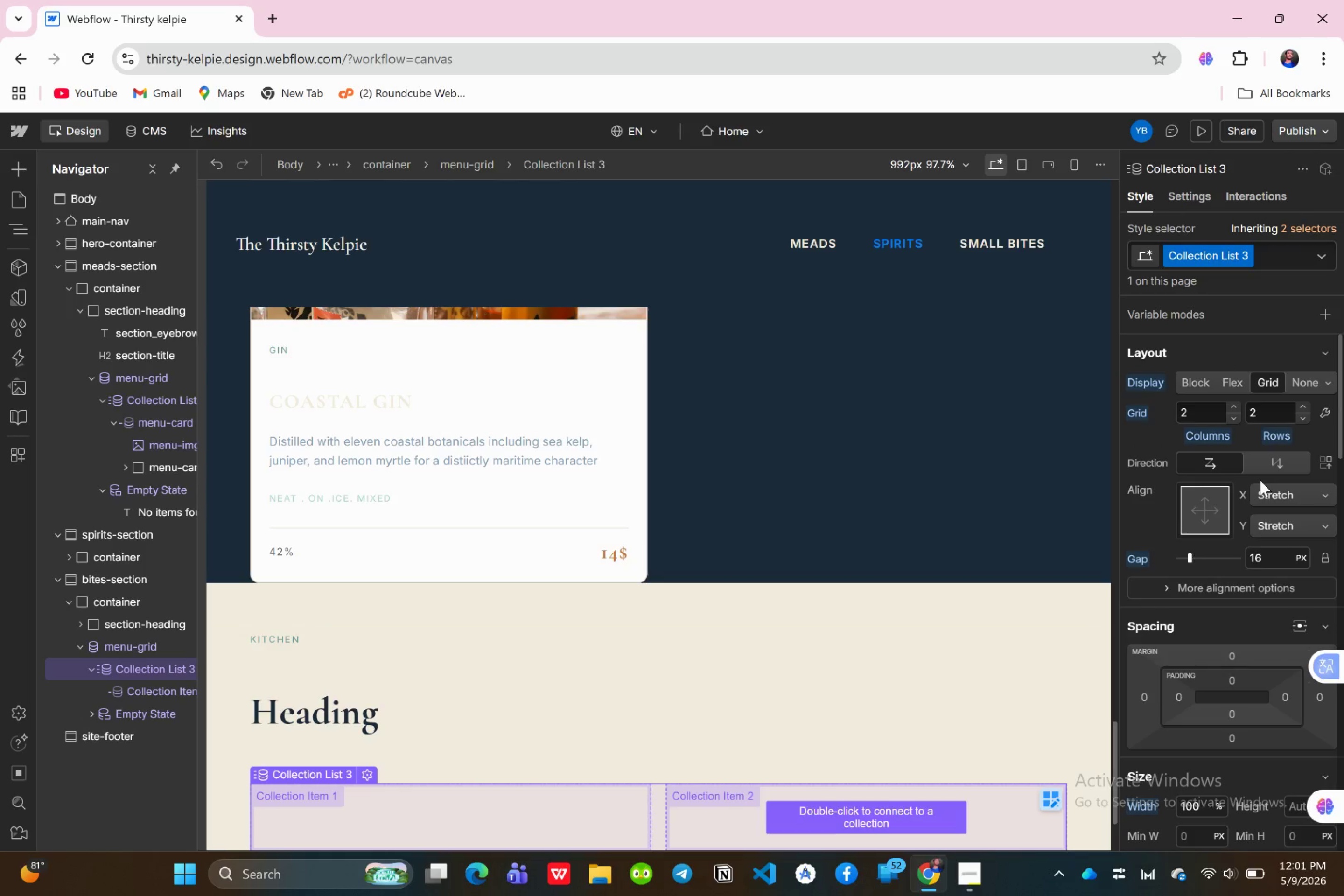 
left_click([1269, 552])
 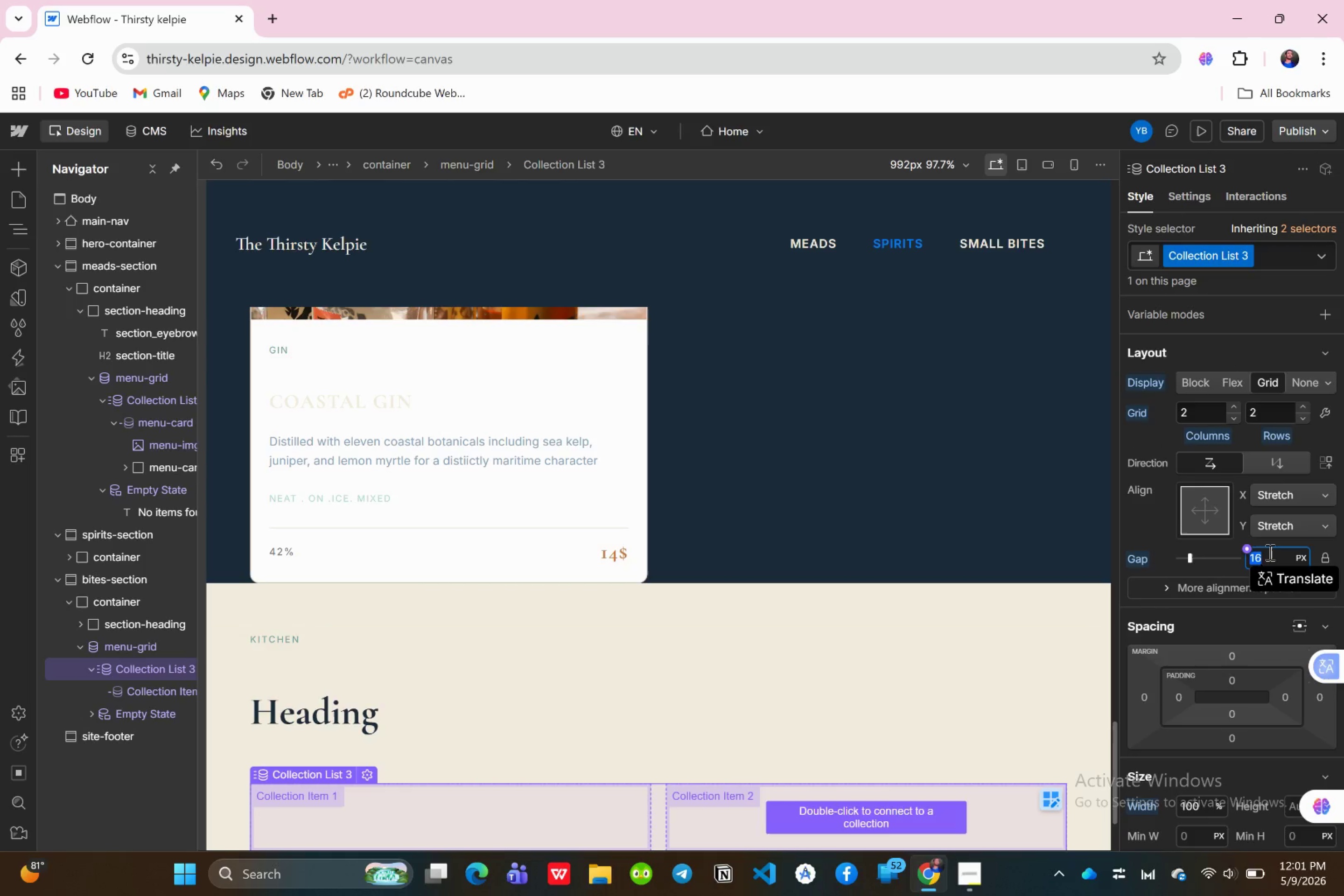 
type(24)
 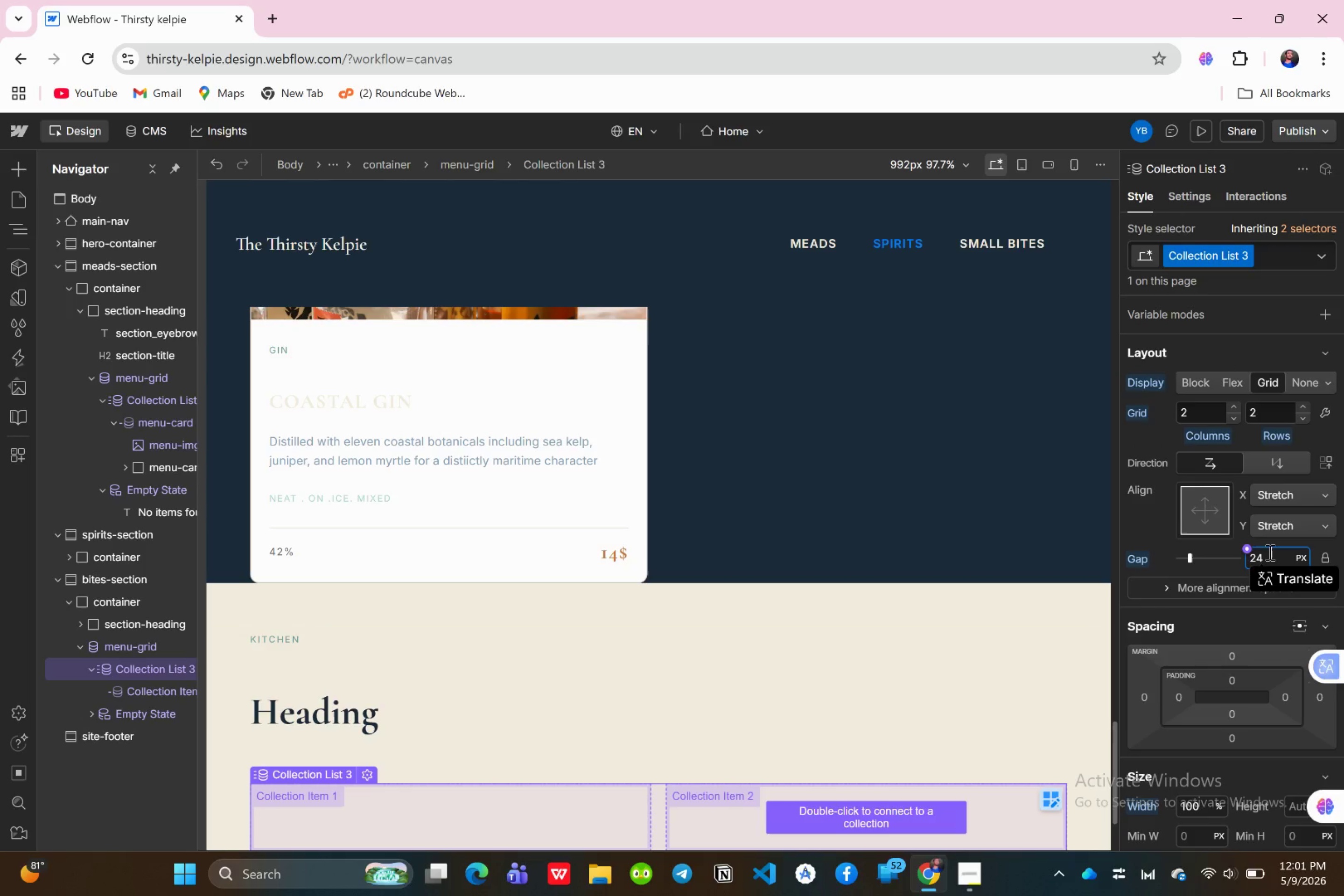 
key(Enter)
 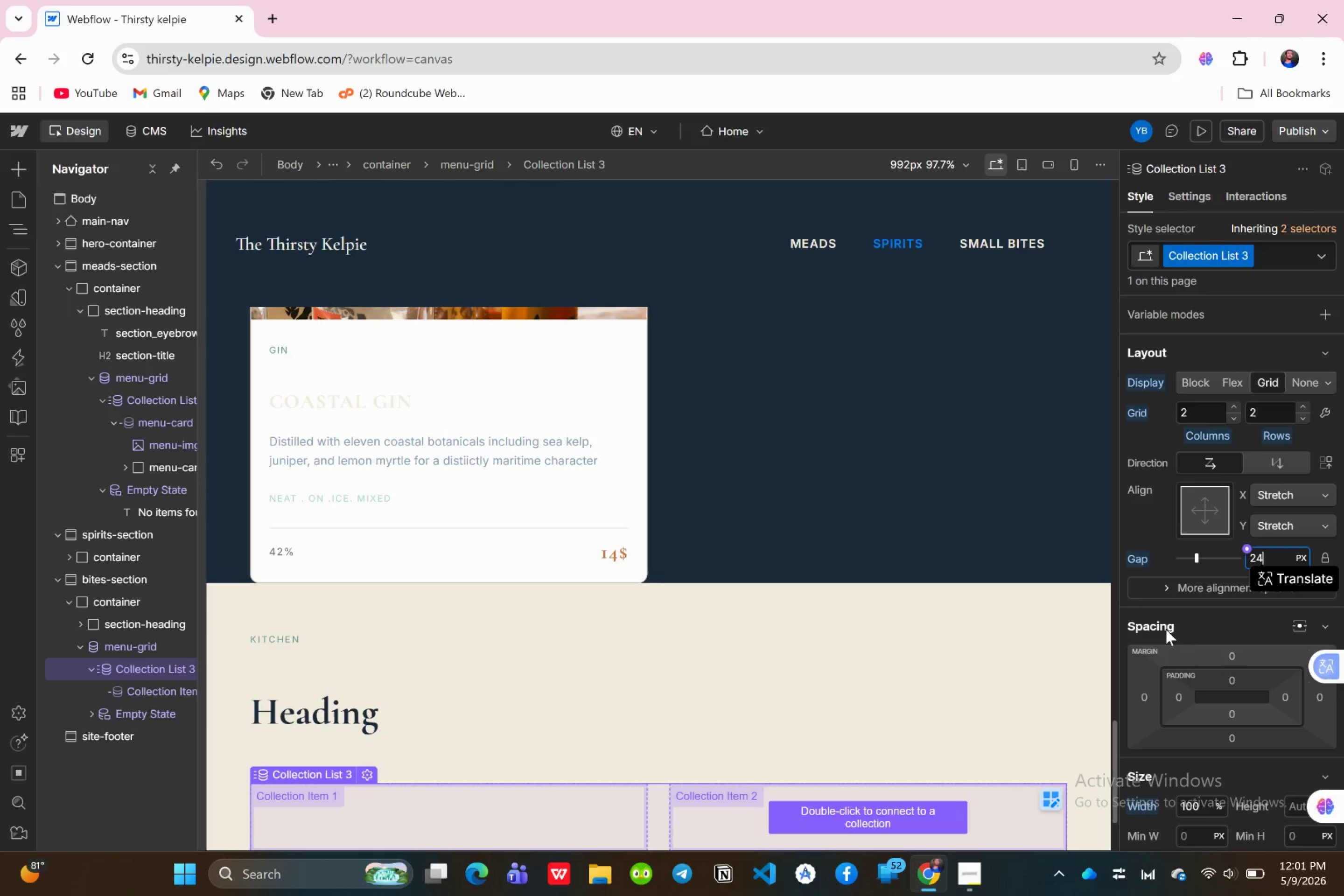 
wait(8.65)
 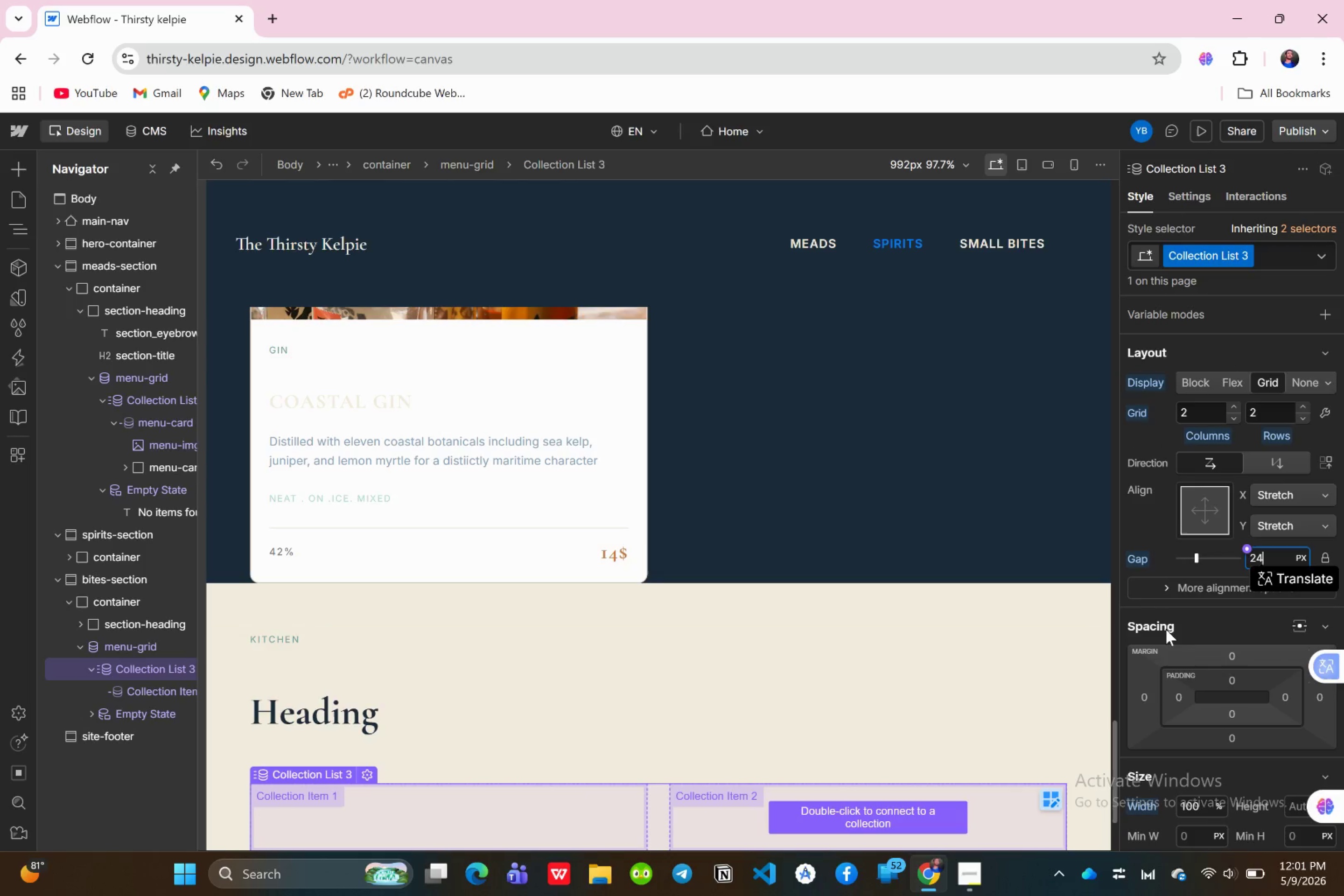 
mouse_move([343, 769])
 